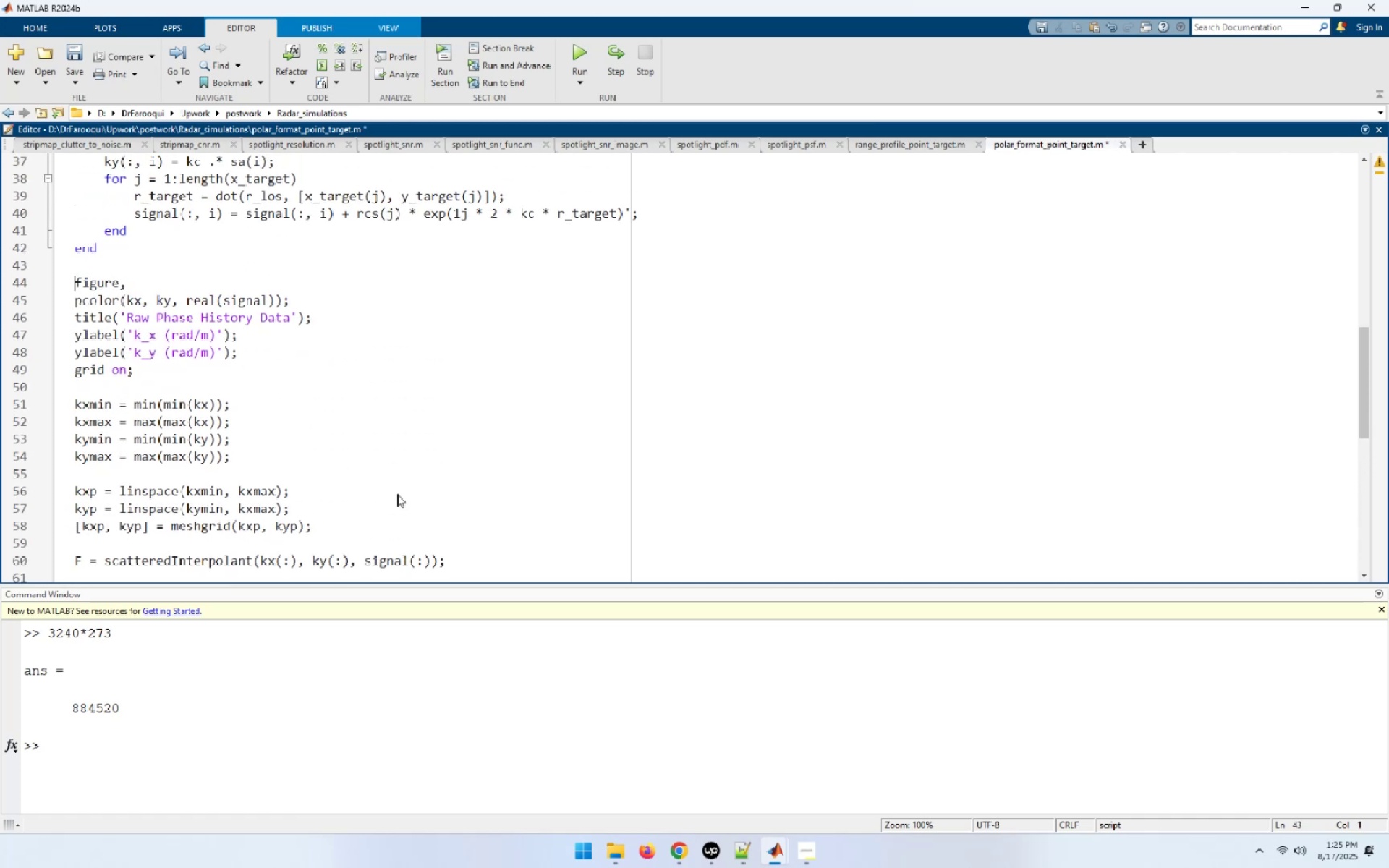 
key(Shift+End)
 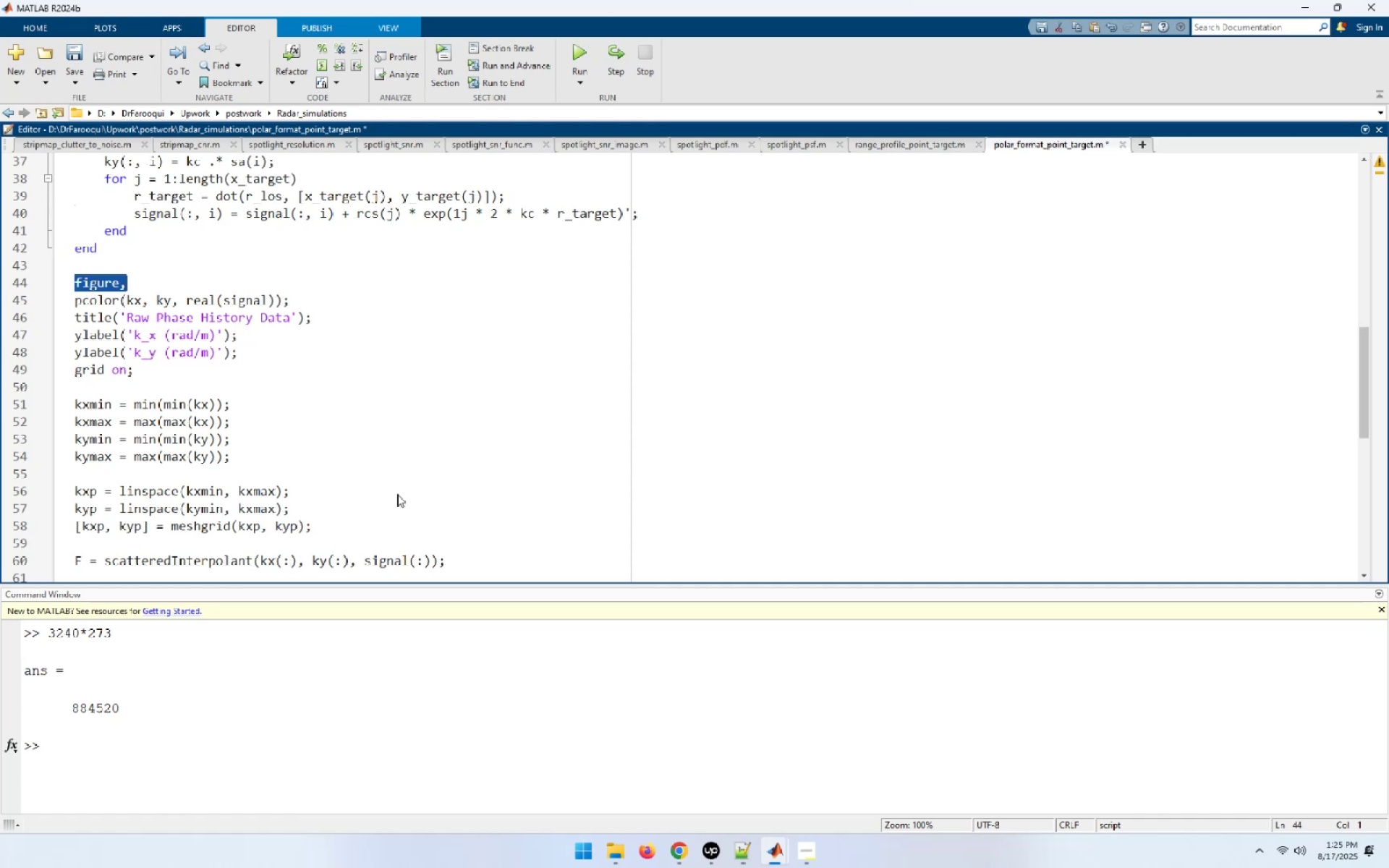 
hold_key(key=ArrowDown, duration=0.62)
 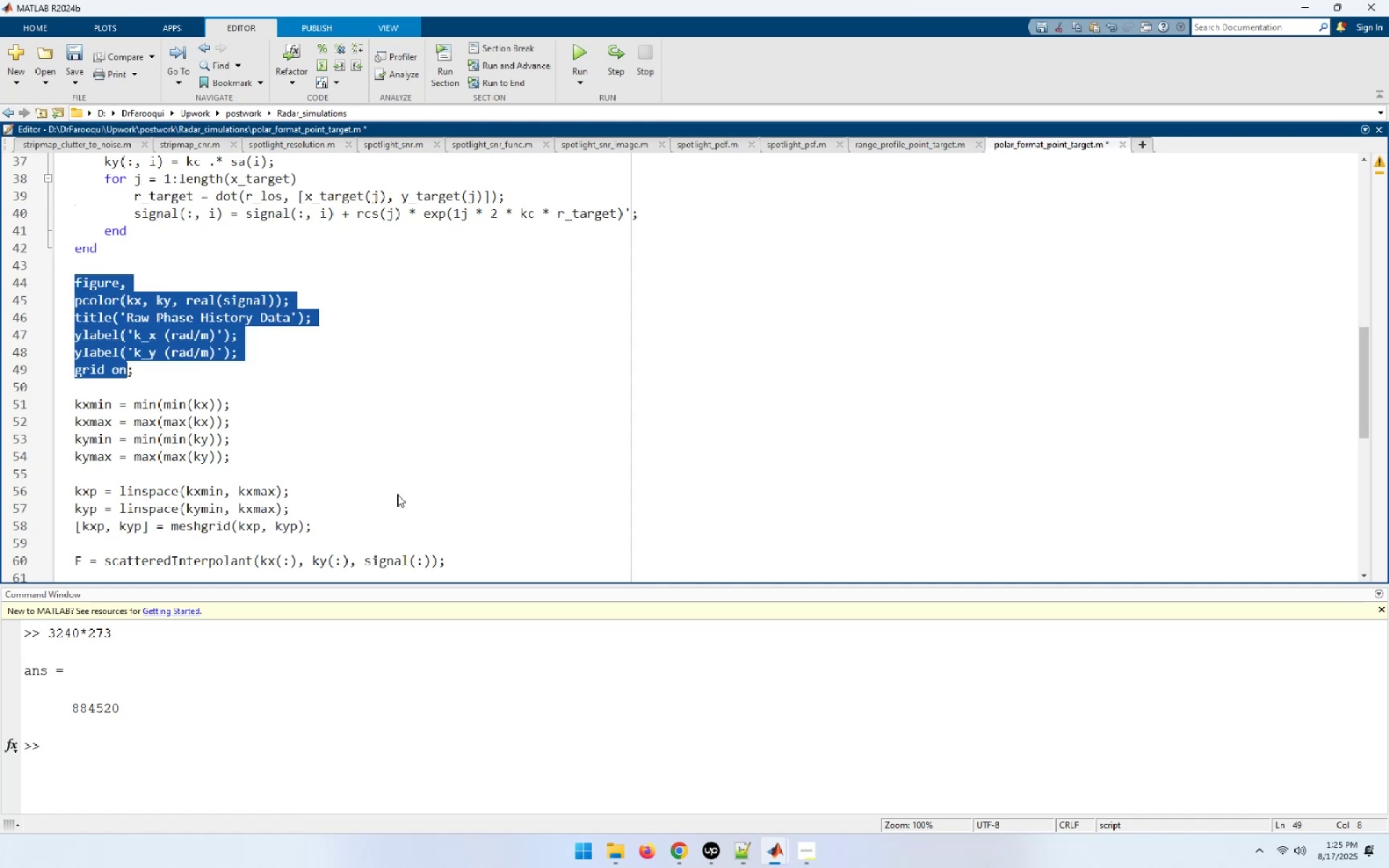 
wait(5.25)
 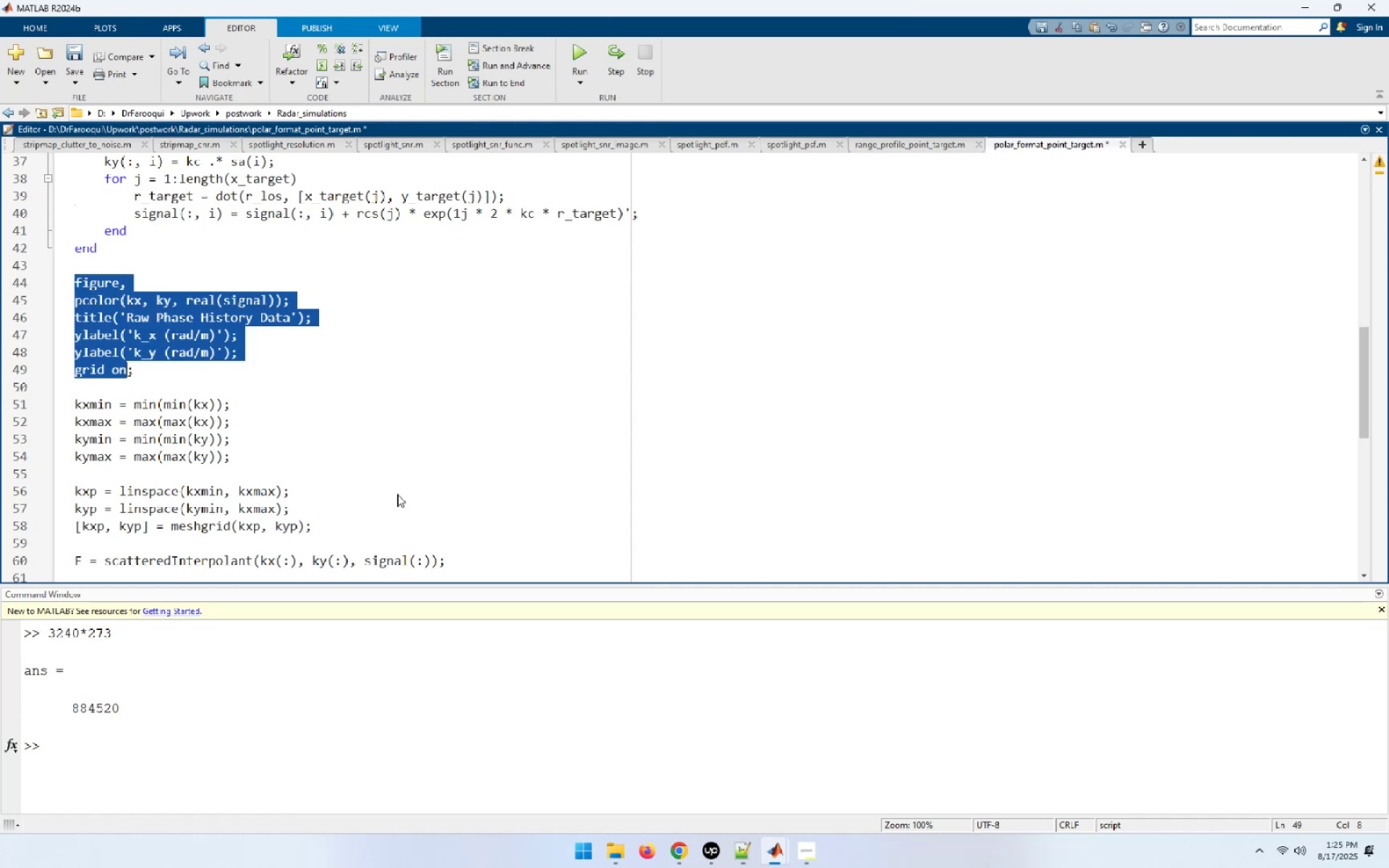 
key(Shift+End)
 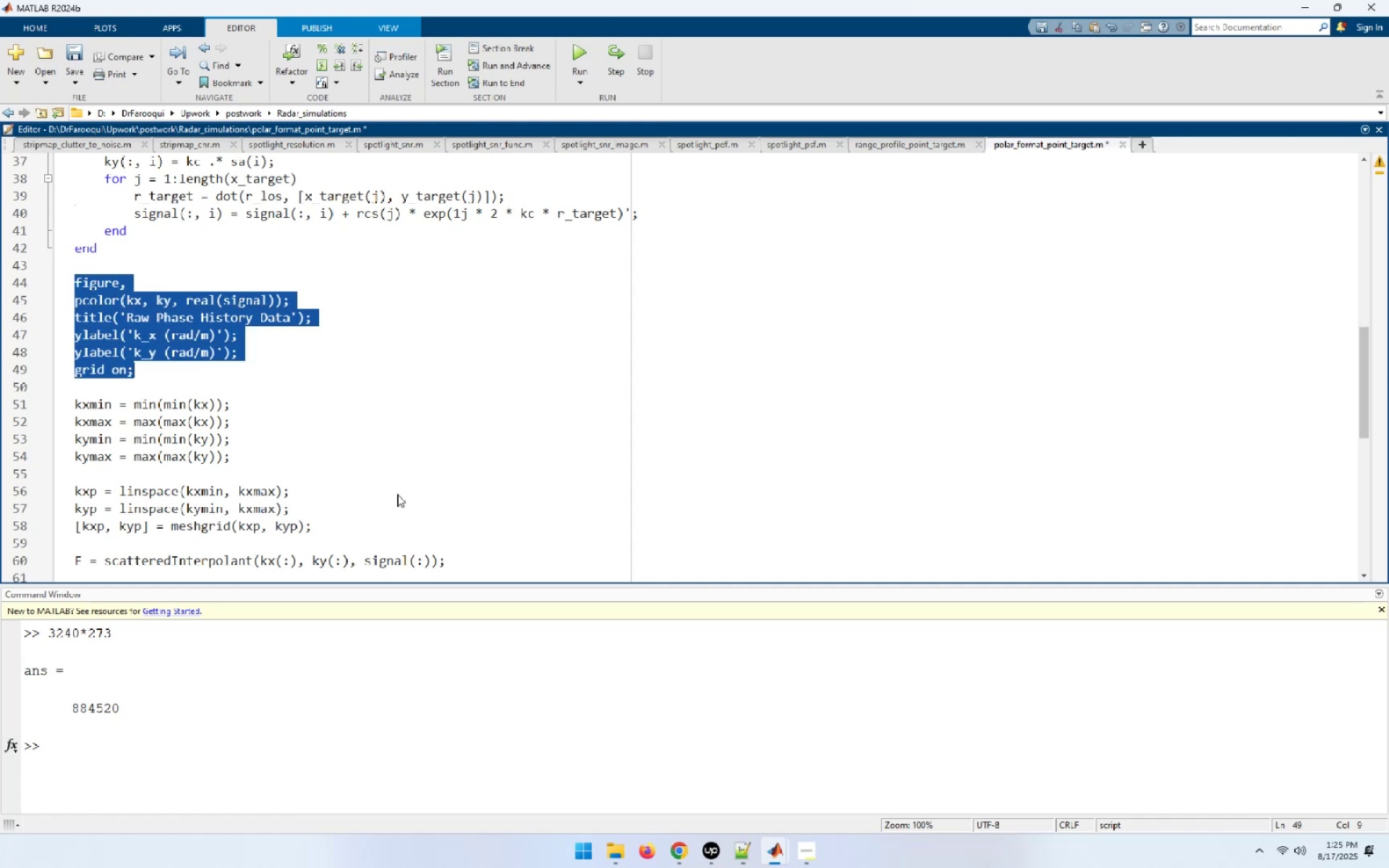 
key(Control+C)
 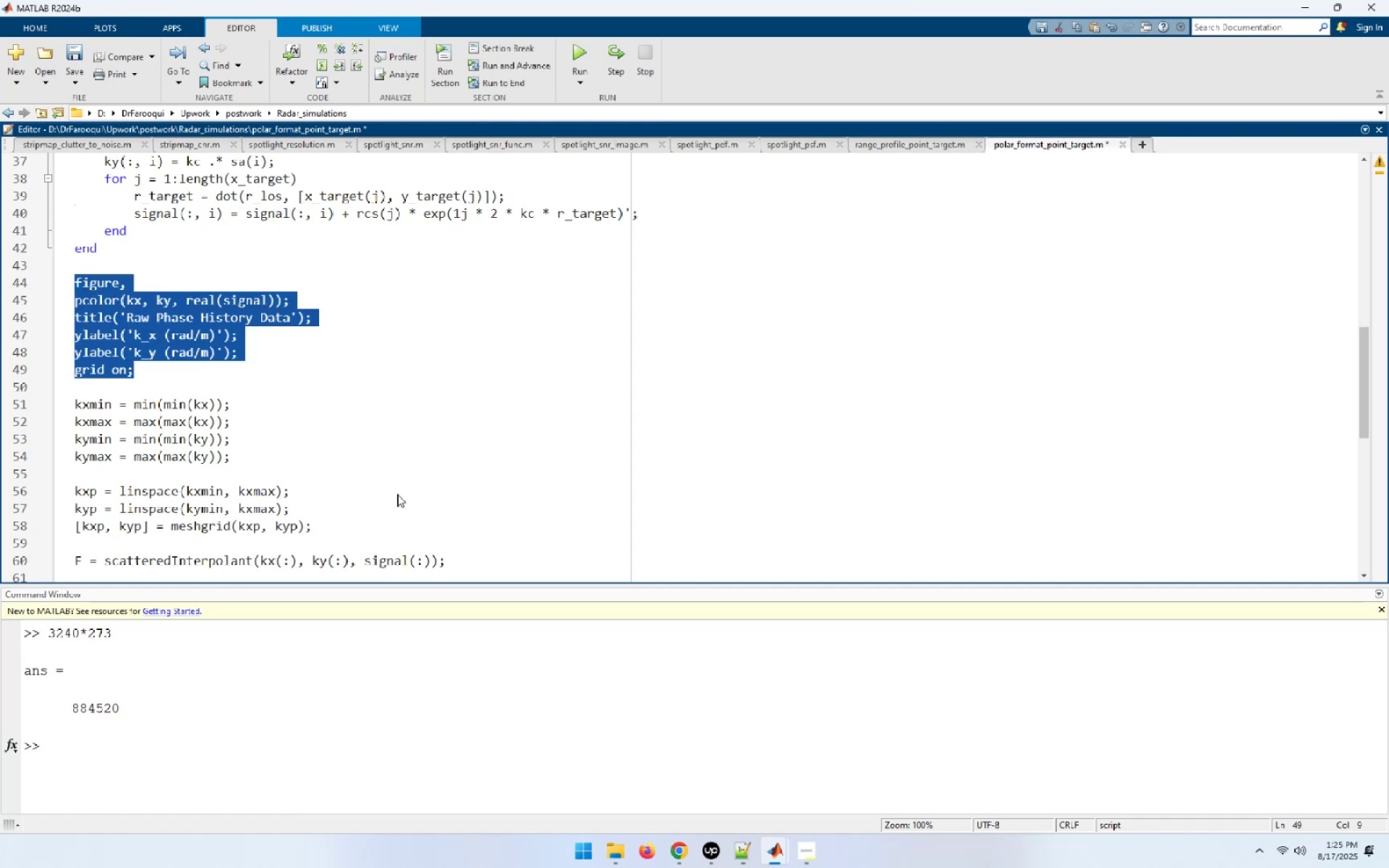 
hold_key(key=ArrowDown, duration=1.41)
 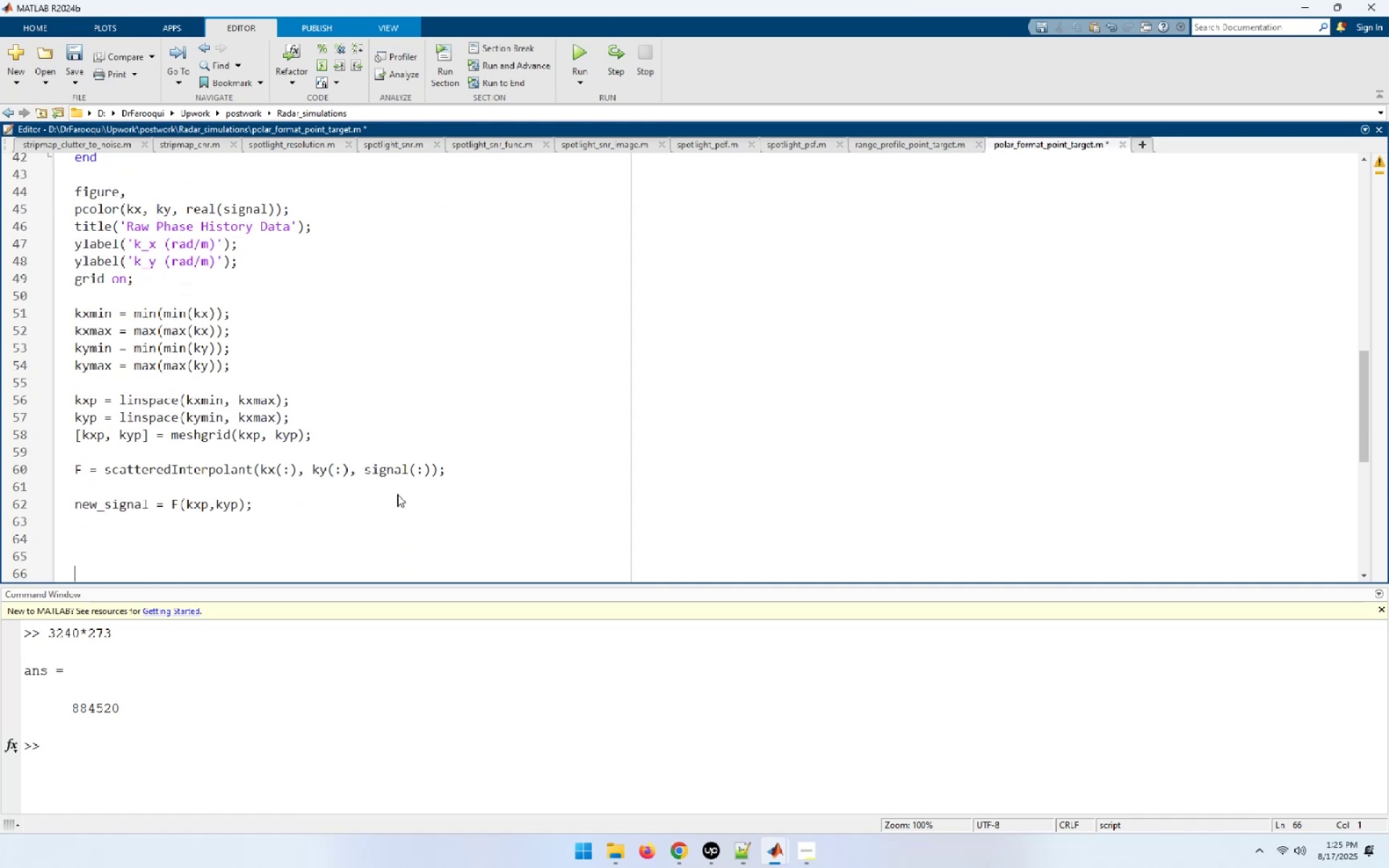 
key(ArrowUp)
 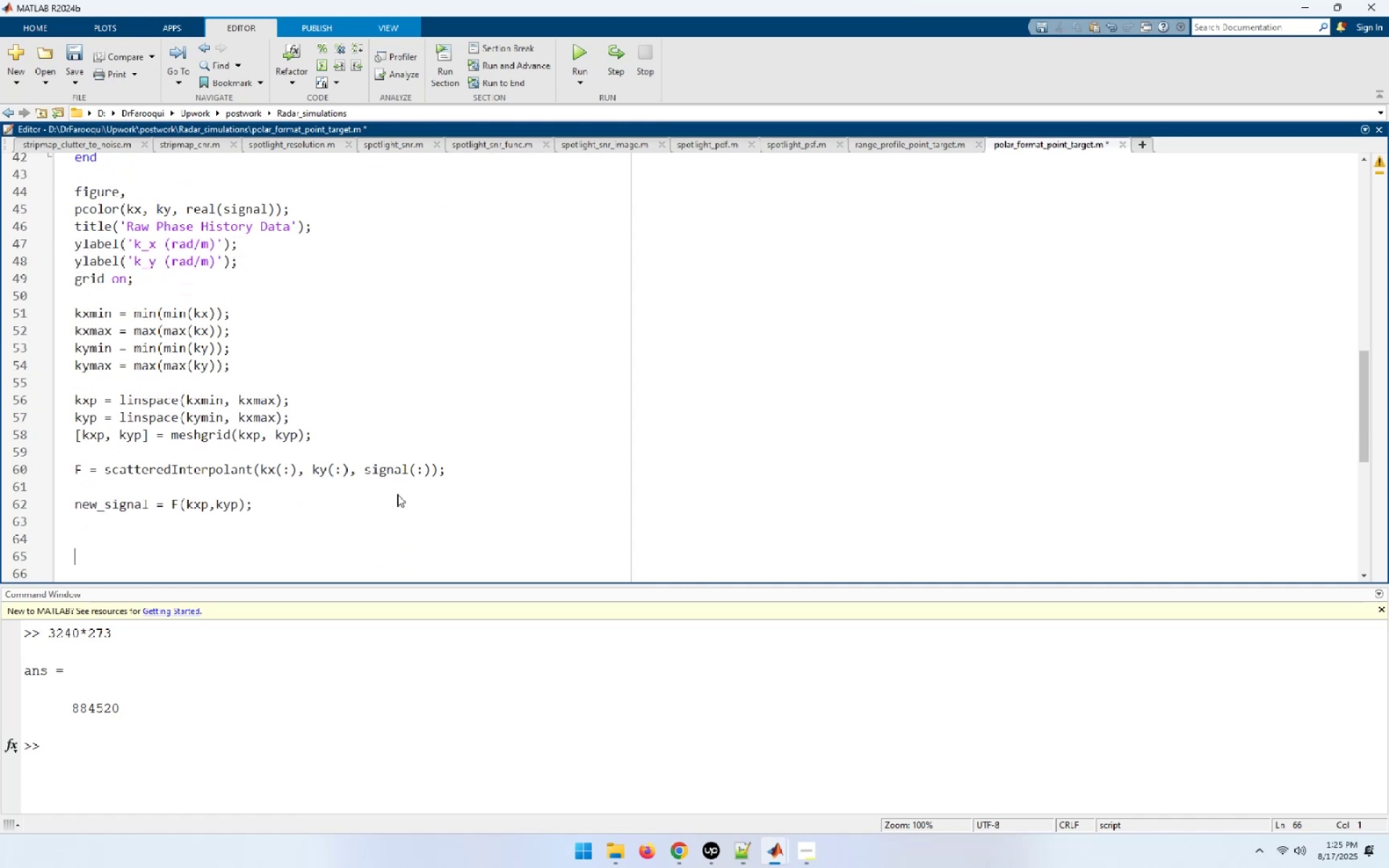 
key(ArrowUp)
 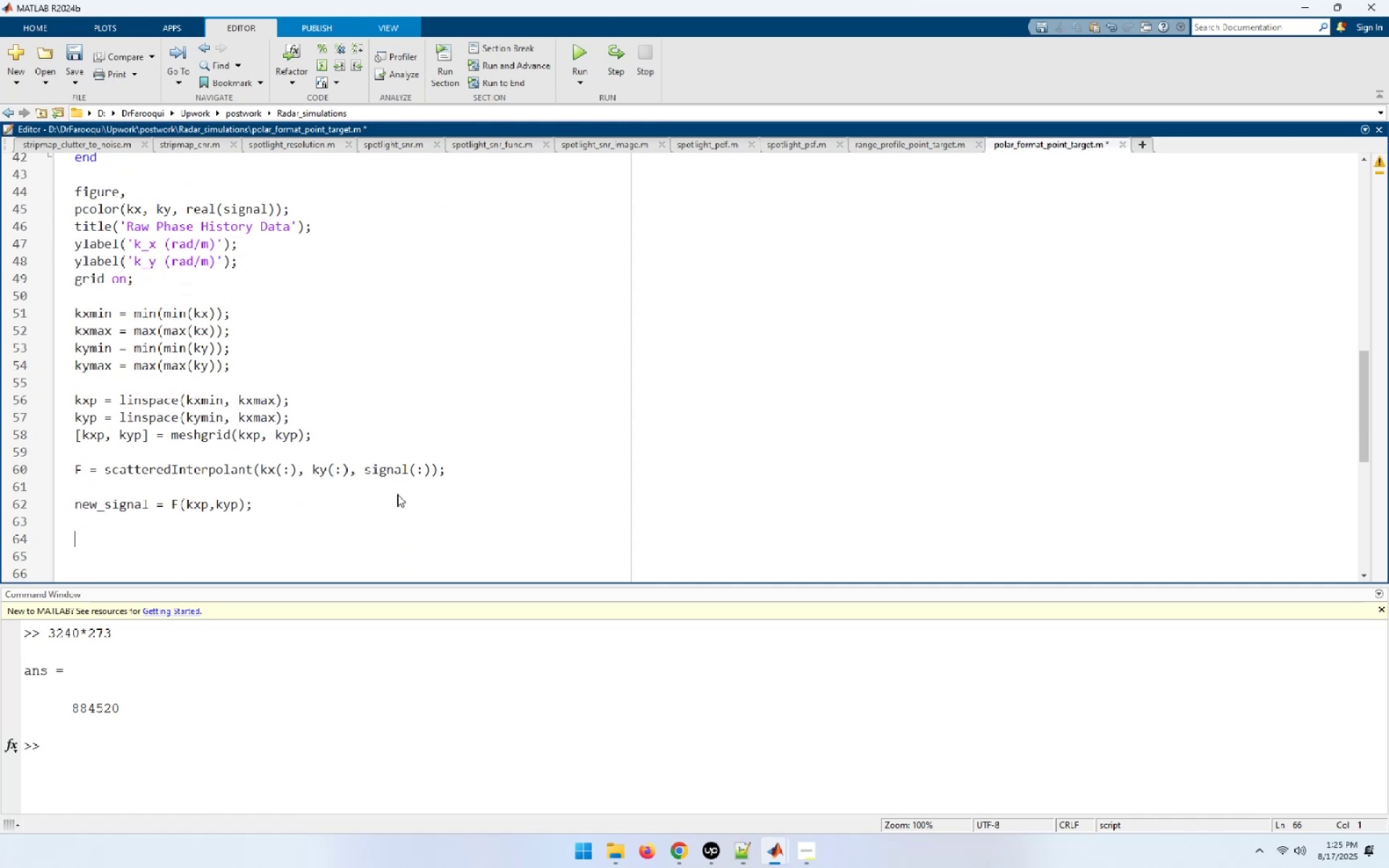 
key(Control+ControlLeft)
 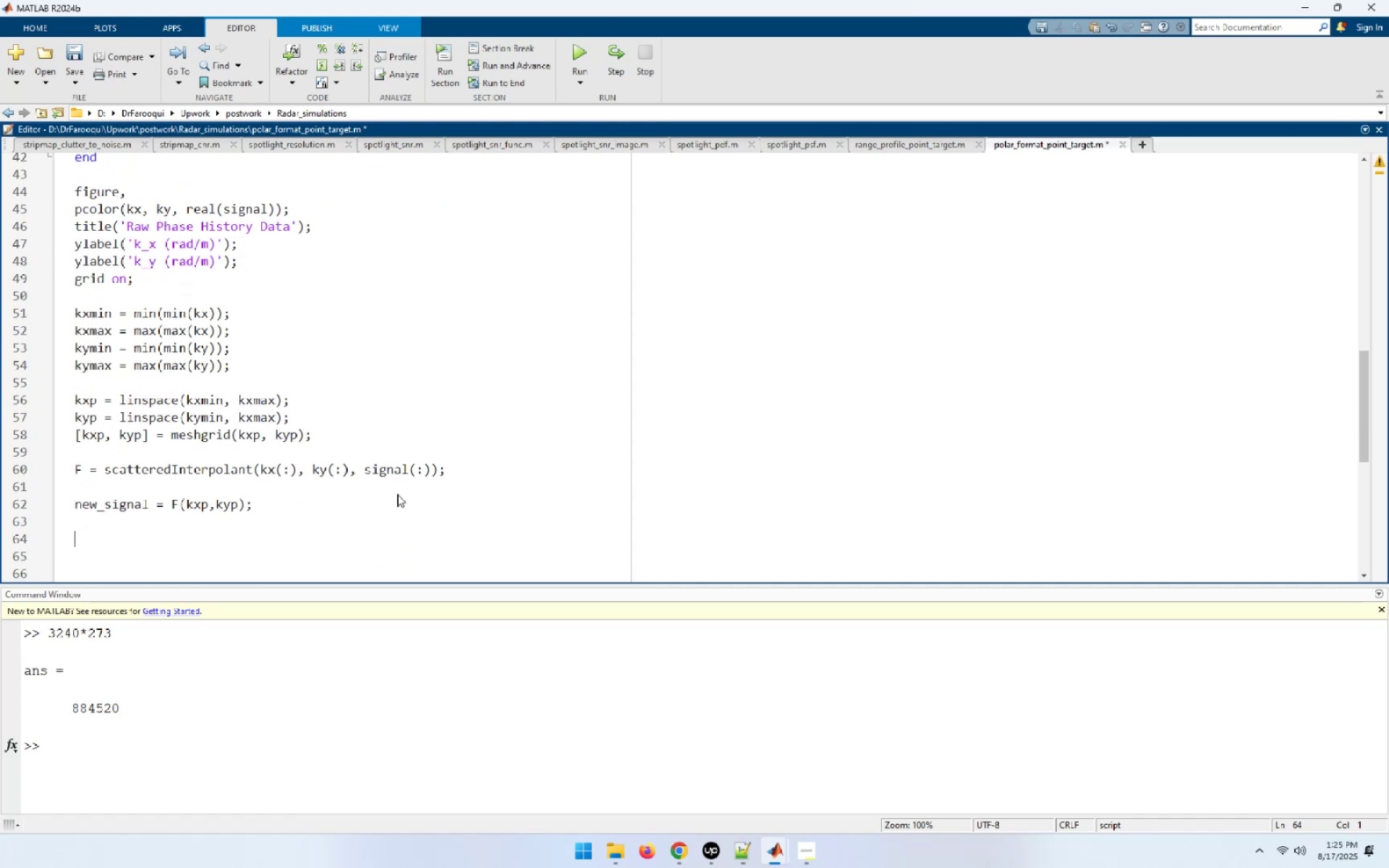 
key(Control+V)
 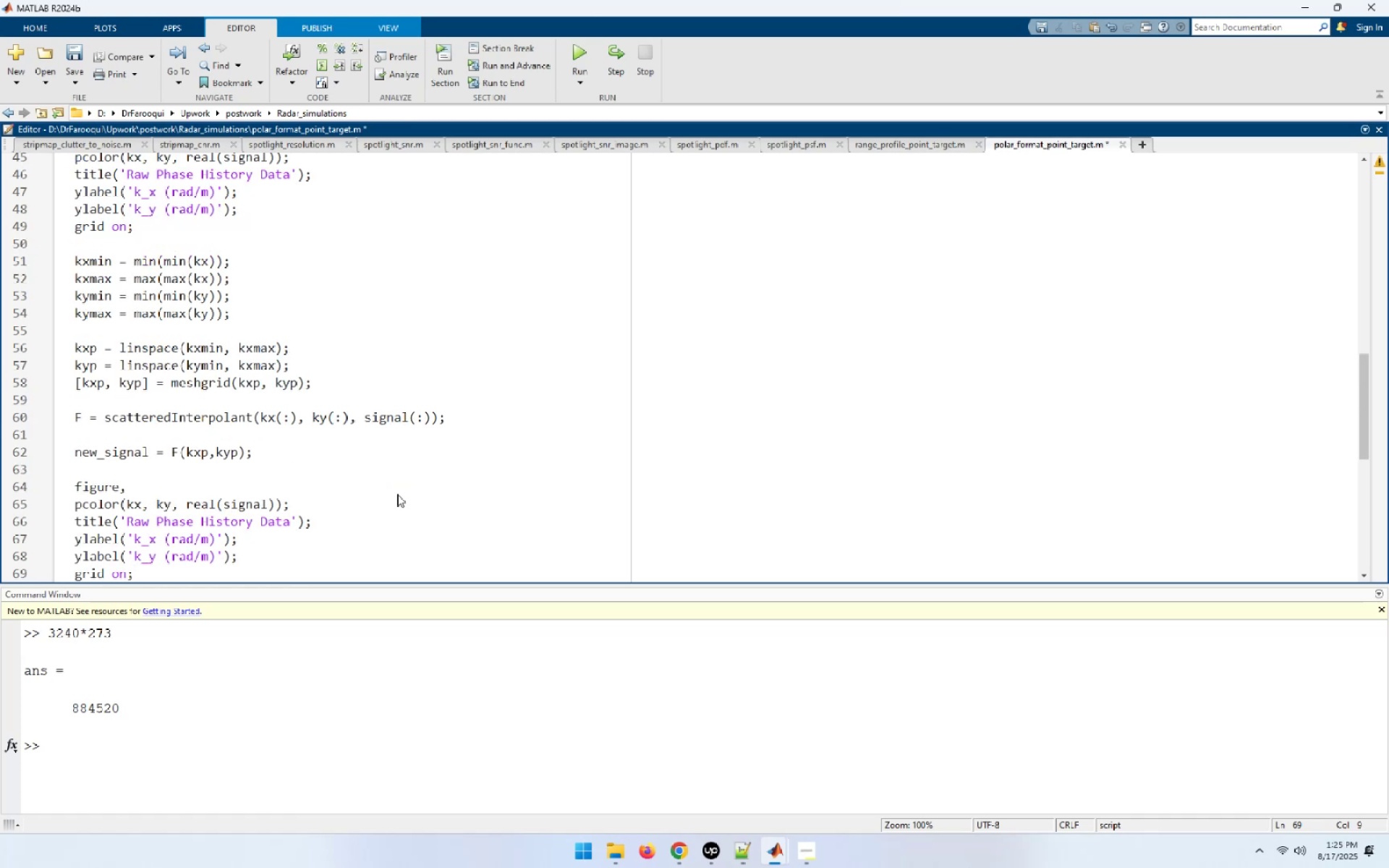 
key(ArrowUp)
 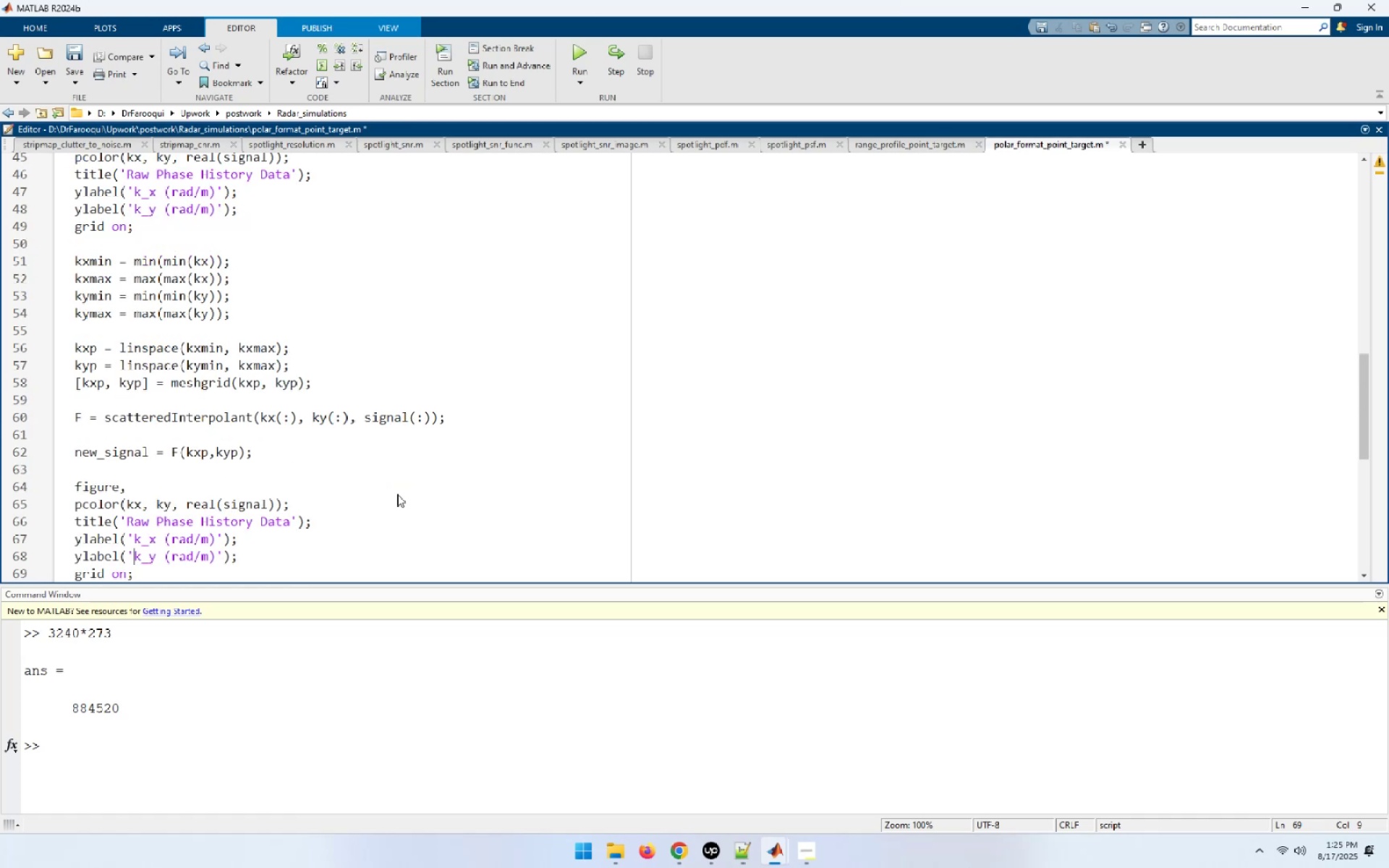 
key(ArrowUp)
 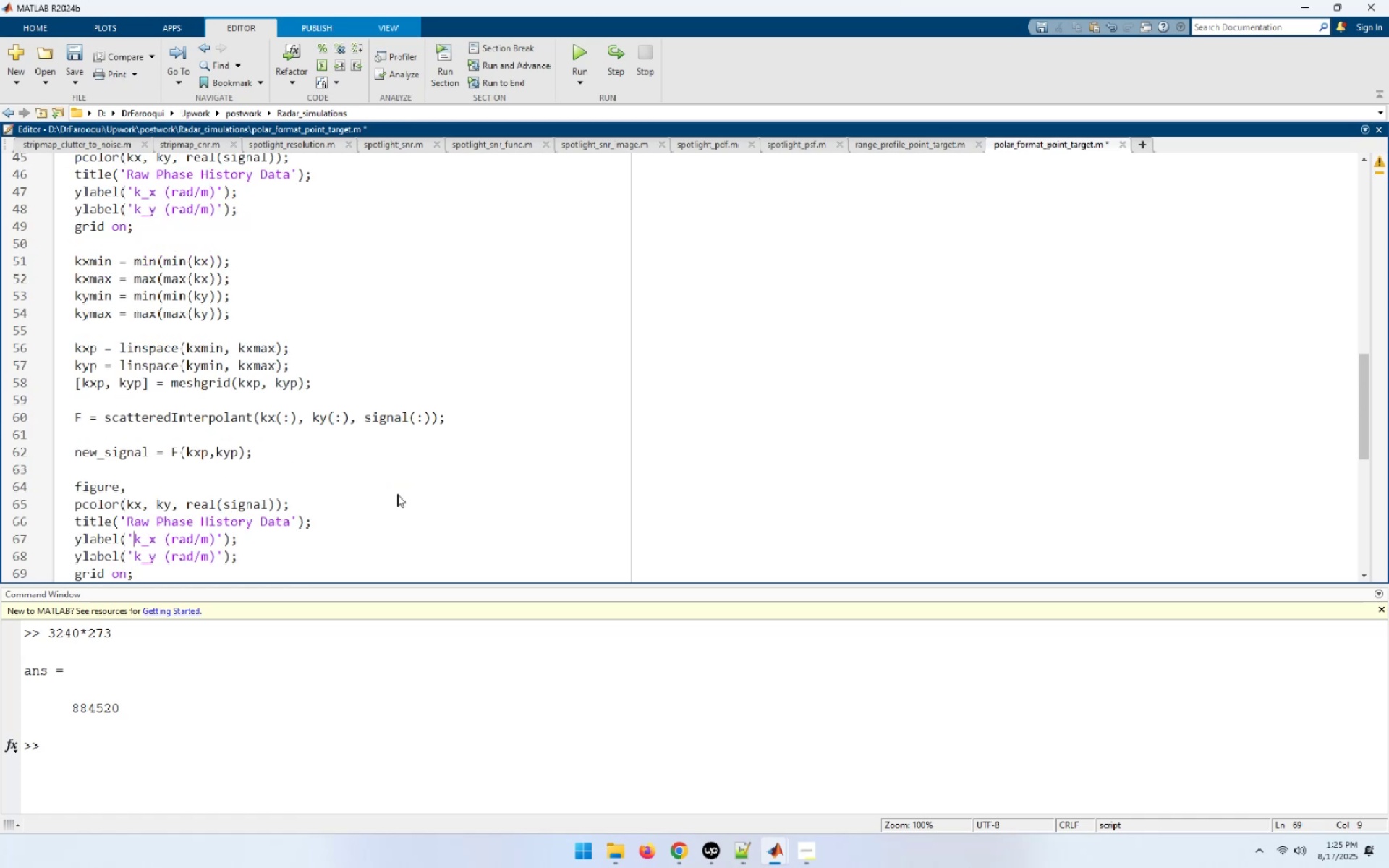 
key(ArrowUp)
 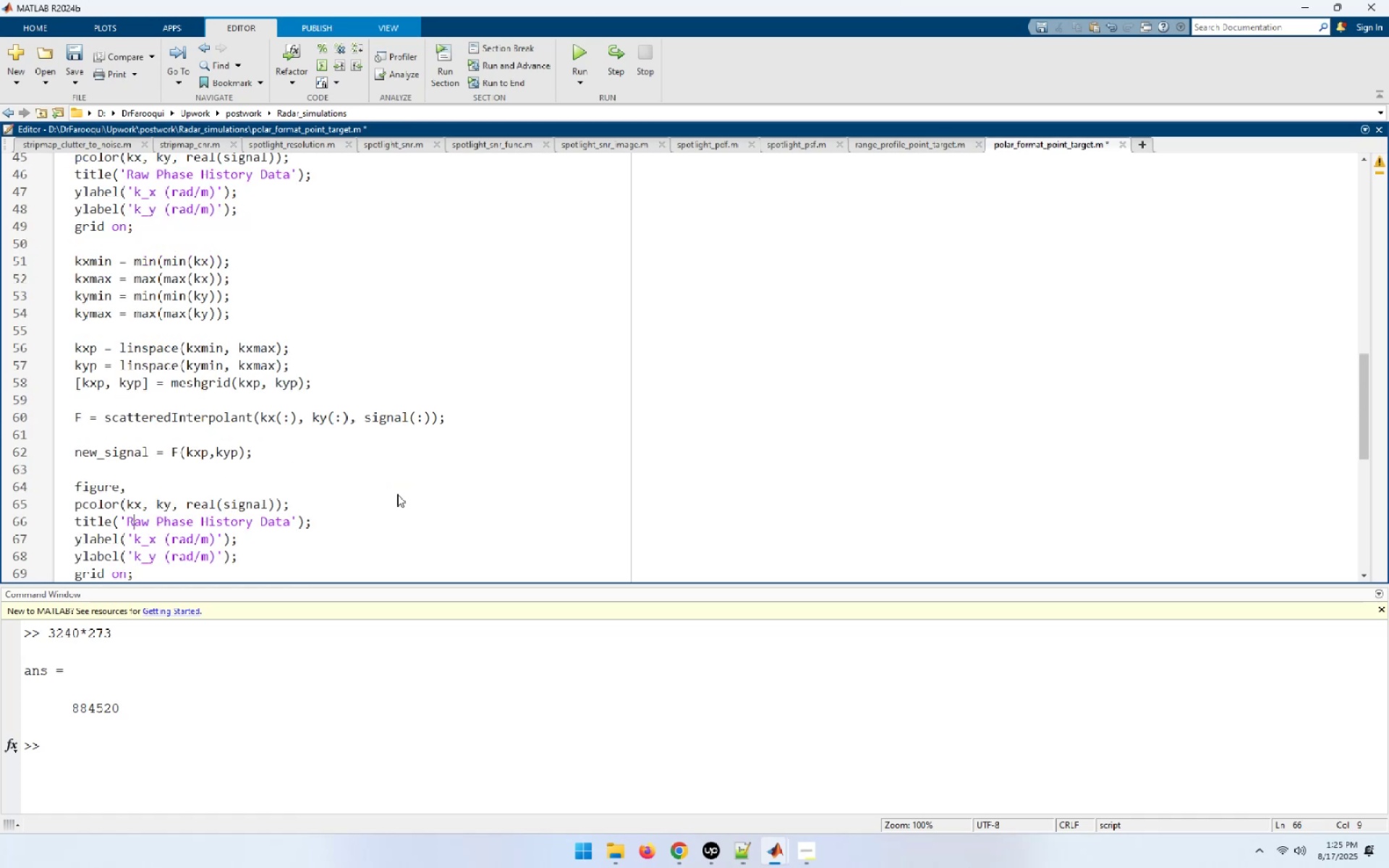 
key(ArrowUp)
 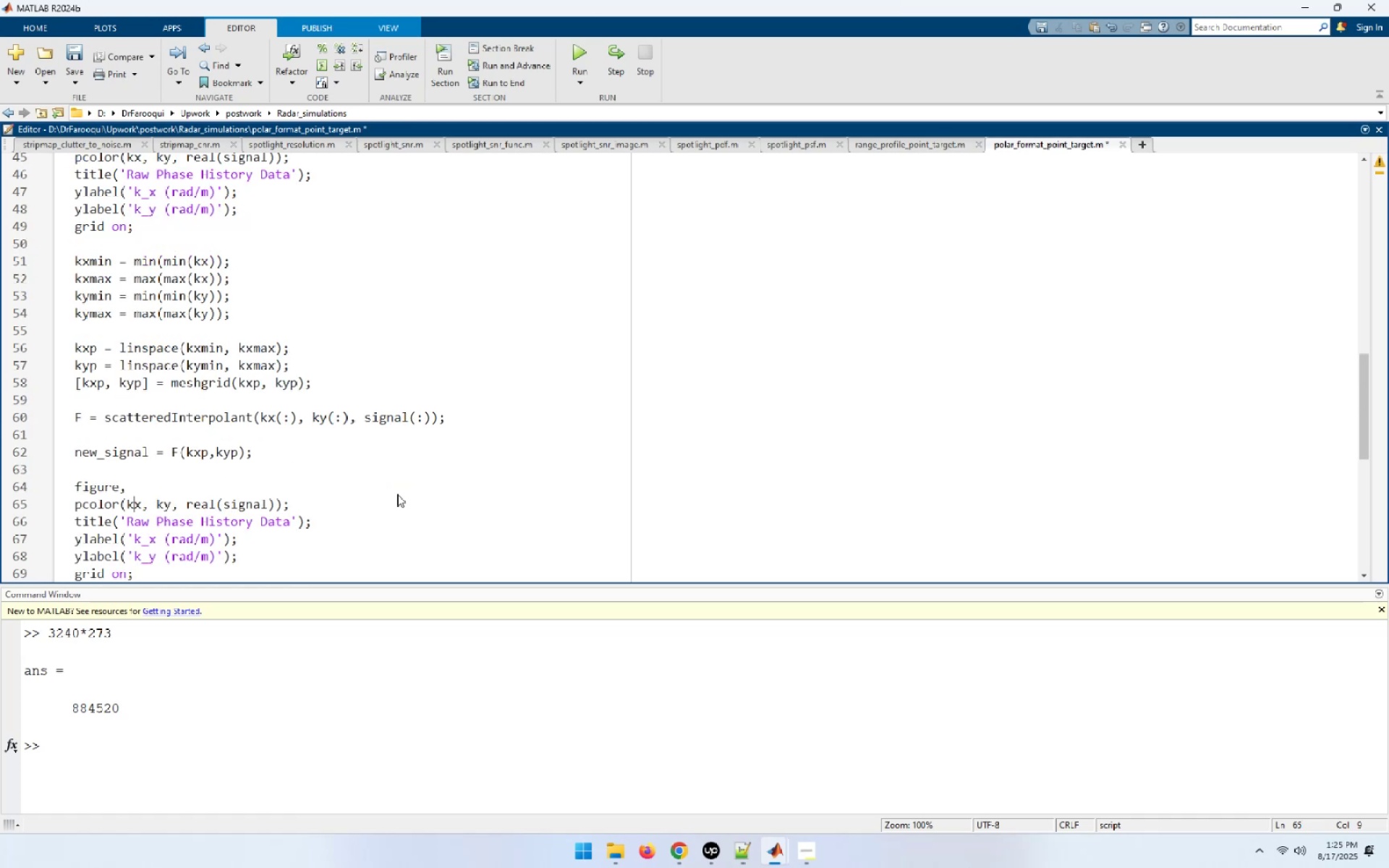 
key(ArrowRight)
 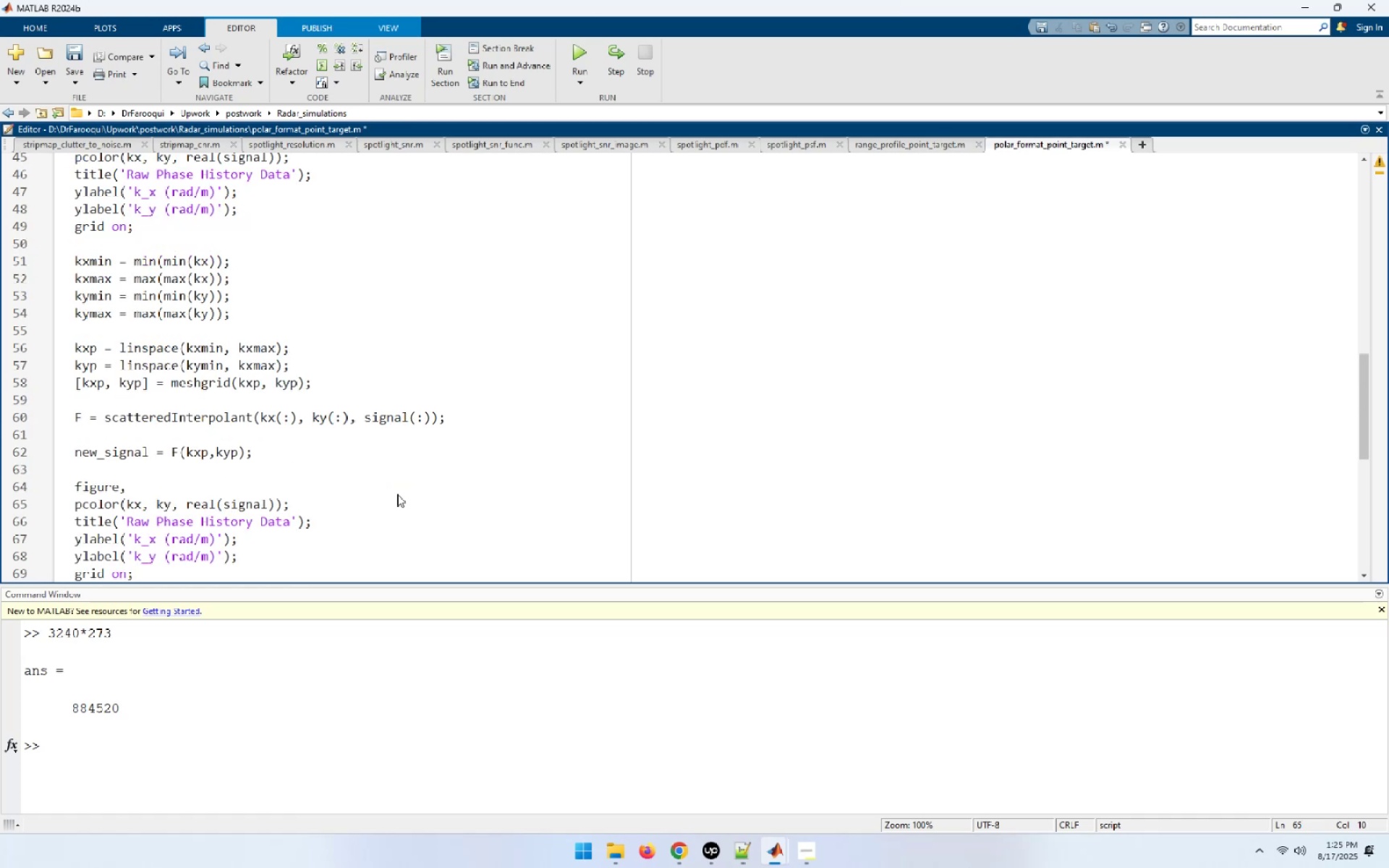 
key(Backspace)
 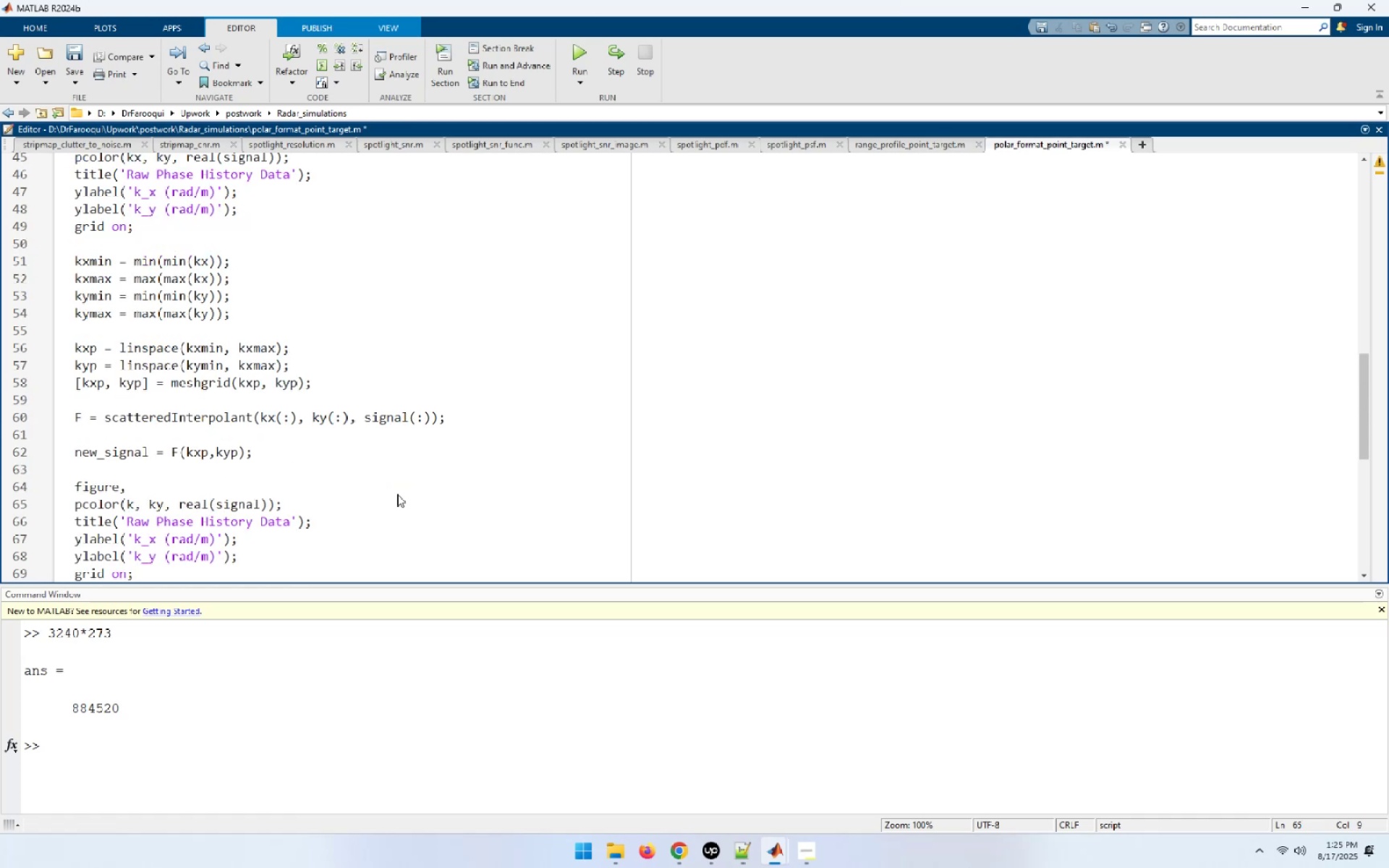 
key(P)
 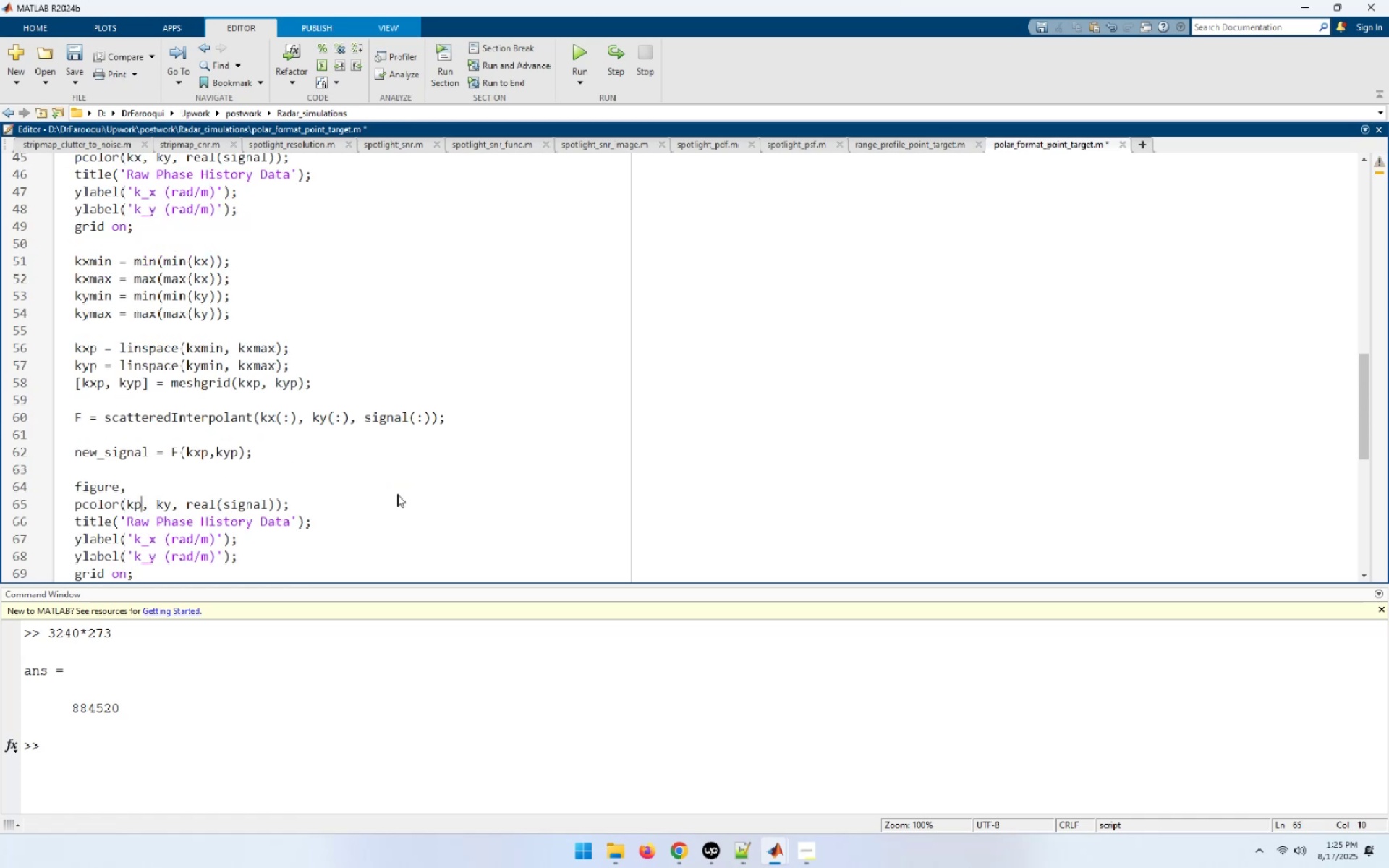 
key(ArrowRight)
 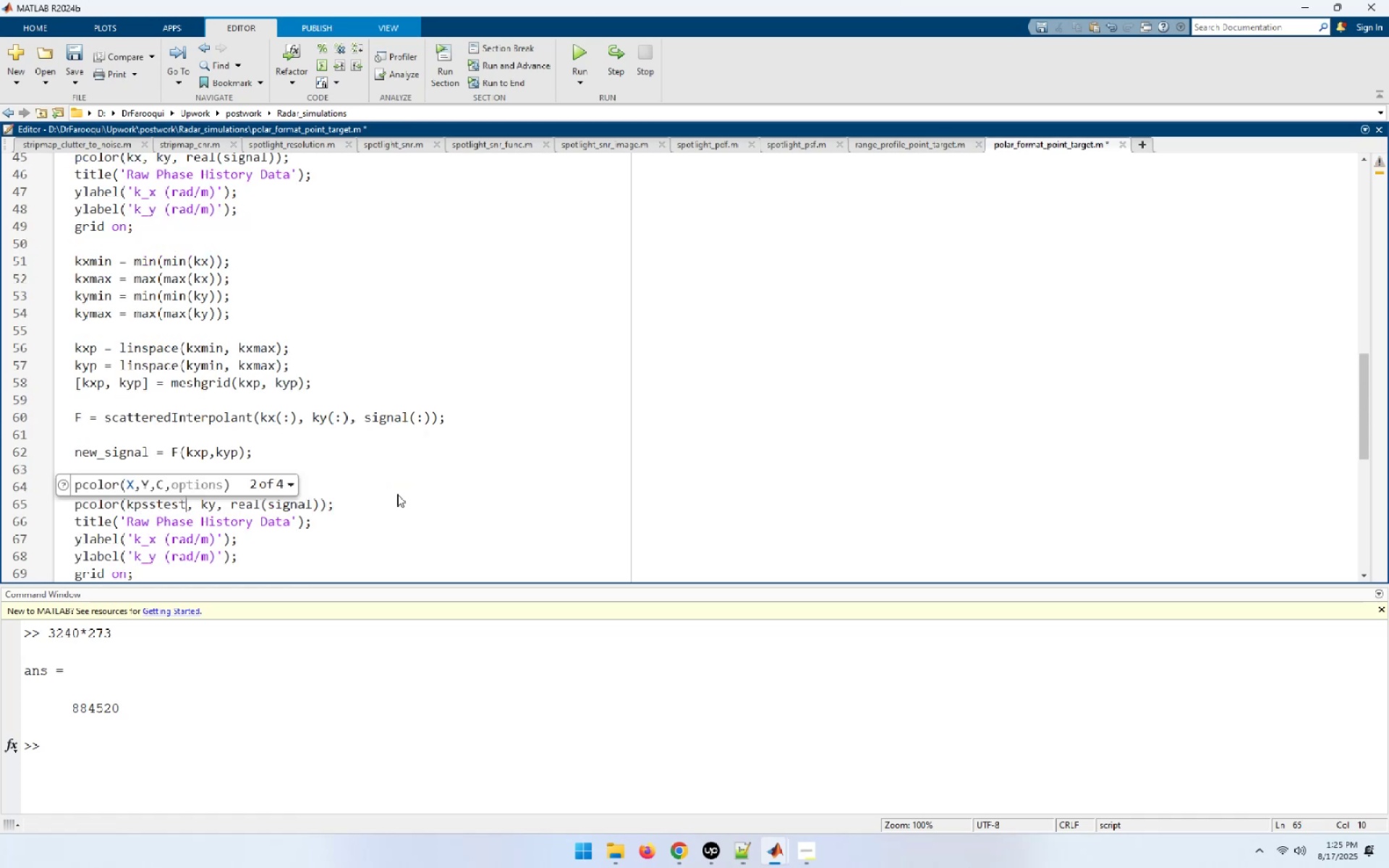 
key(ArrowRight)
 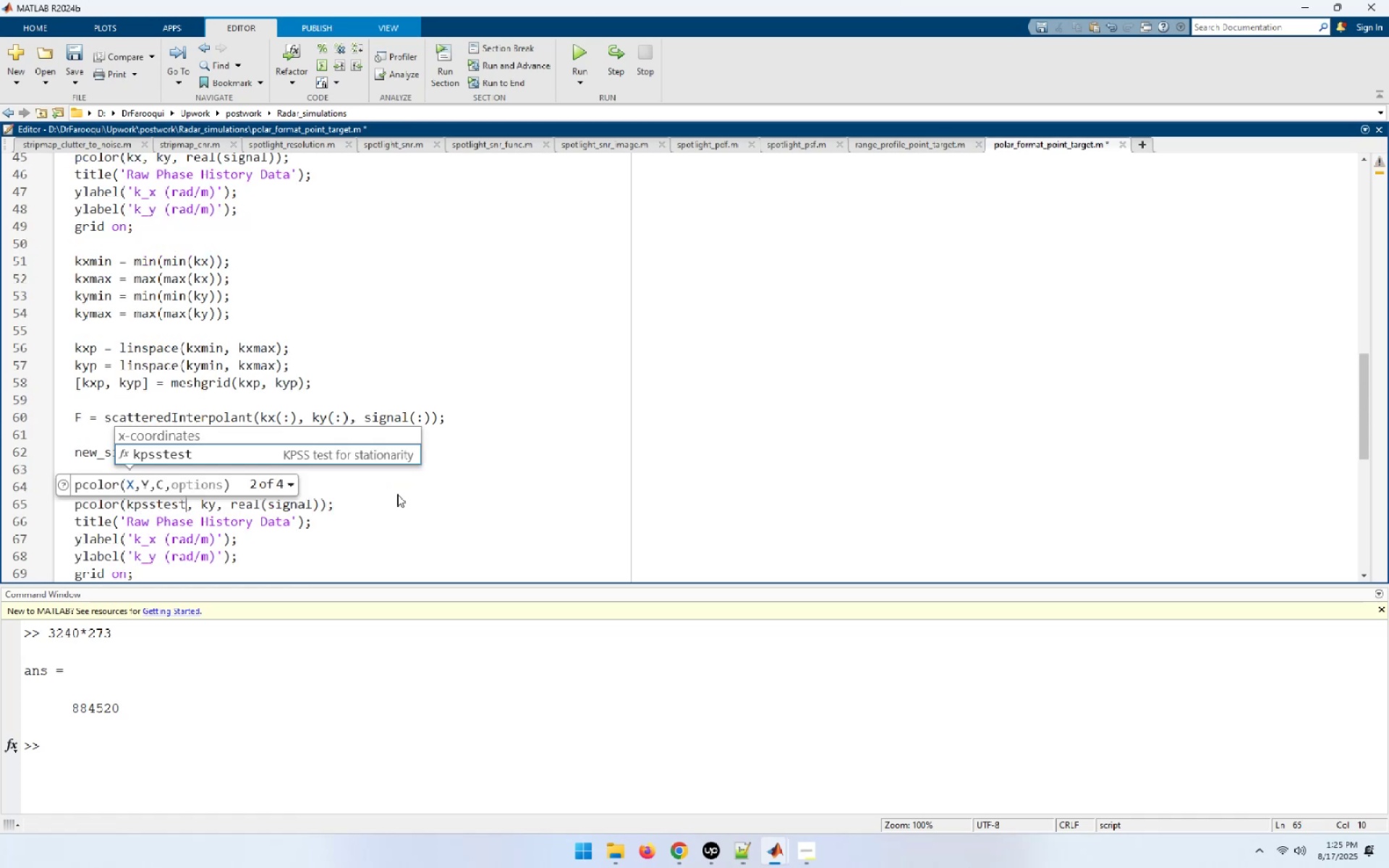 
key(ArrowRight)
 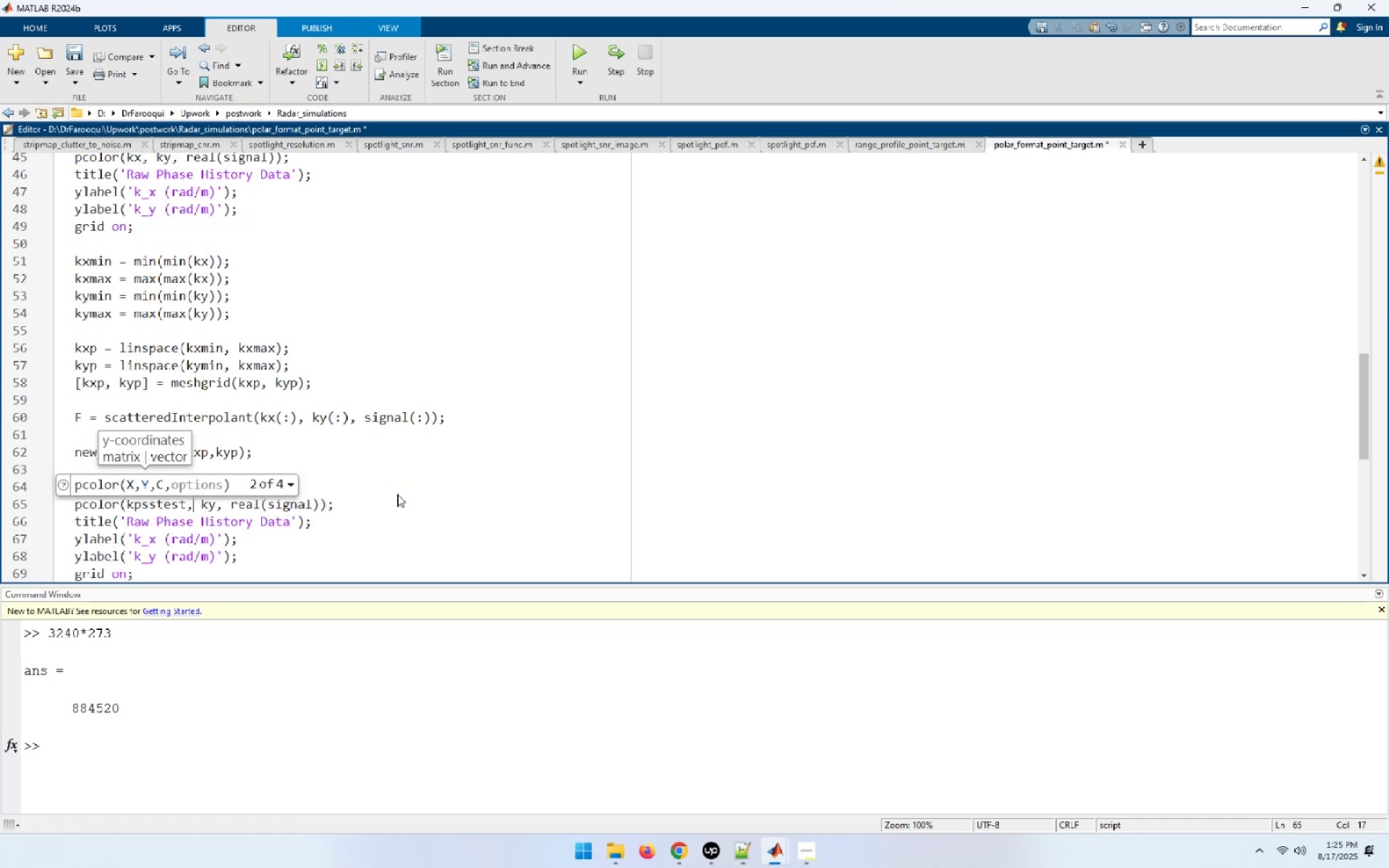 
key(Escape)
 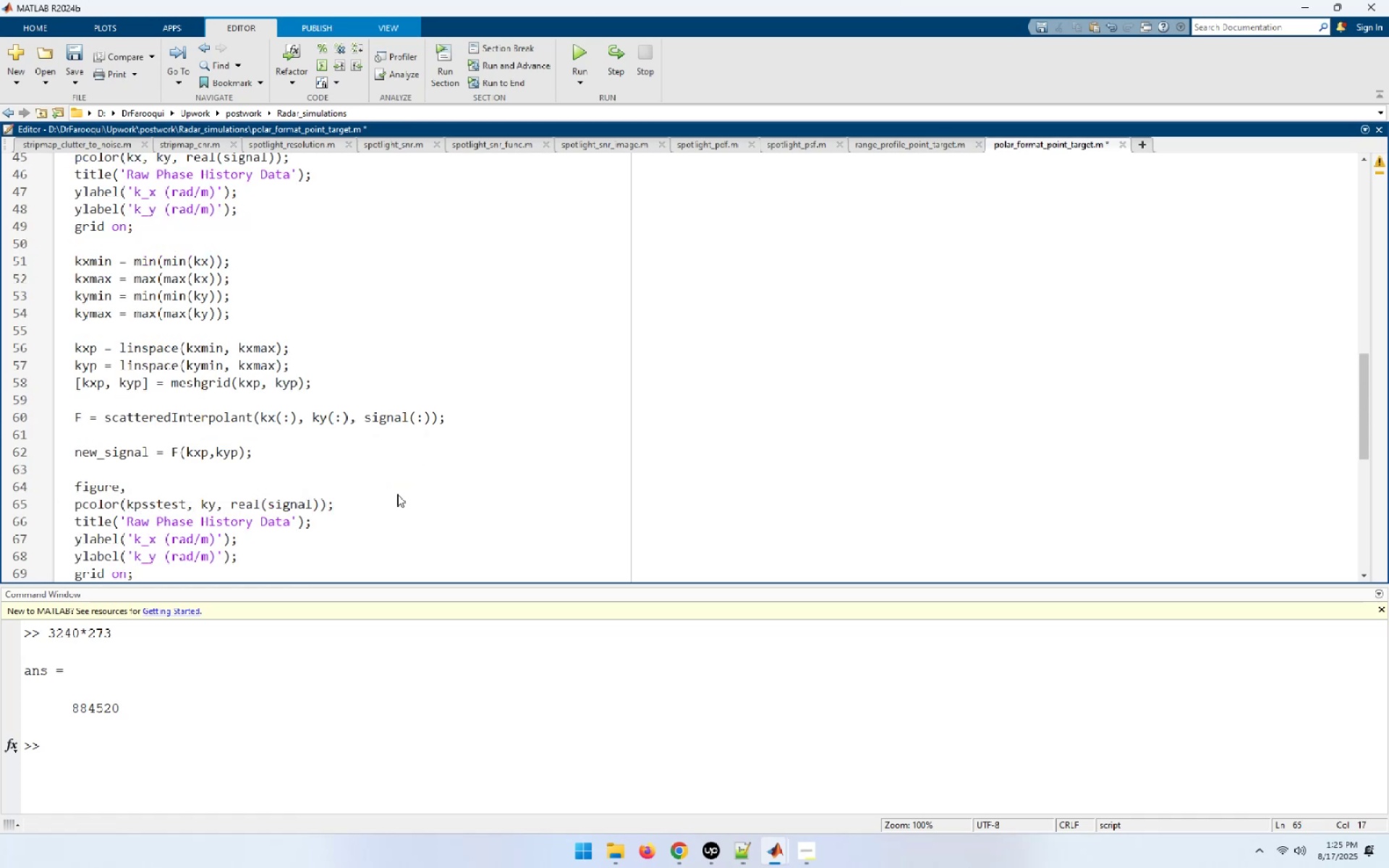 
key(ArrowLeft)
 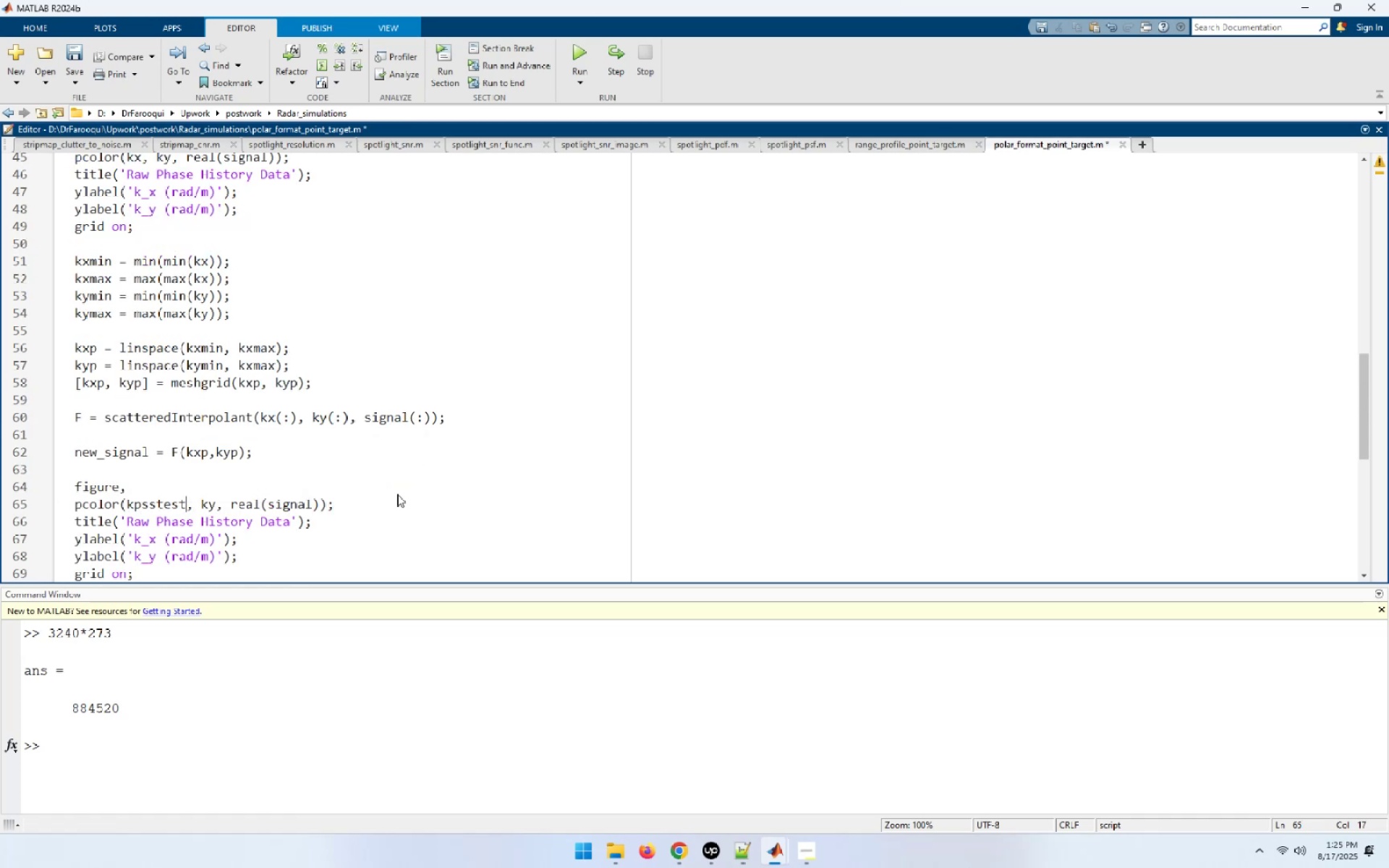 
key(ArrowLeft)
 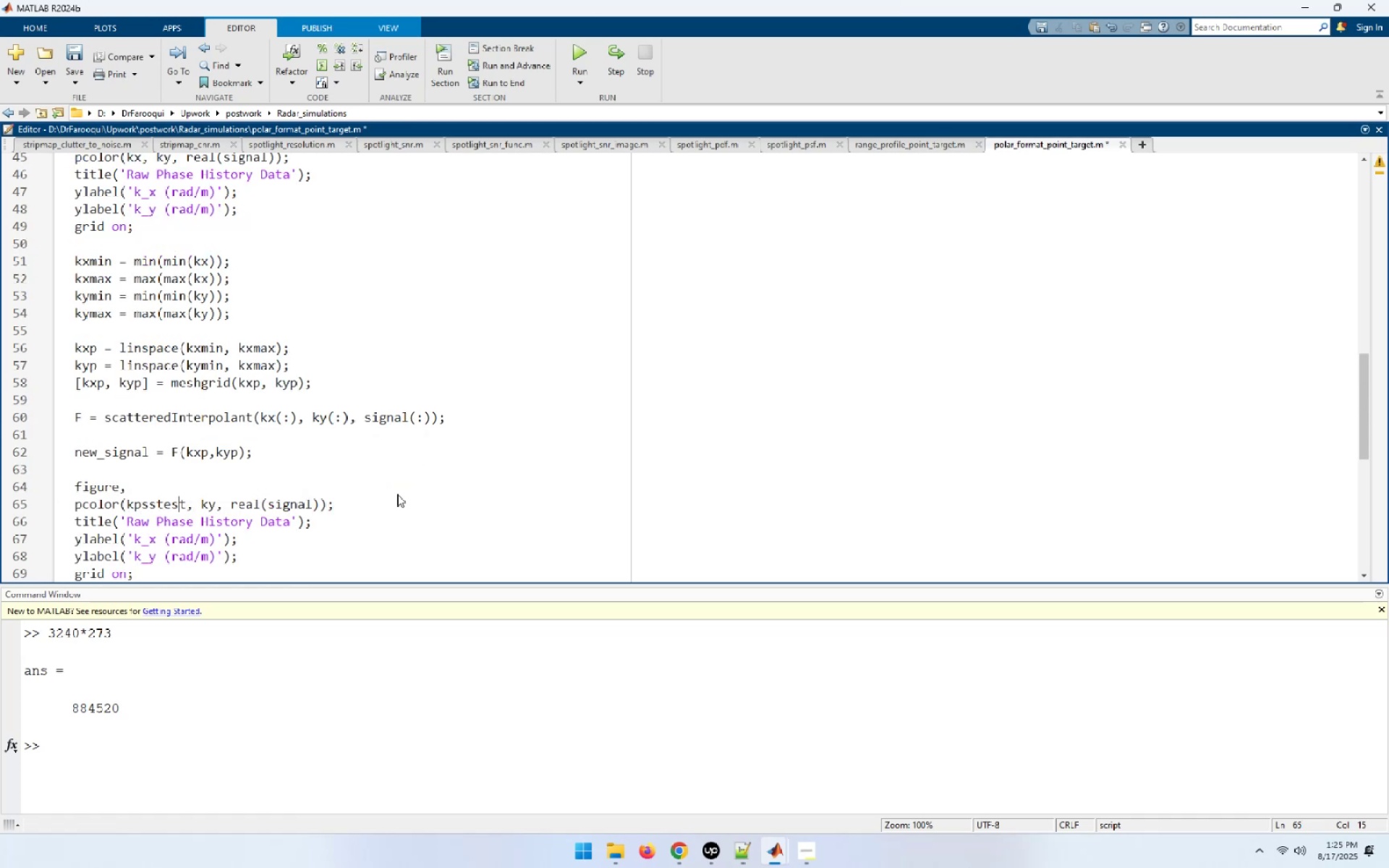 
key(ArrowRight)
 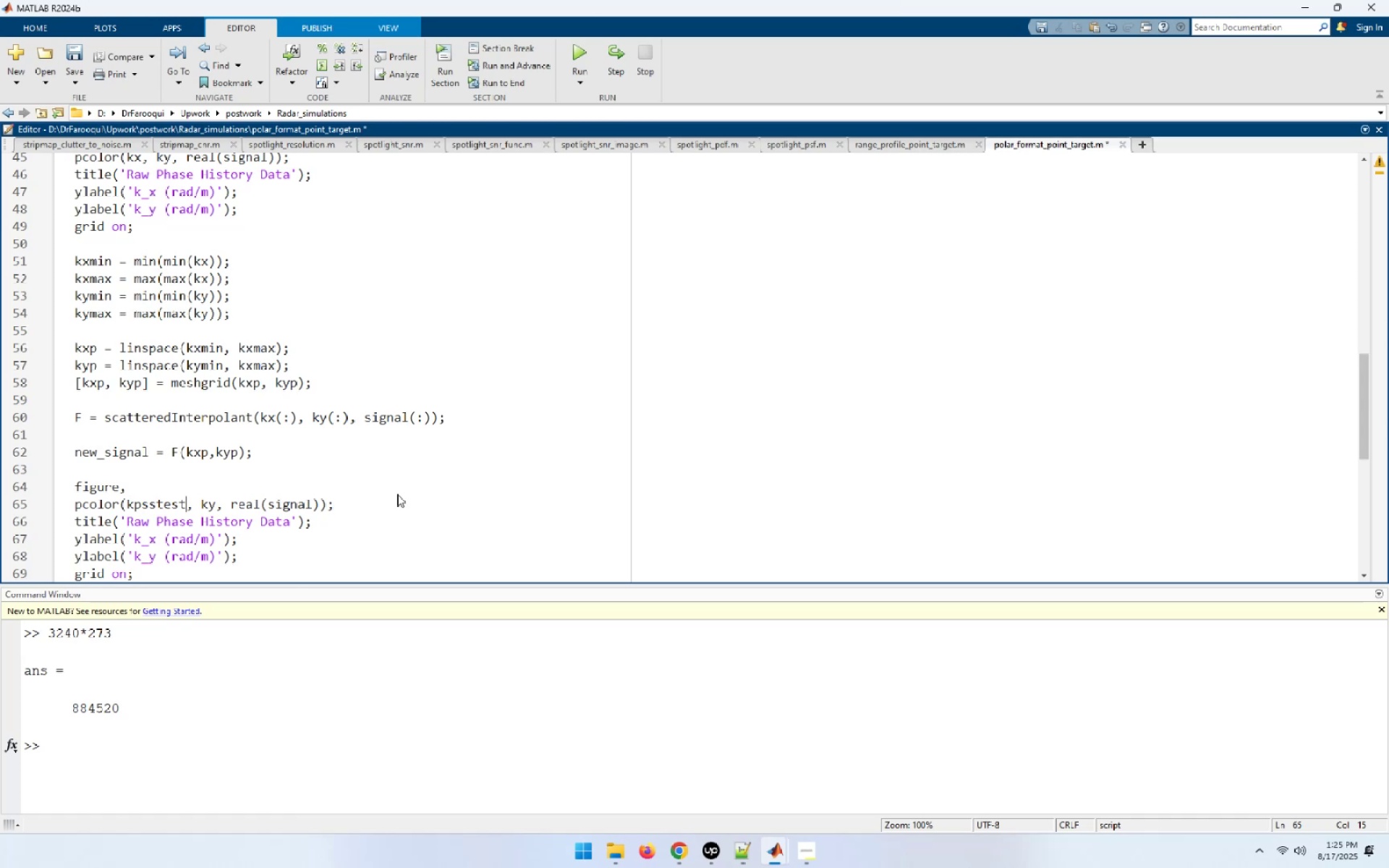 
key(Backspace)
 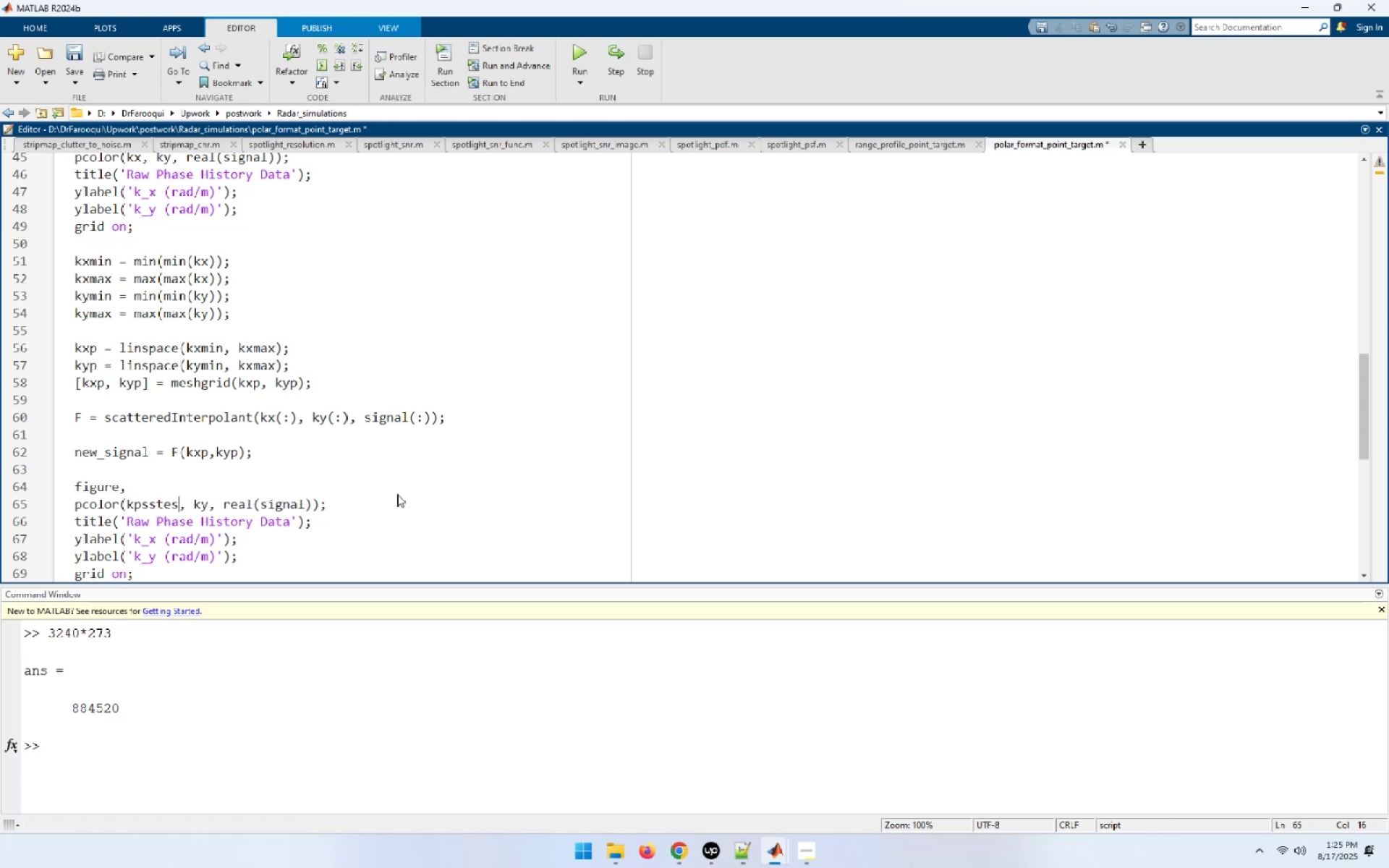 
key(Backspace)
 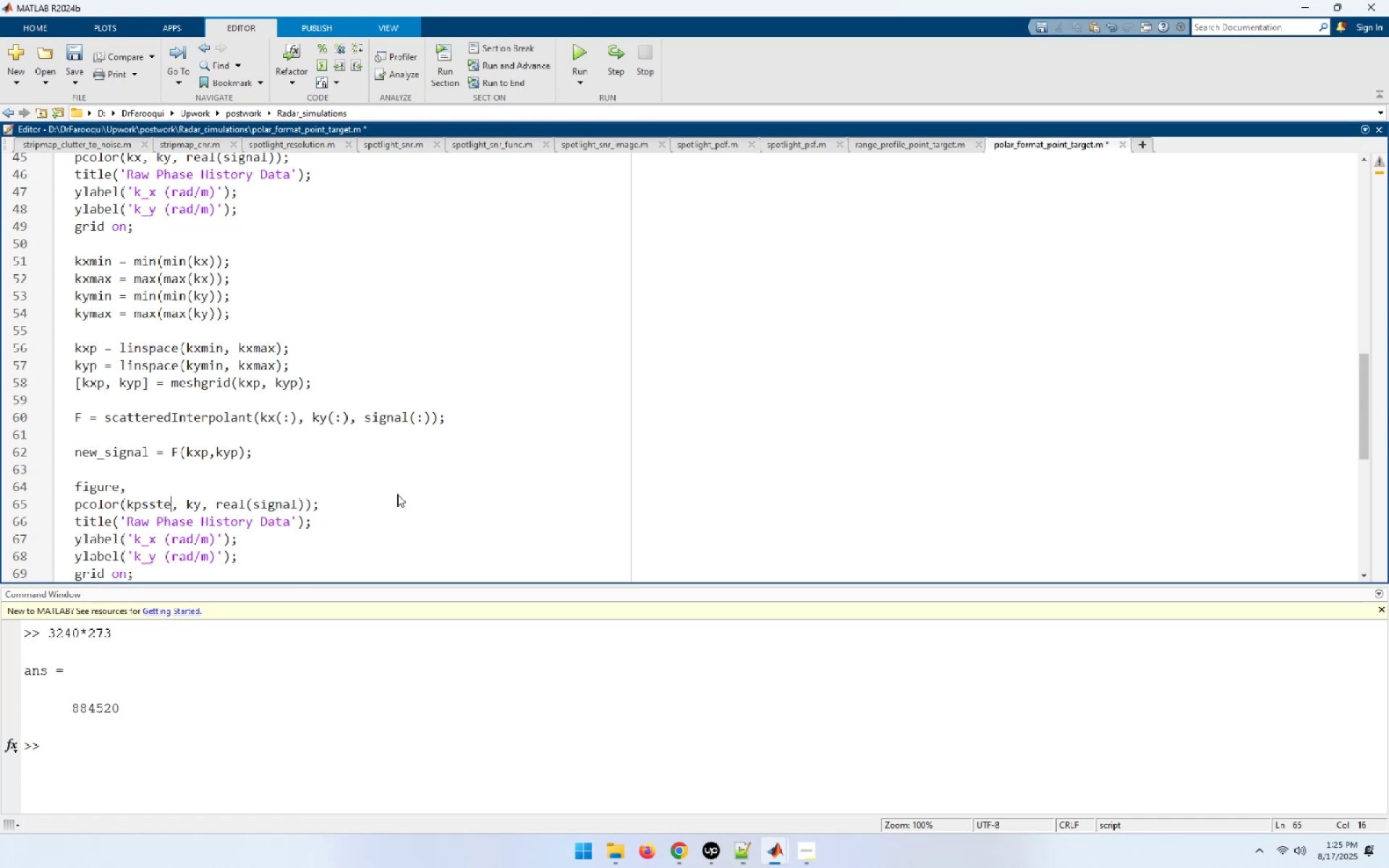 
key(Backspace)
 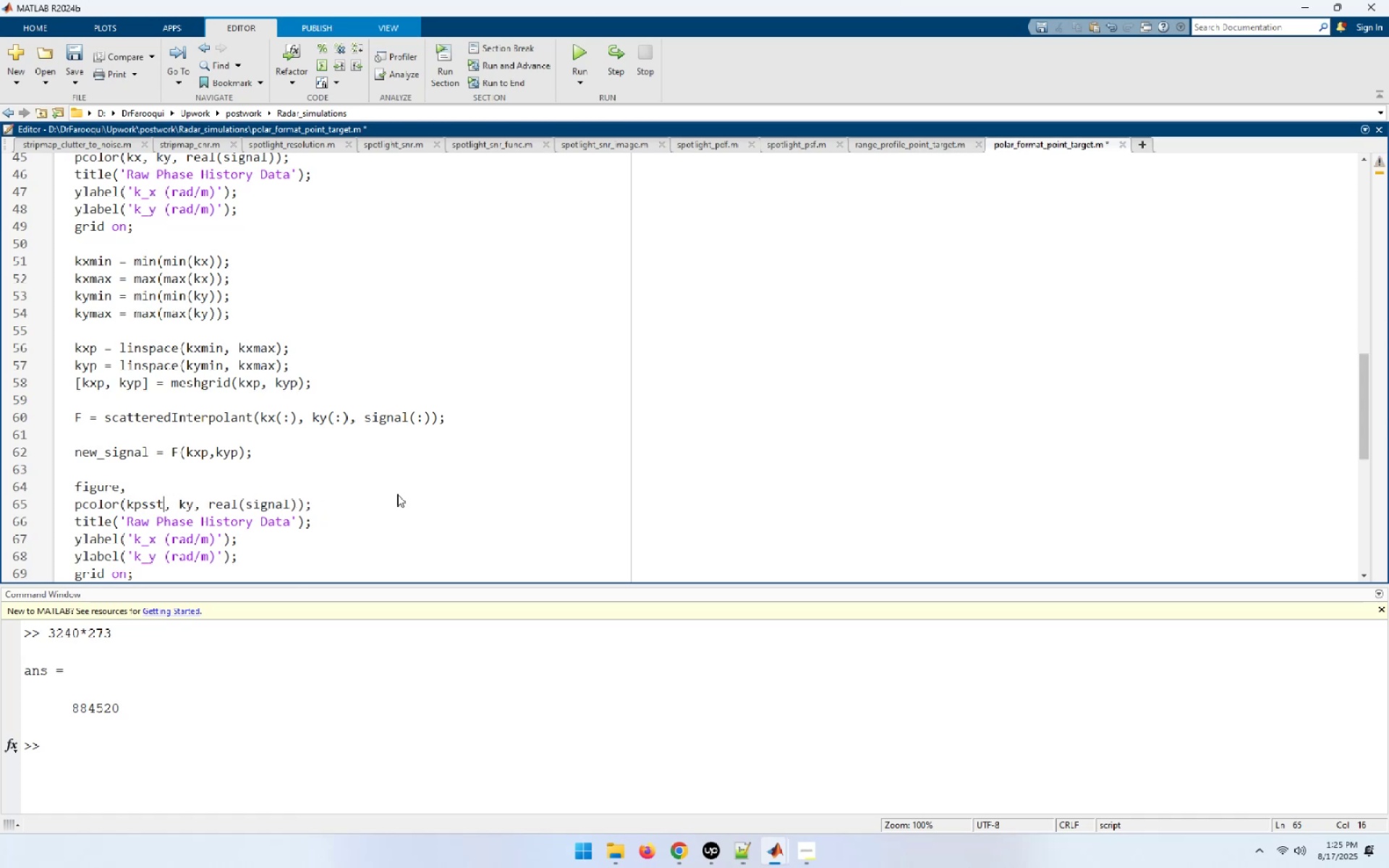 
key(Backspace)
 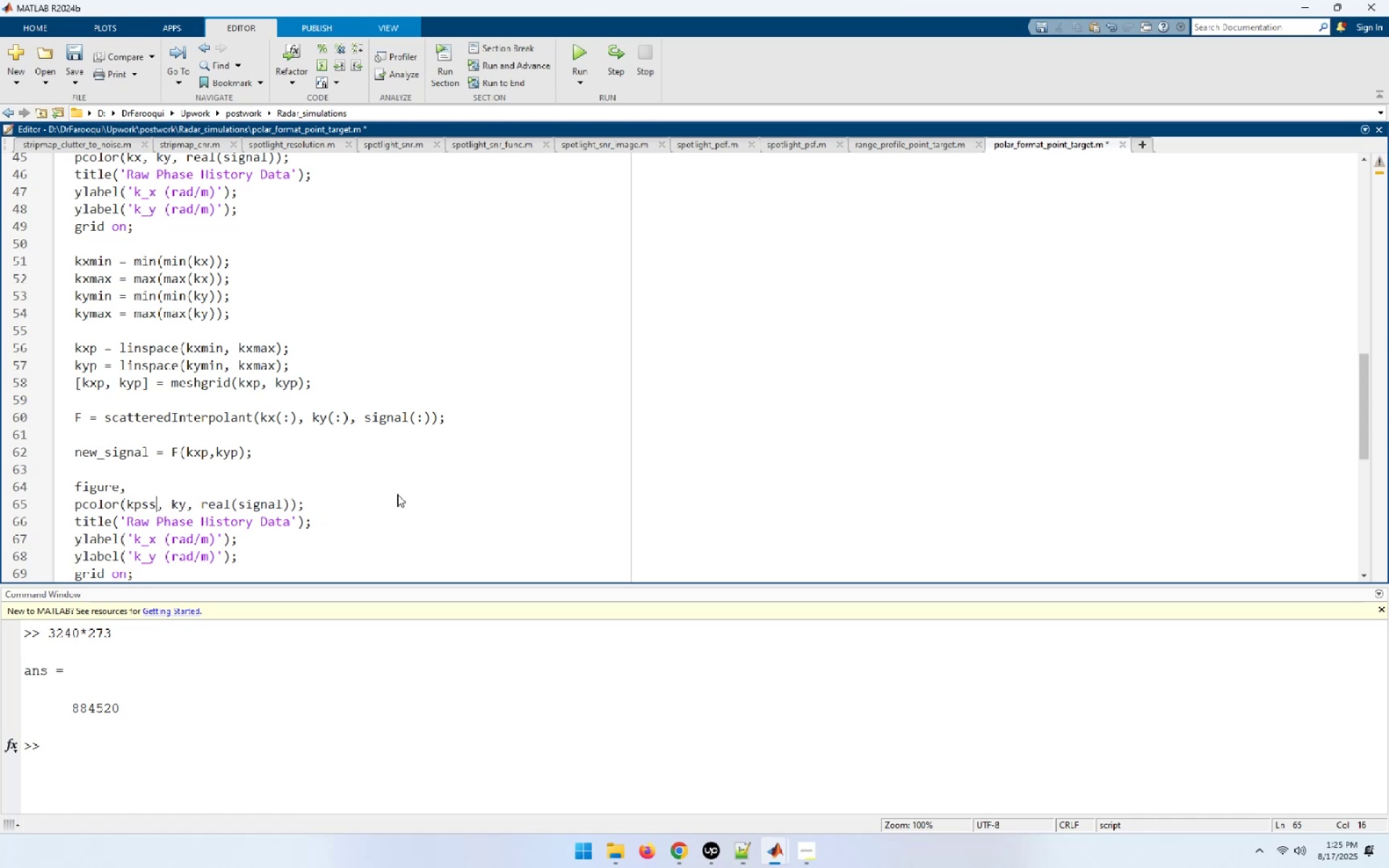 
key(Backspace)
 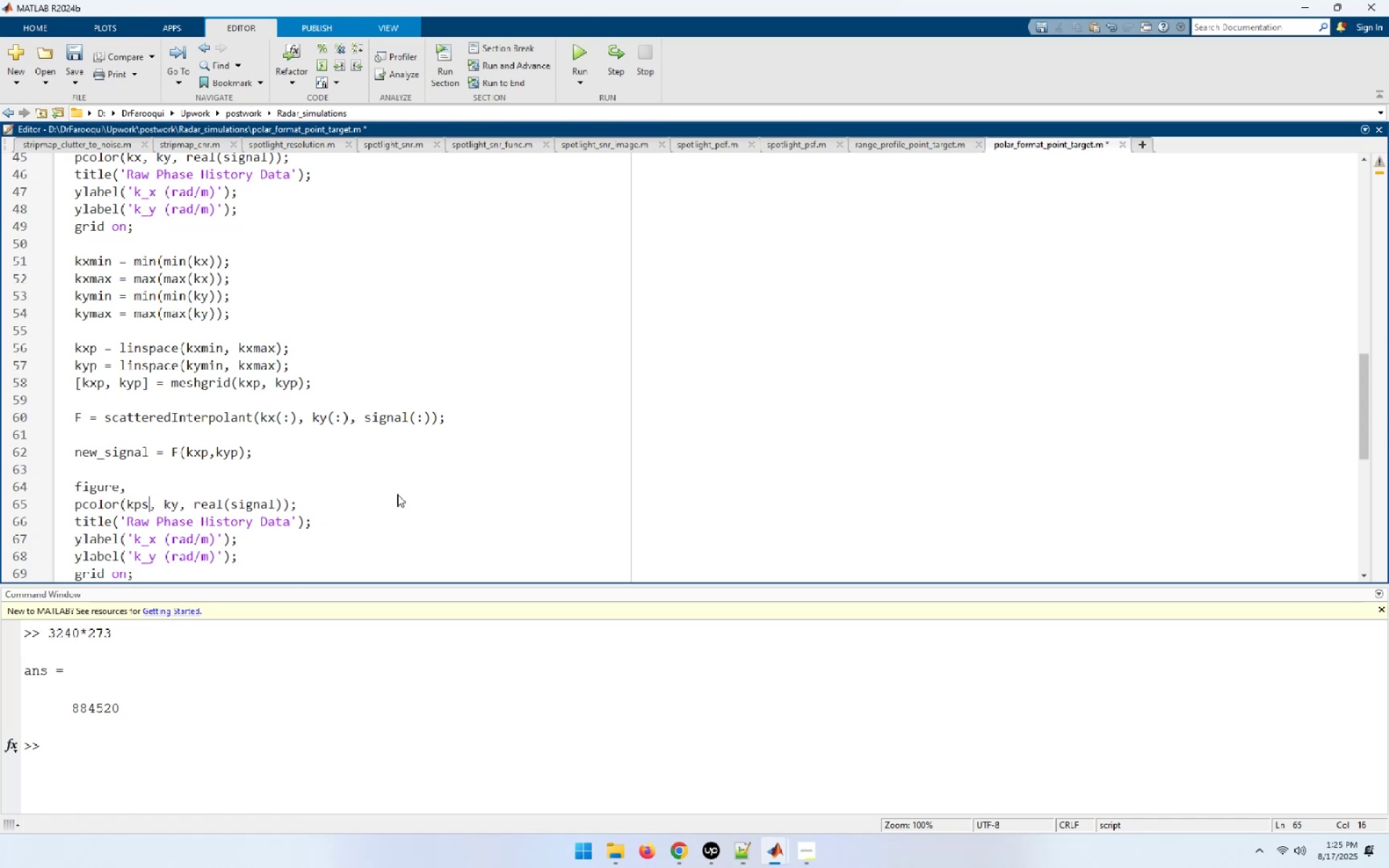 
key(Backspace)
 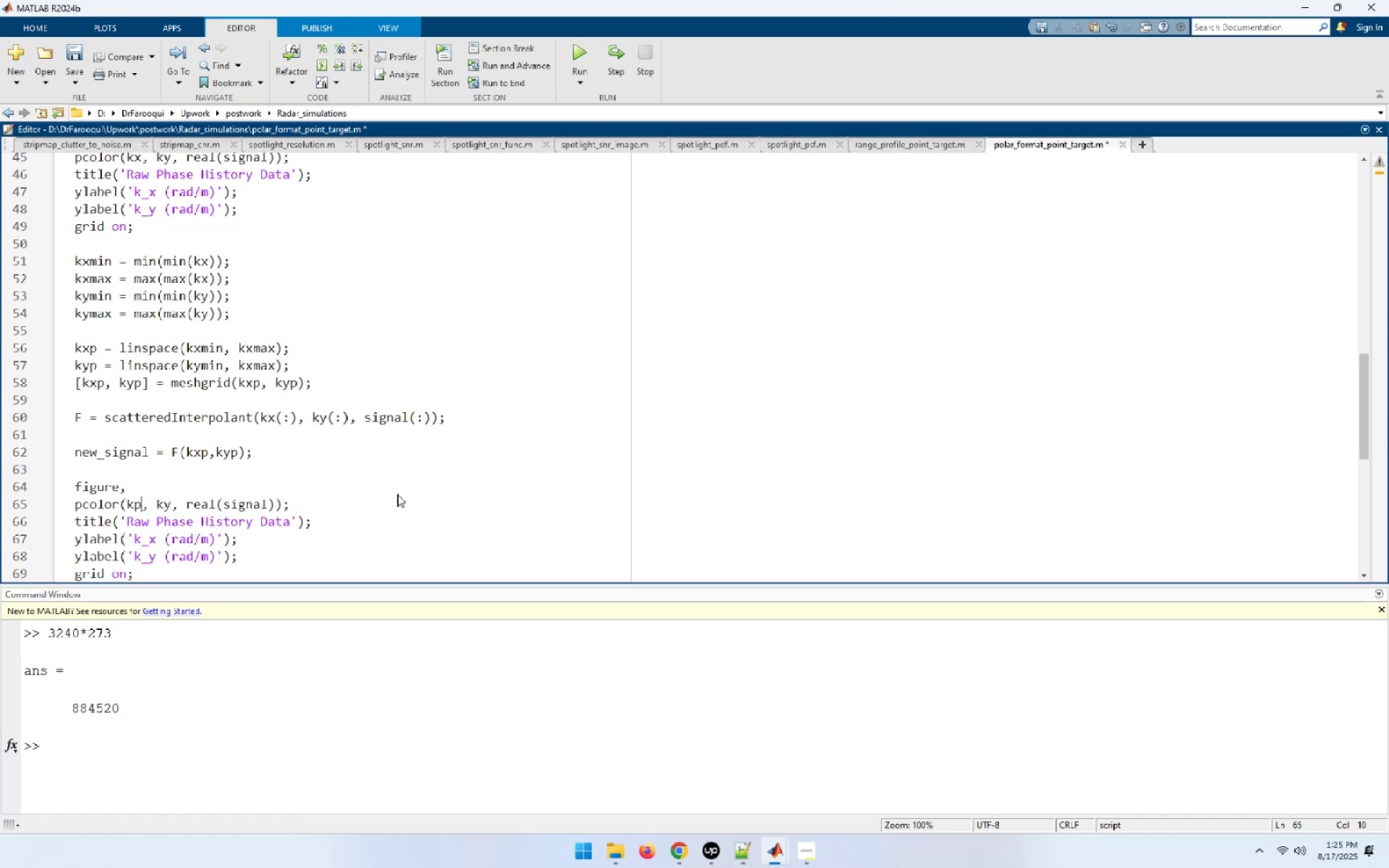 
key(ArrowLeft)
 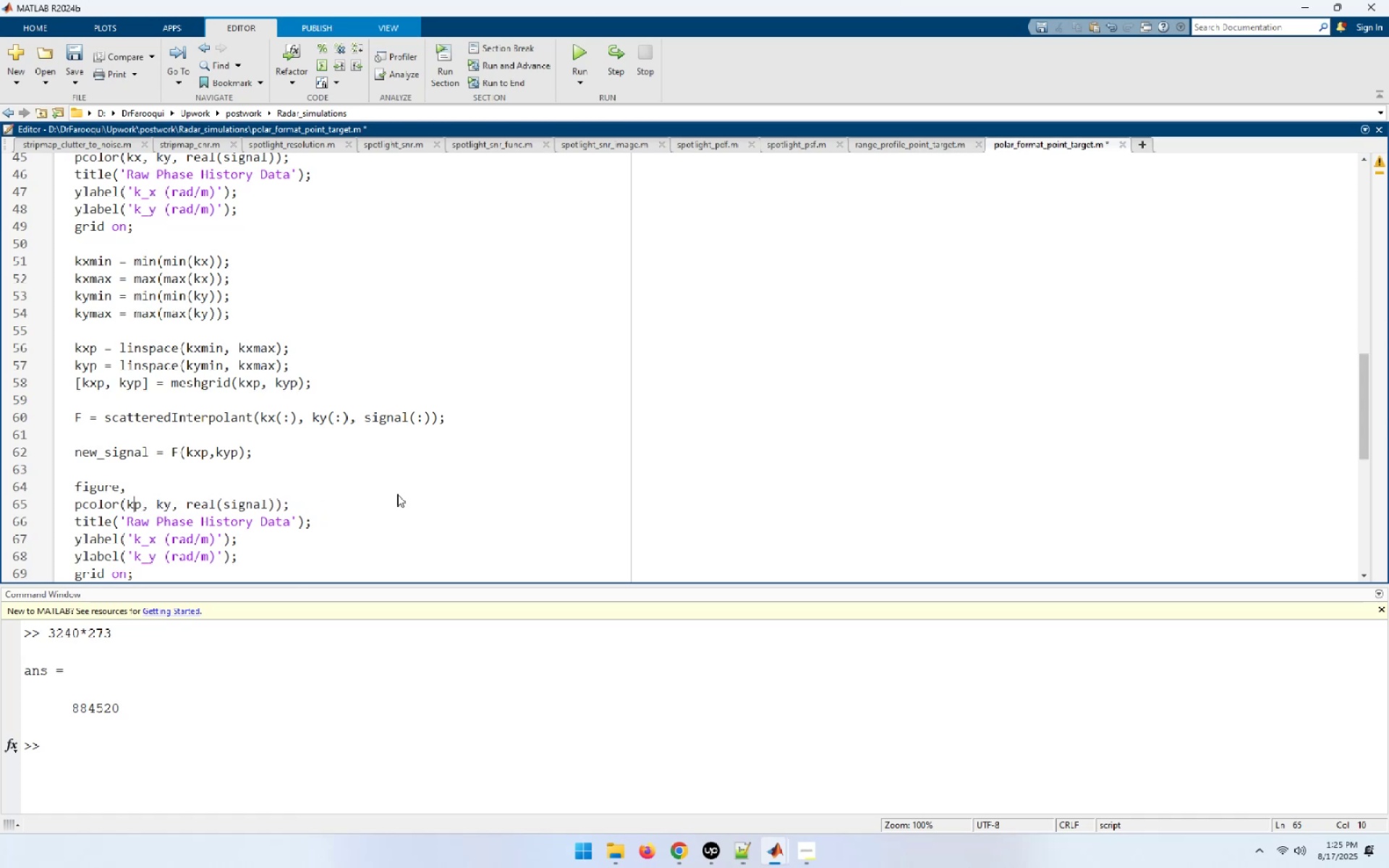 
key(X)
 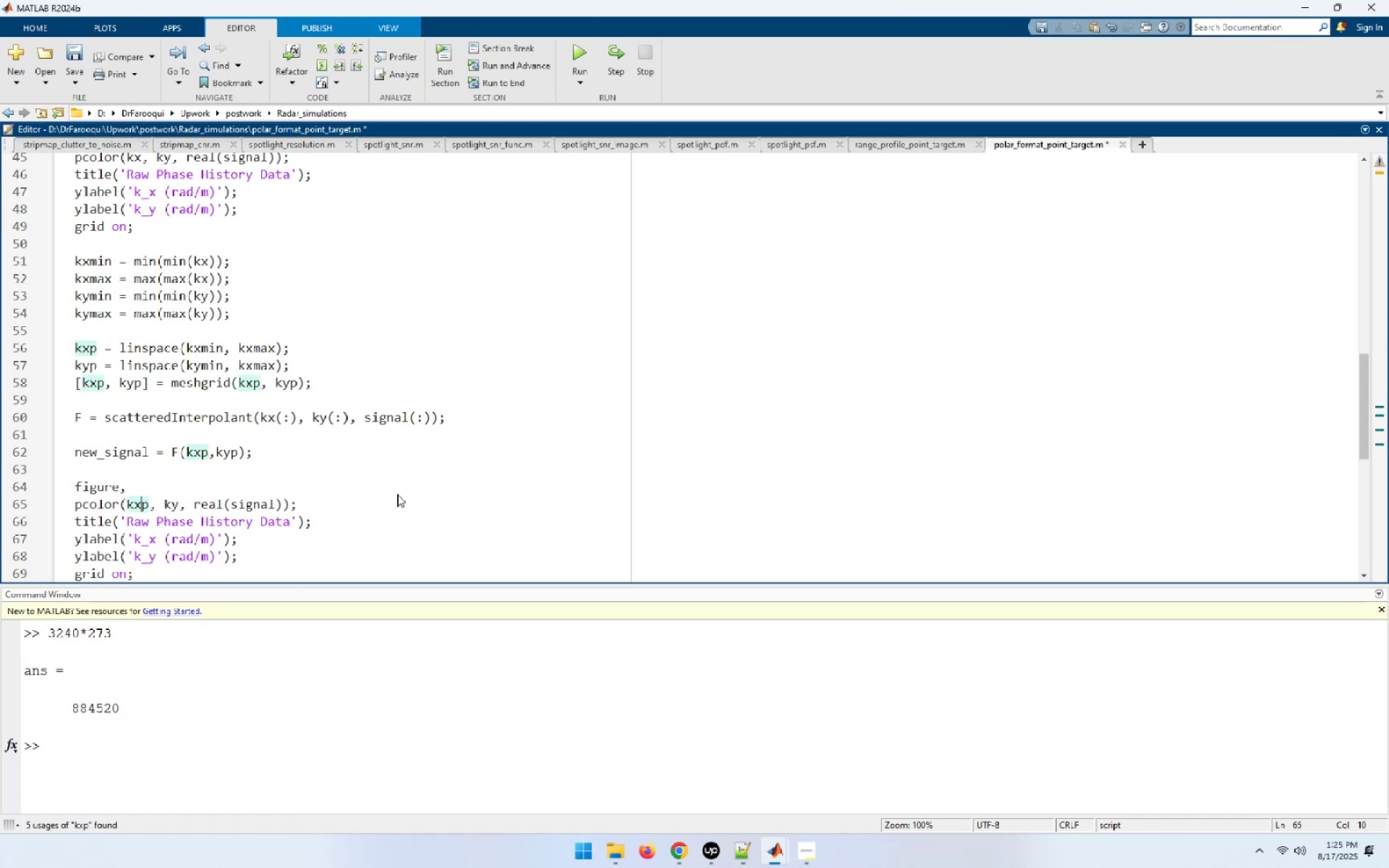 
key(Escape)
 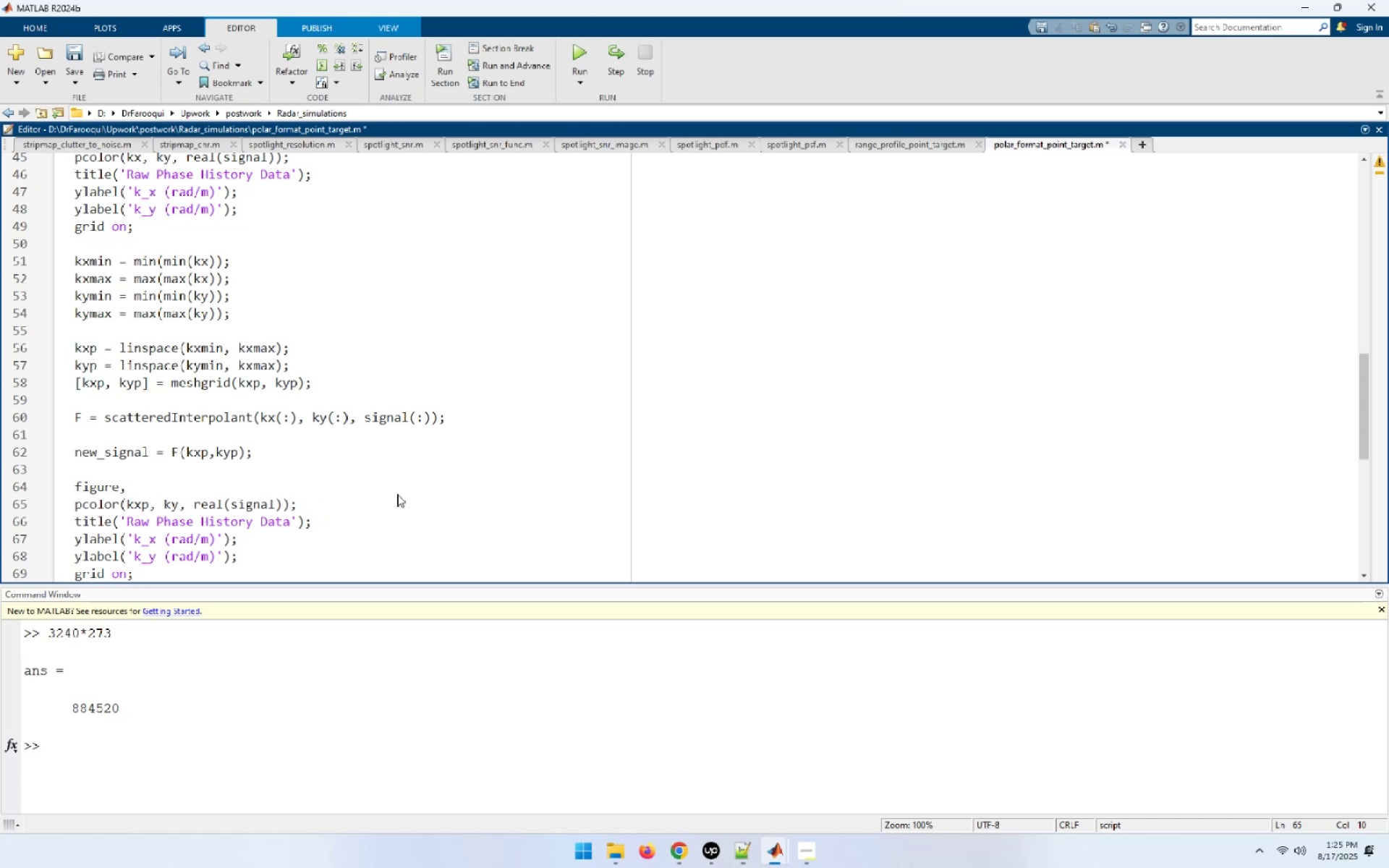 
key(ArrowRight)
 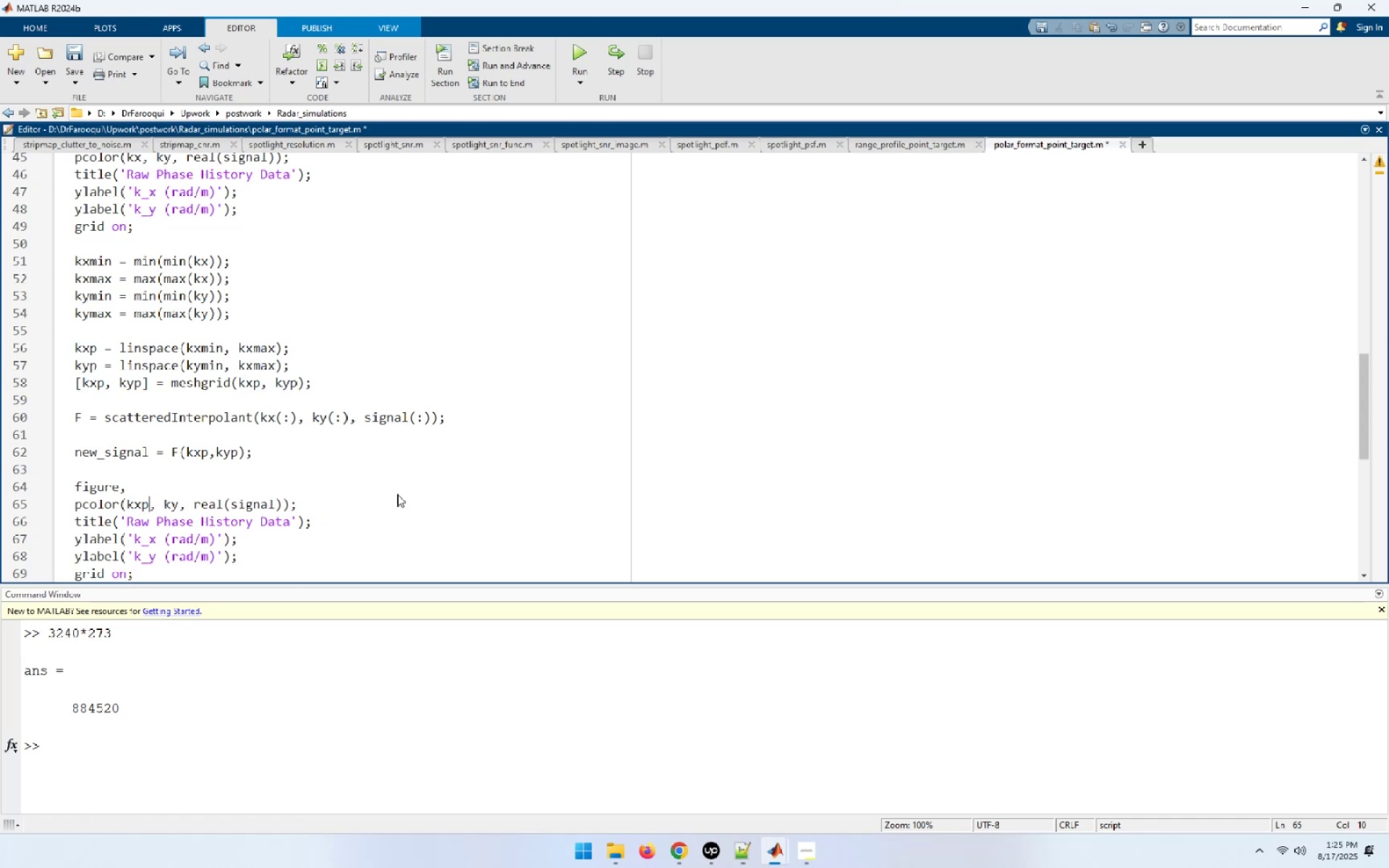 
key(ArrowRight)
 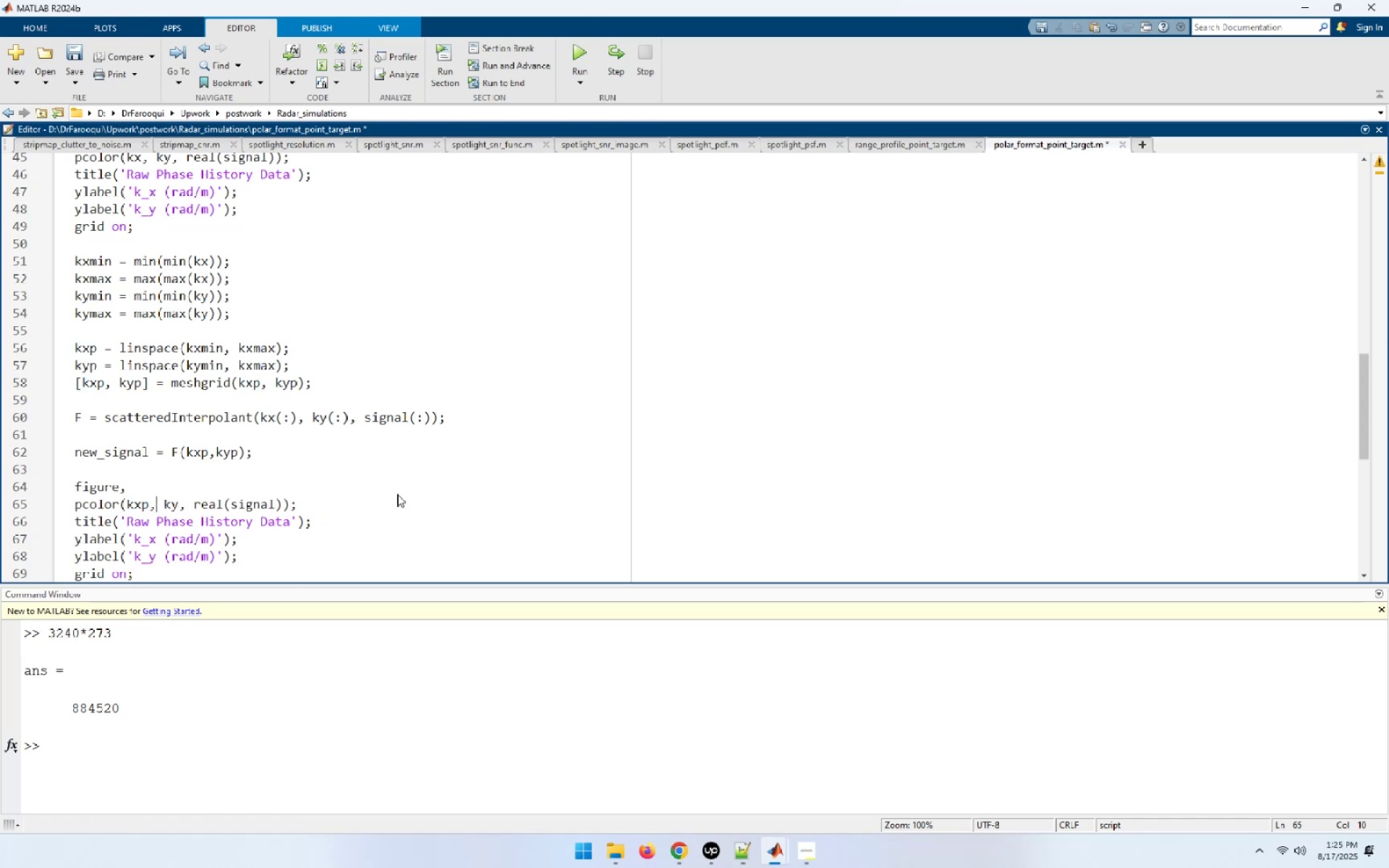 
key(ArrowRight)
 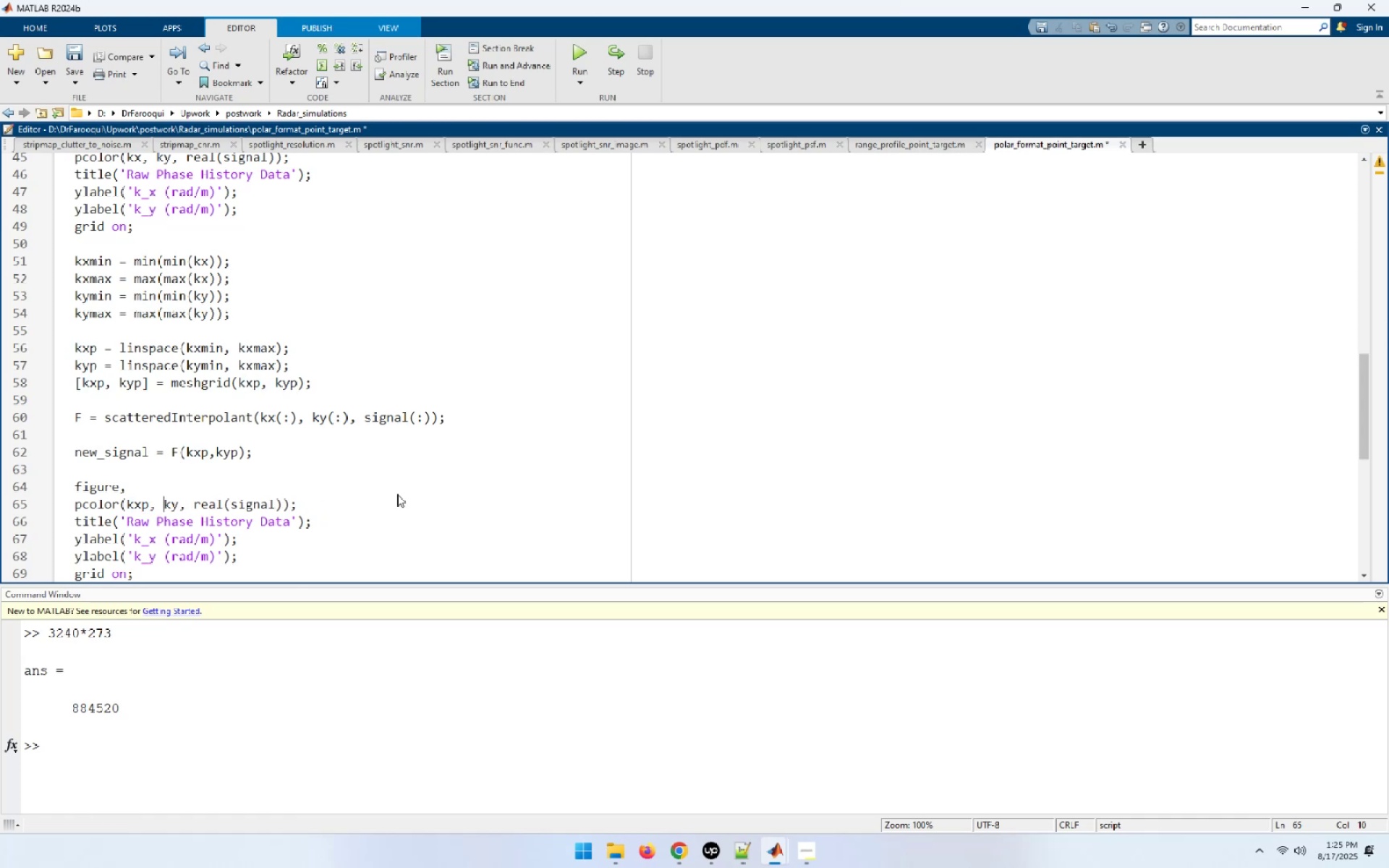 
key(ArrowRight)
 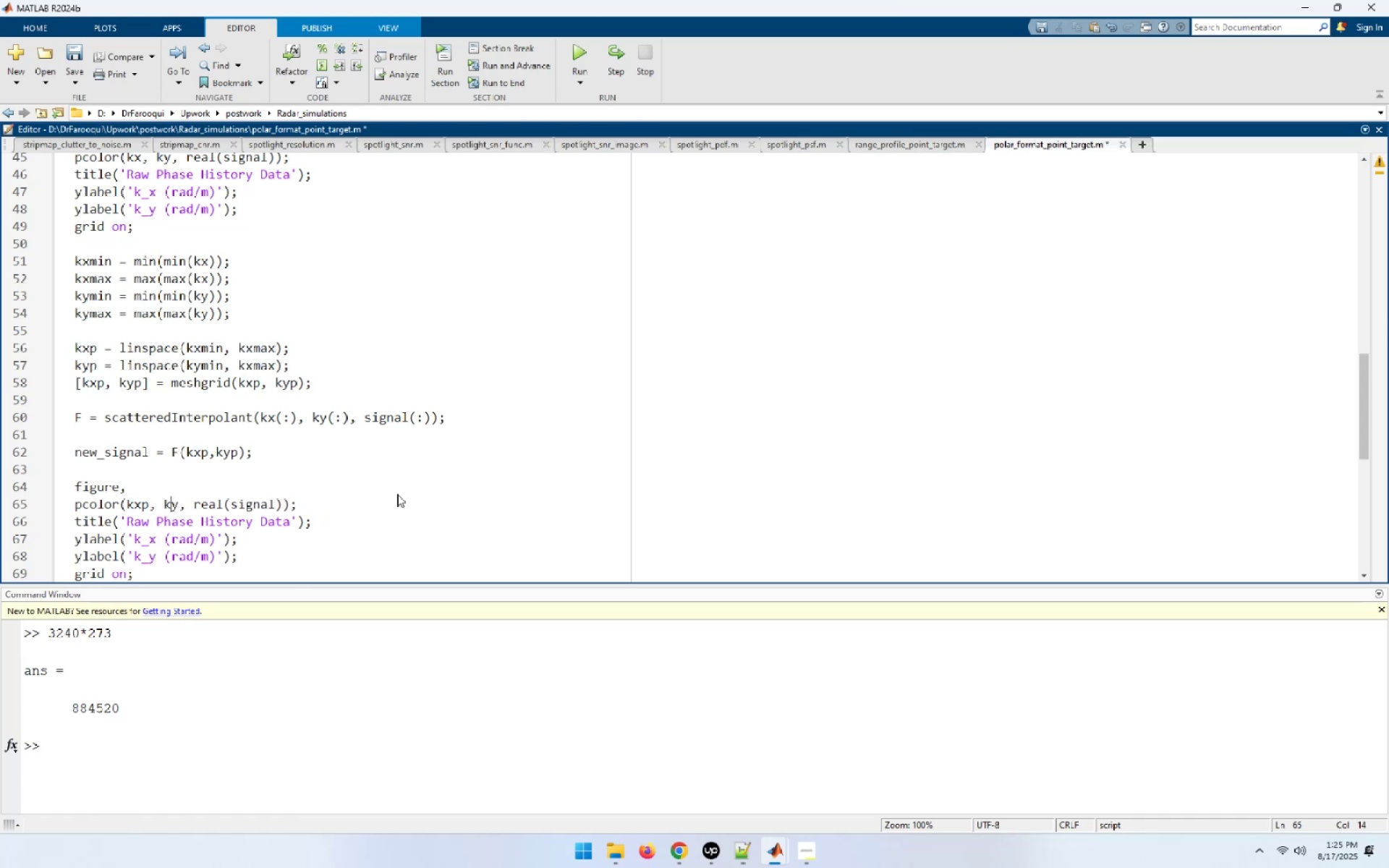 
key(ArrowRight)
 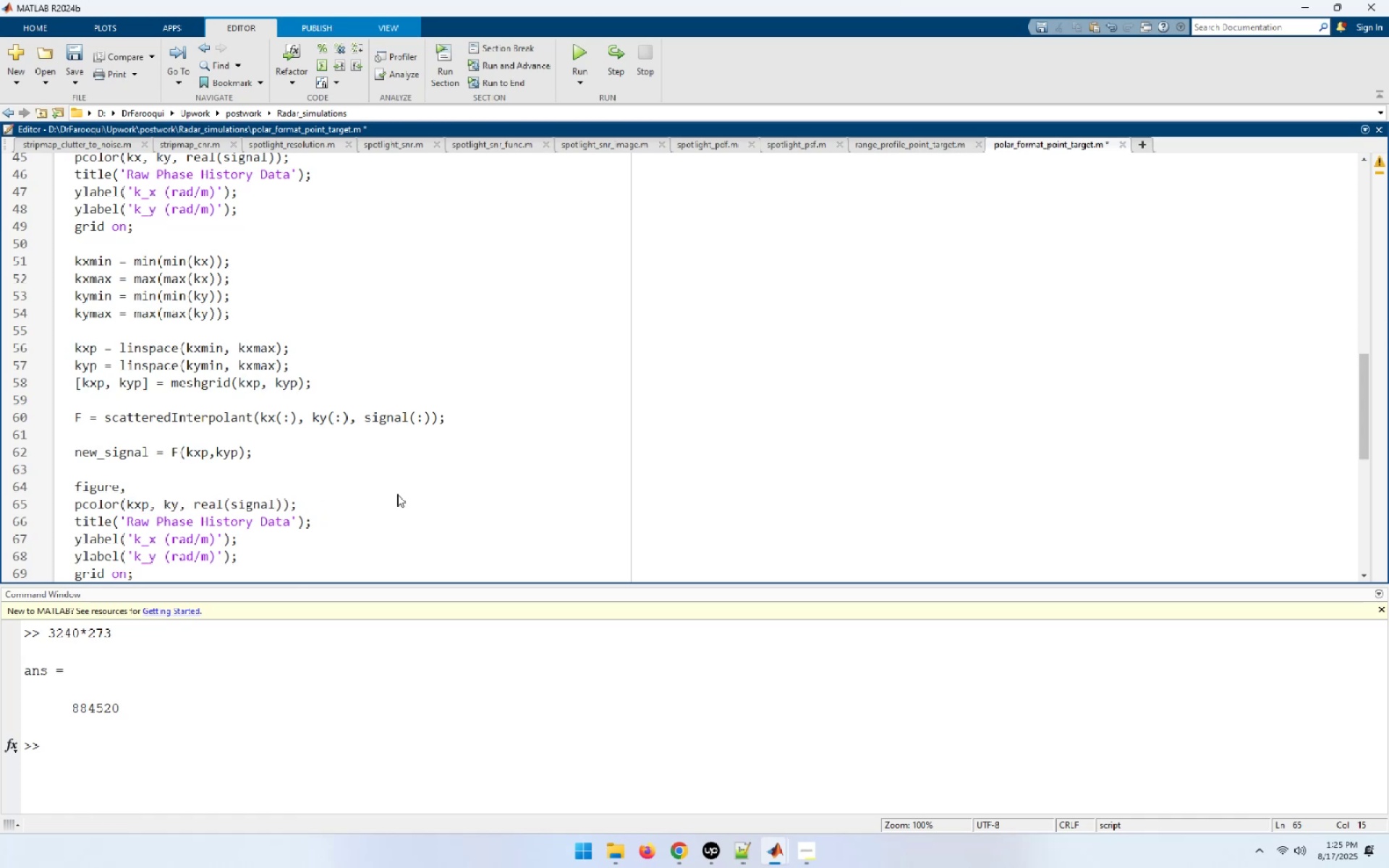 
key(P)
 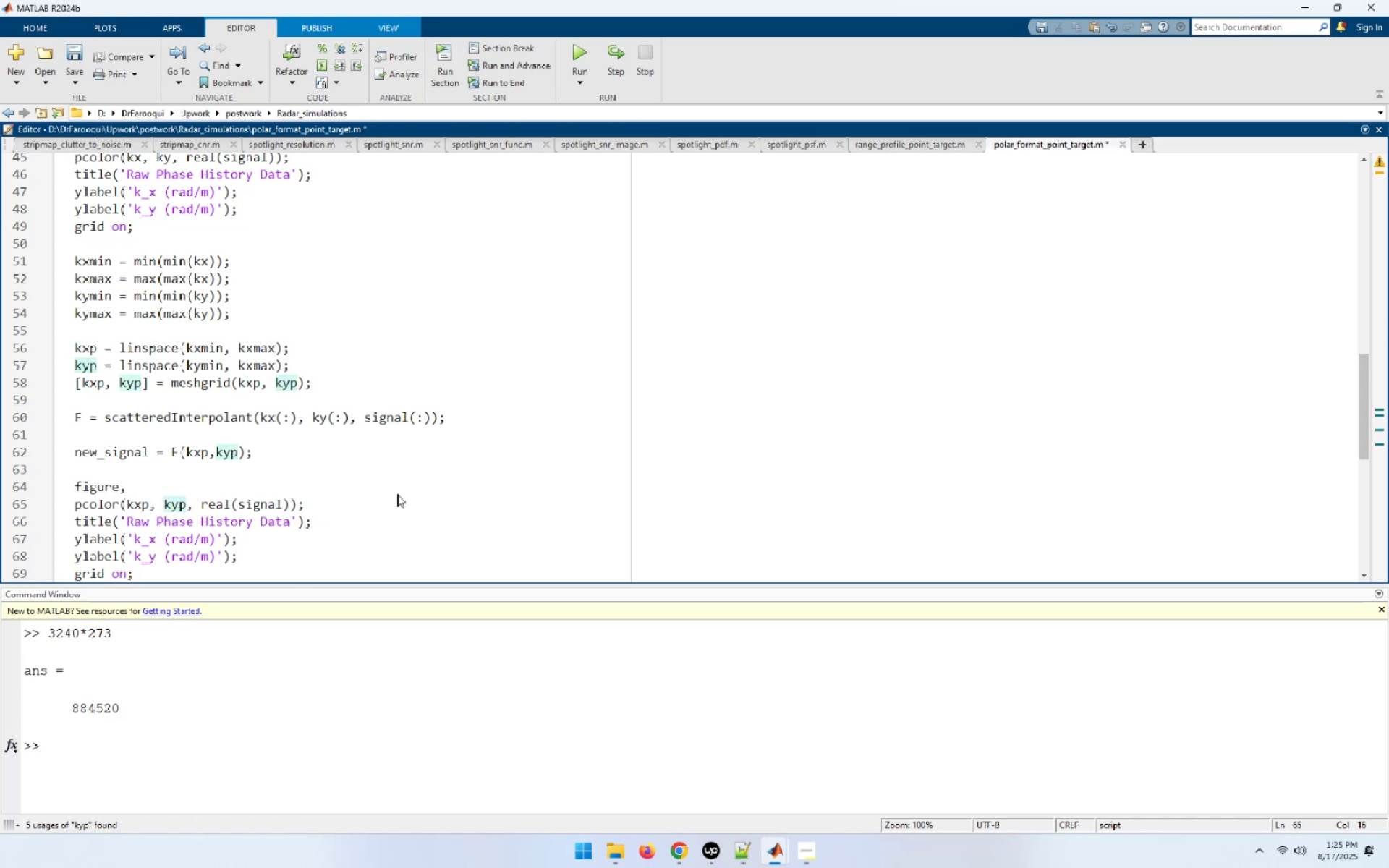 
wait(5.86)
 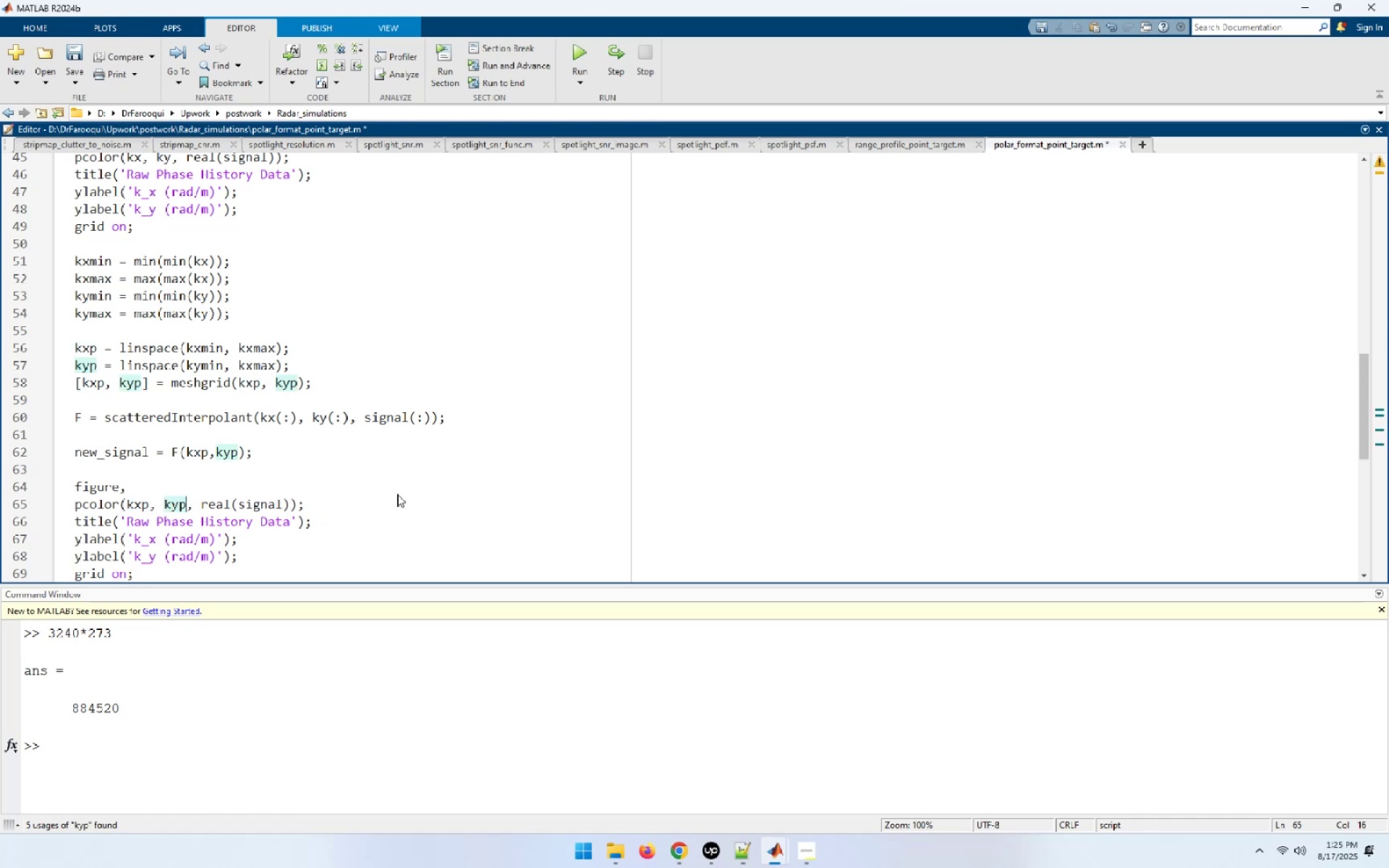 
hold_key(key=ArrowRight, duration=0.82)
 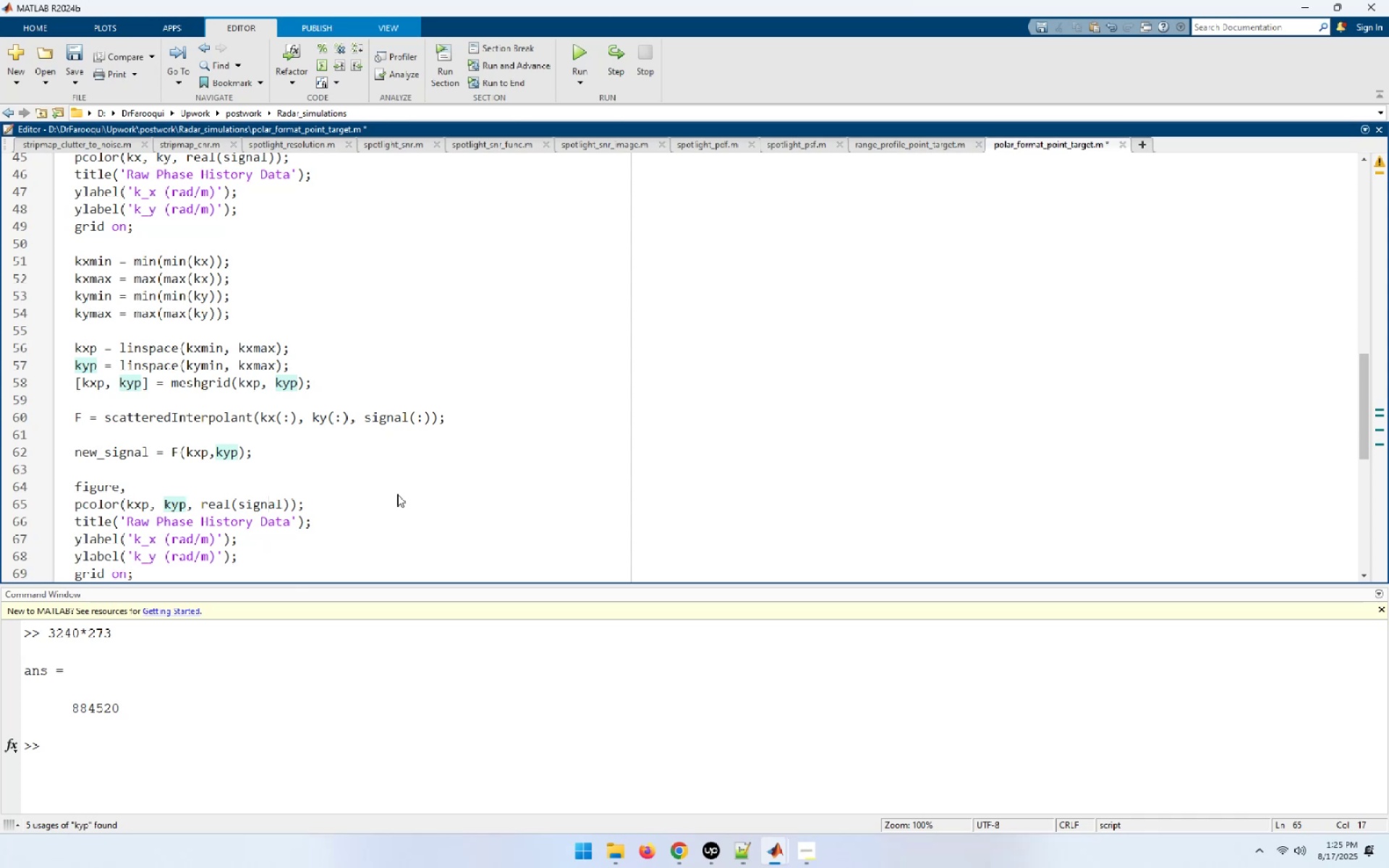 
key(ArrowLeft)
 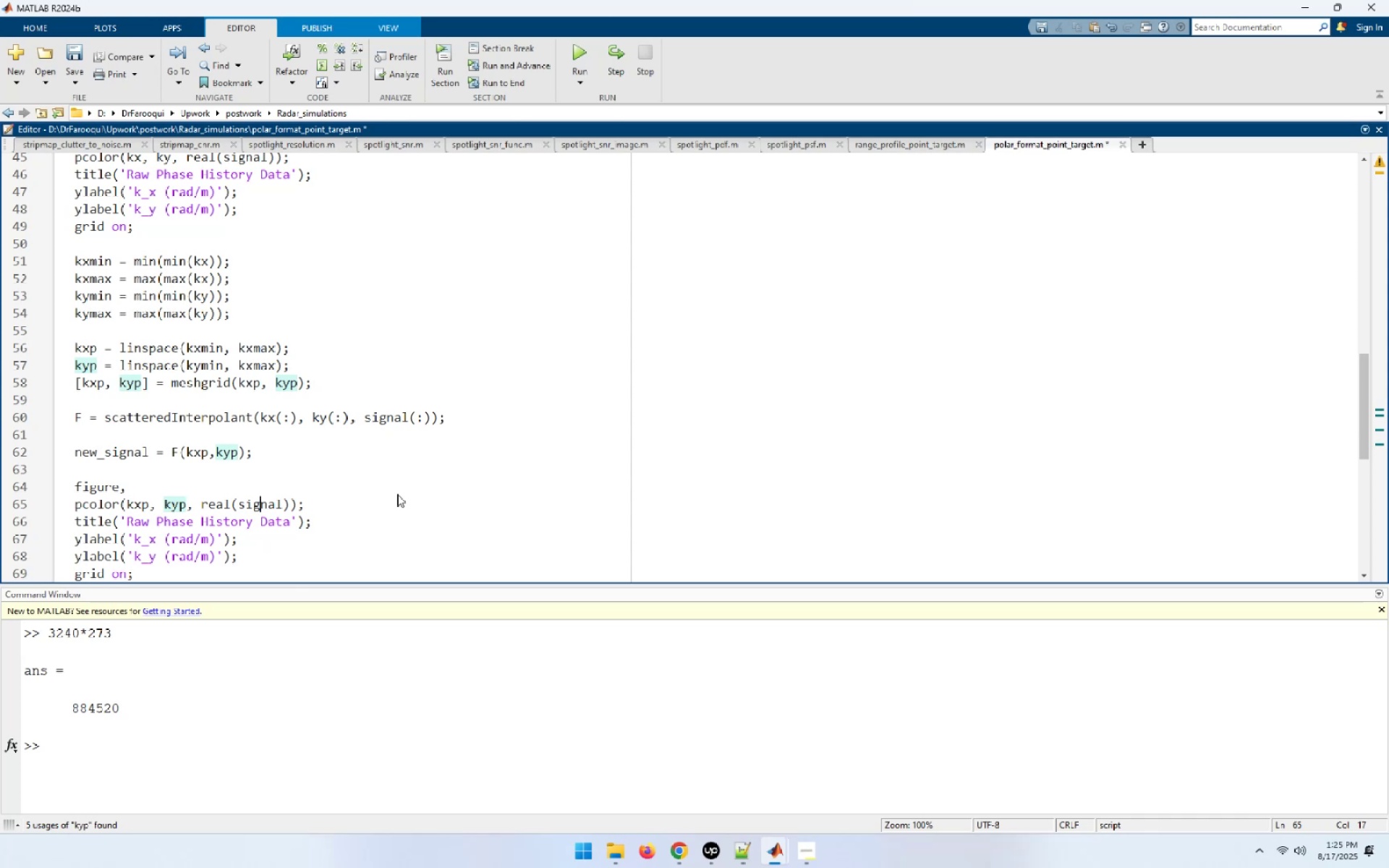 
key(ArrowLeft)
 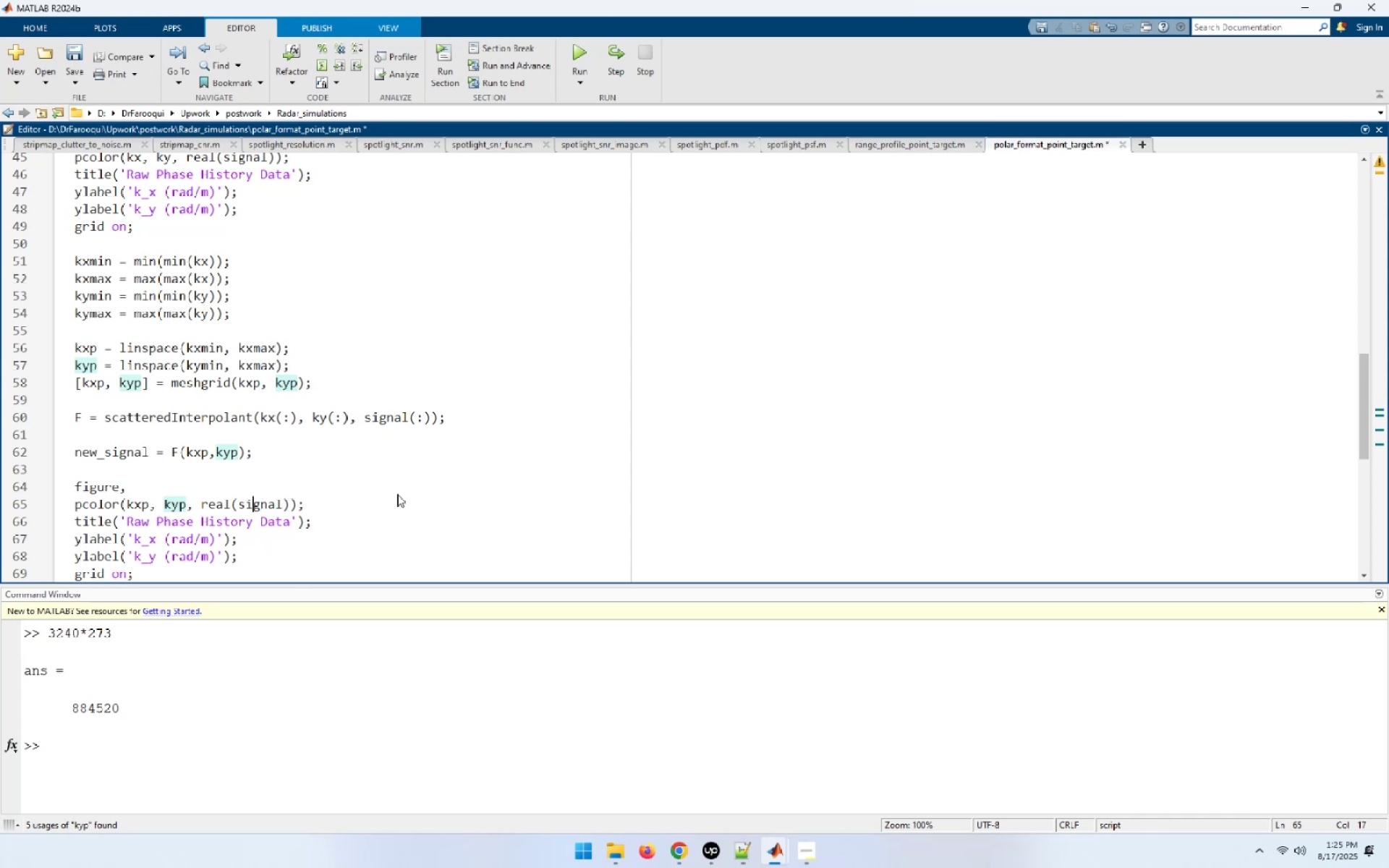 
key(ArrowLeft)
 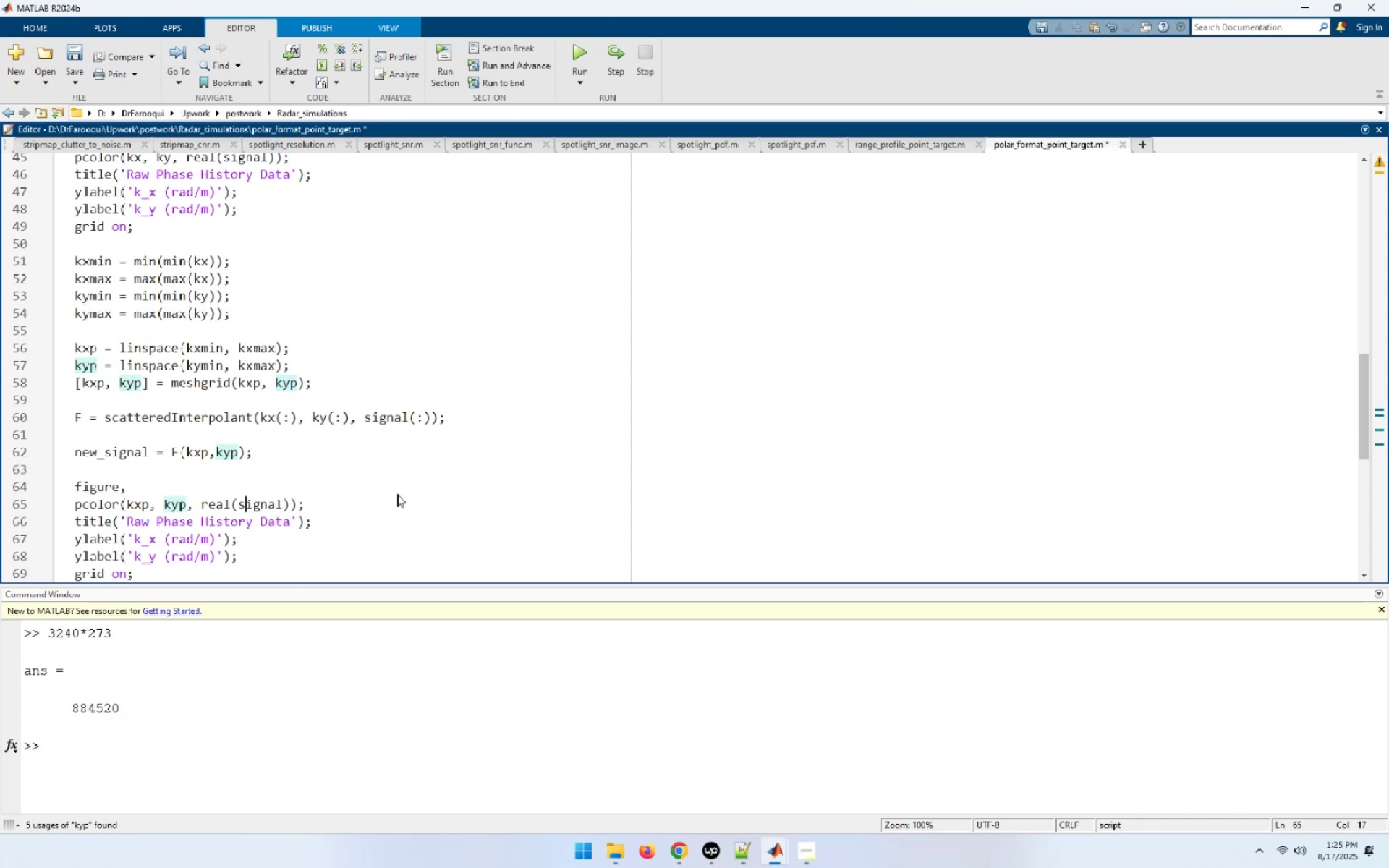 
key(ArrowLeft)
 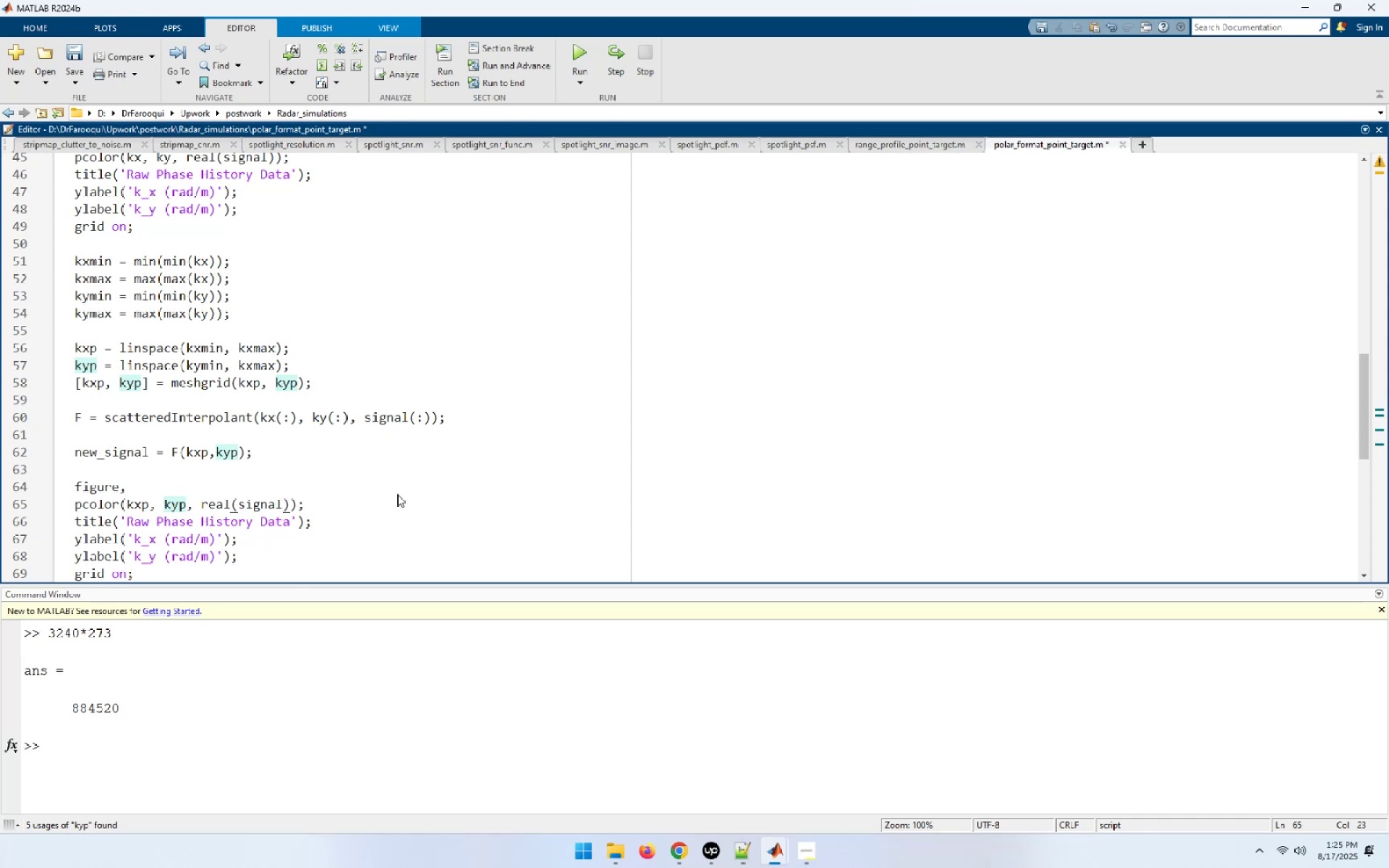 
type(new_)
 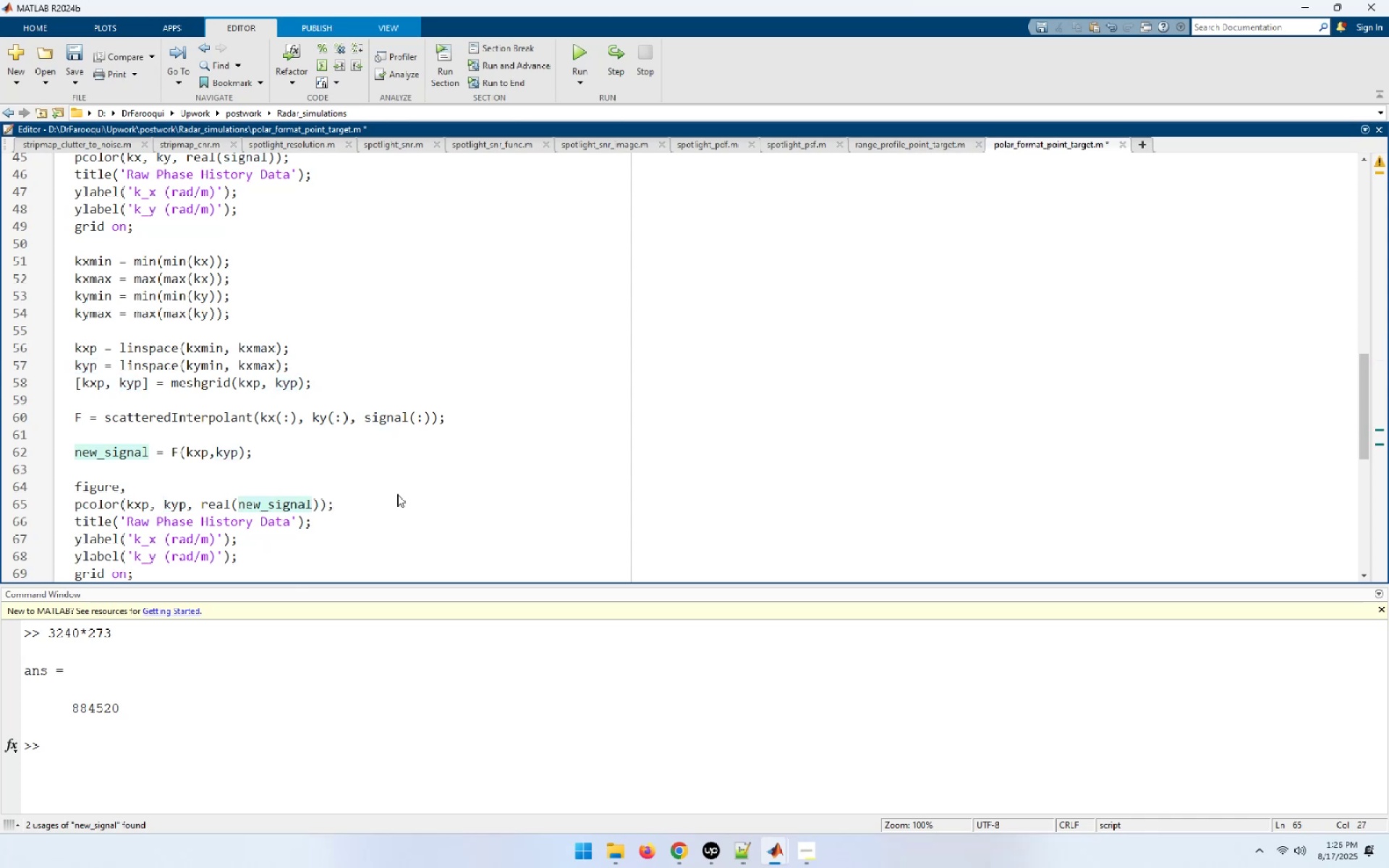 
key(End)
 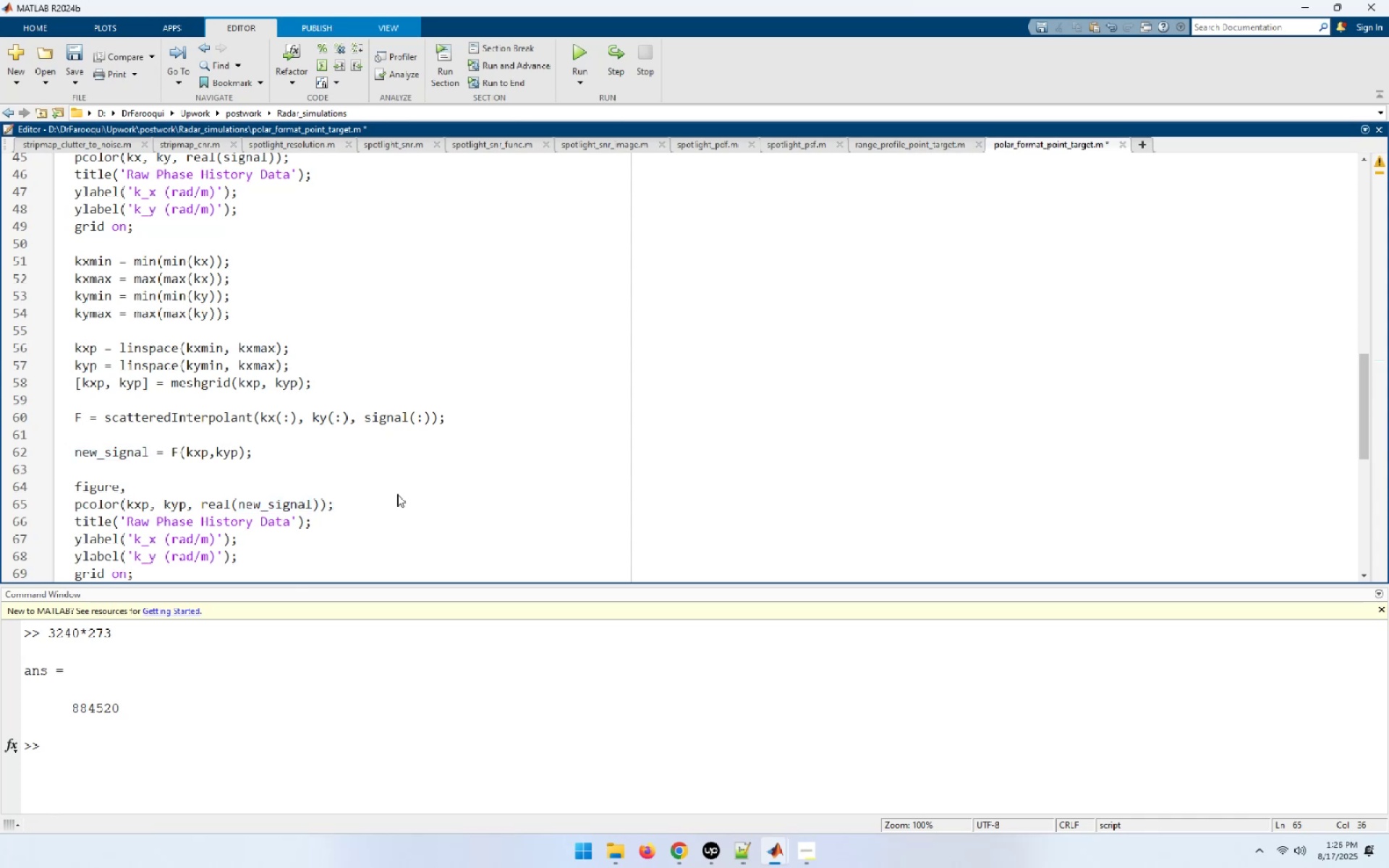 
wait(8.13)
 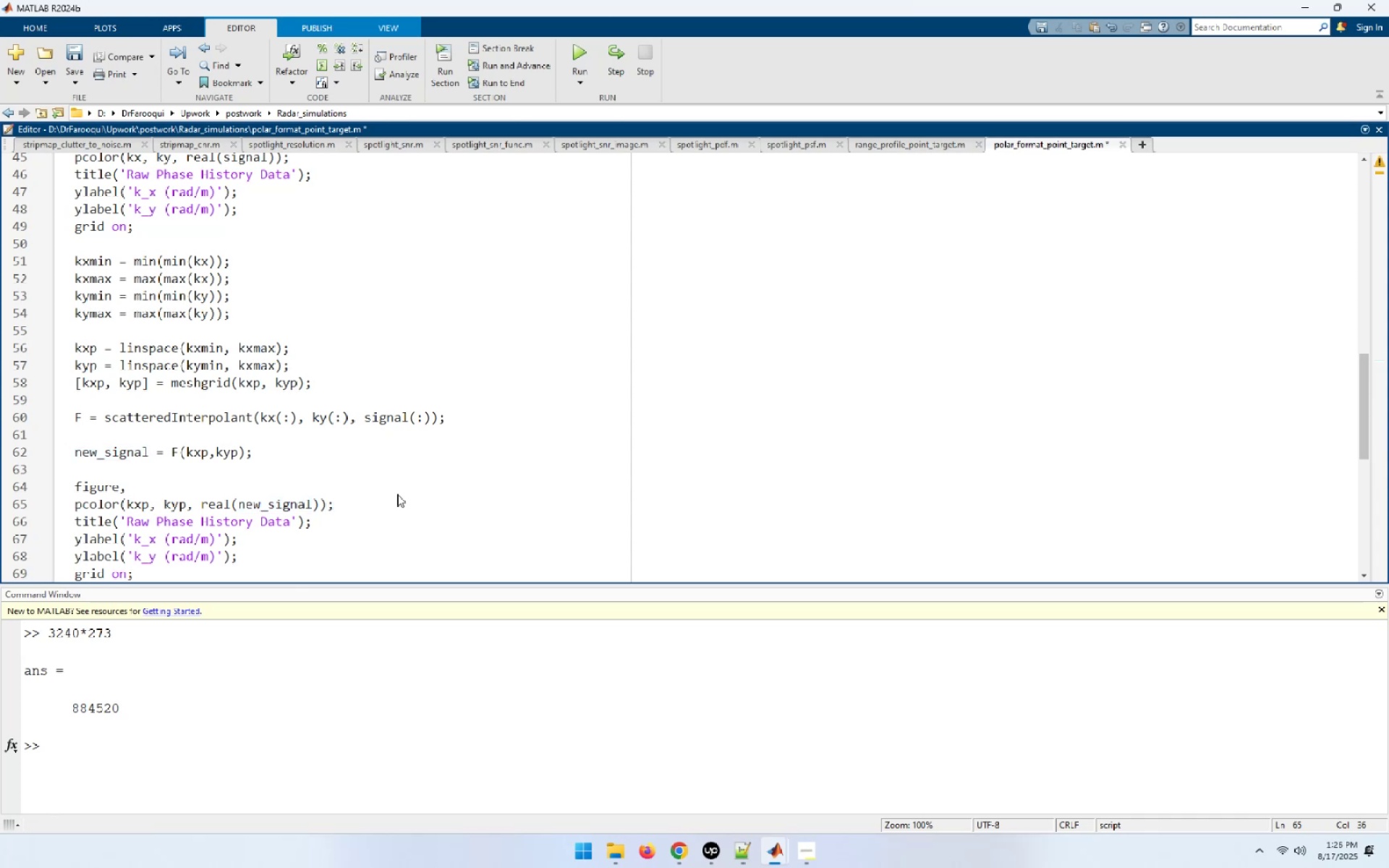 
key(ArrowDown)
 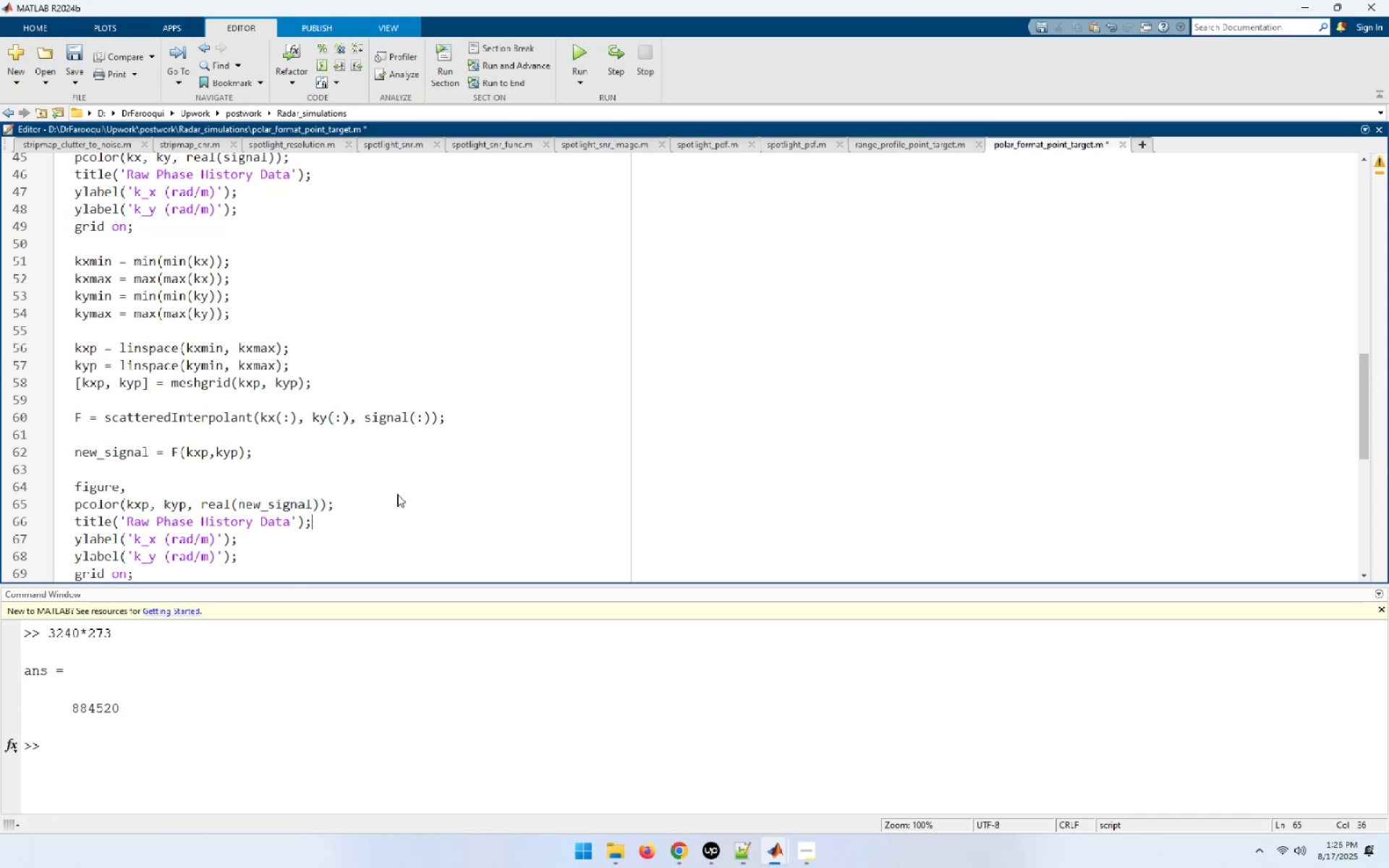 
hold_key(key=ArrowLeft, duration=0.9)
 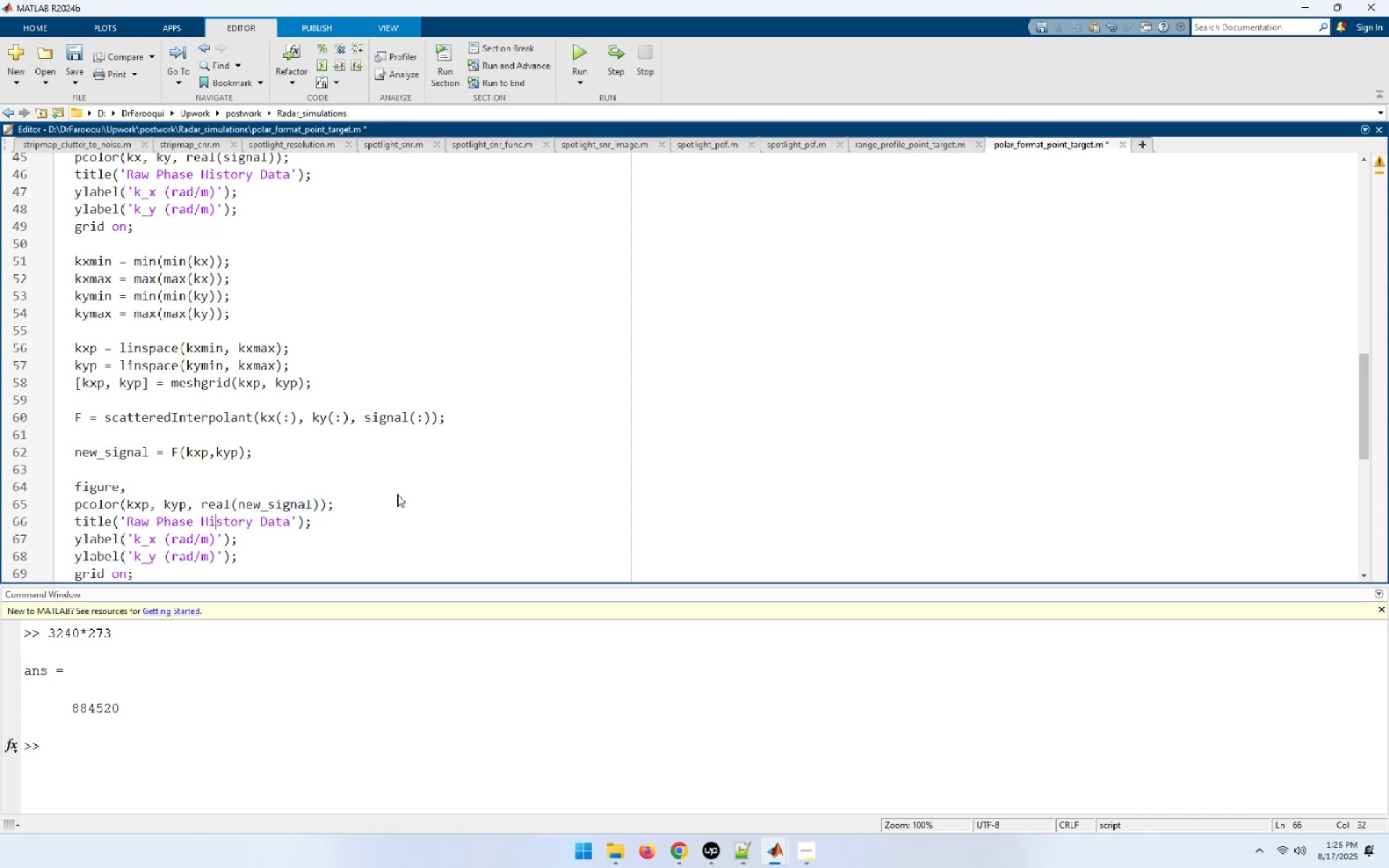 
key(ArrowLeft)
 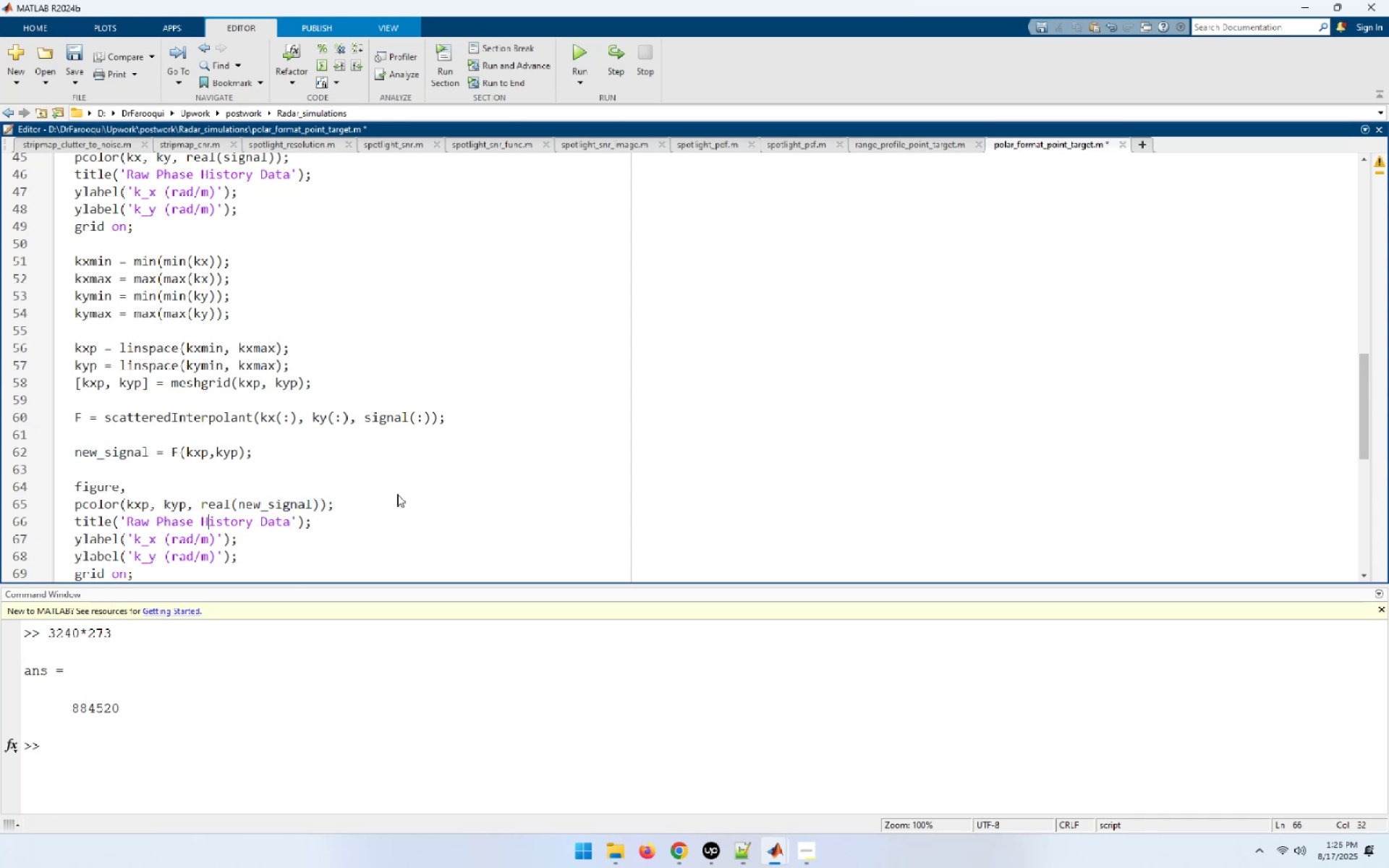 
key(ArrowLeft)
 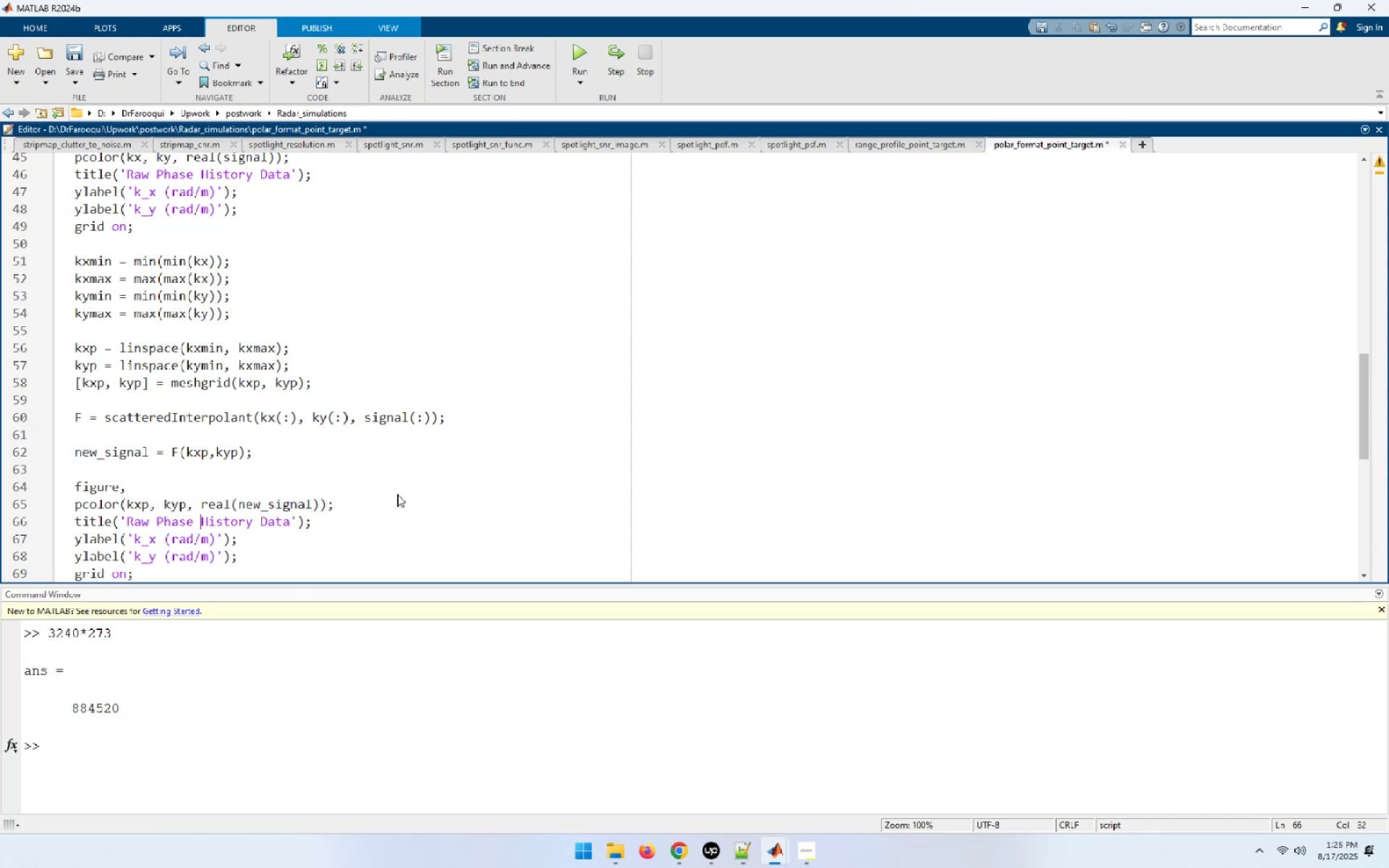 
key(ArrowLeft)
 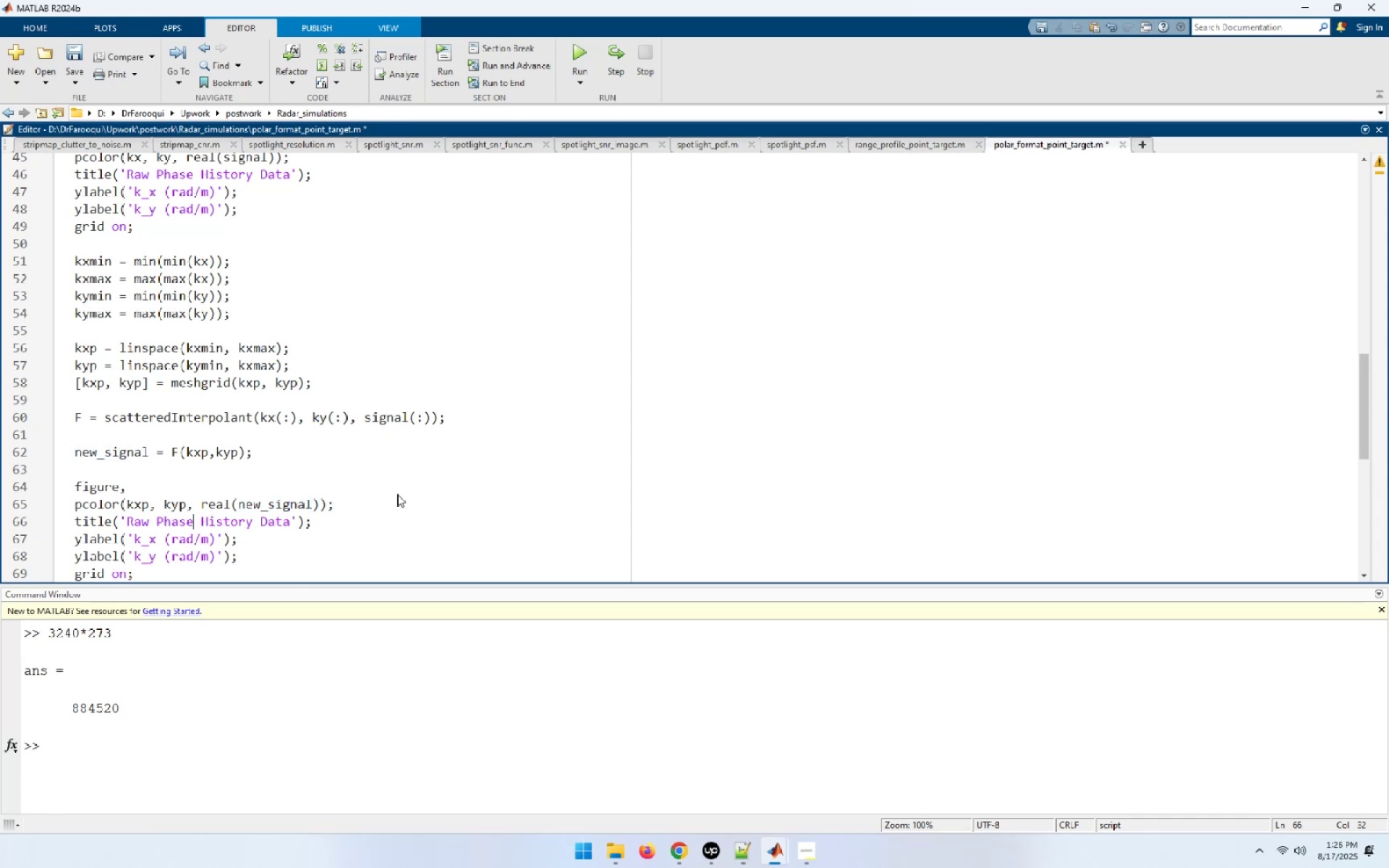 
key(ArrowLeft)
 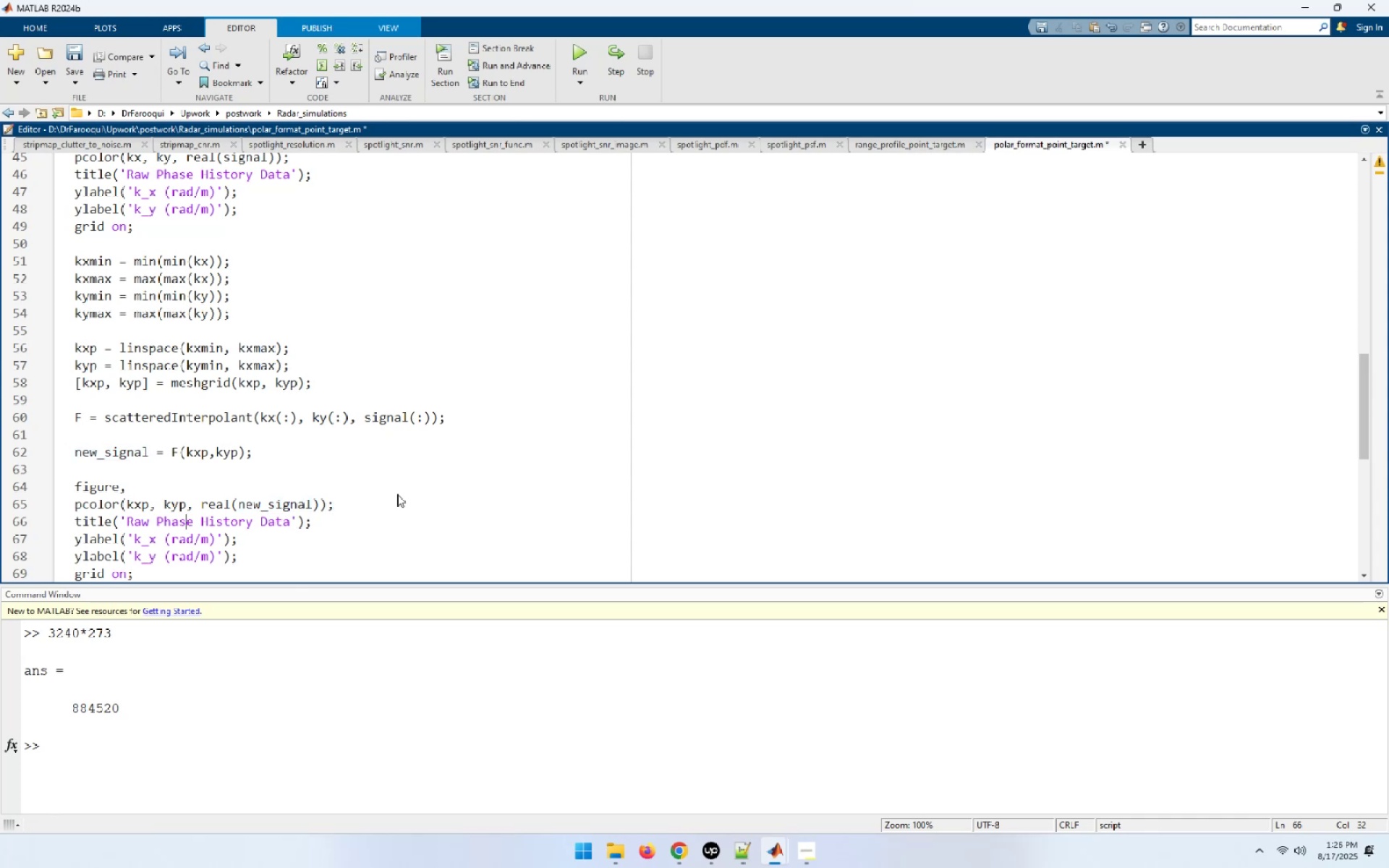 
key(ArrowLeft)
 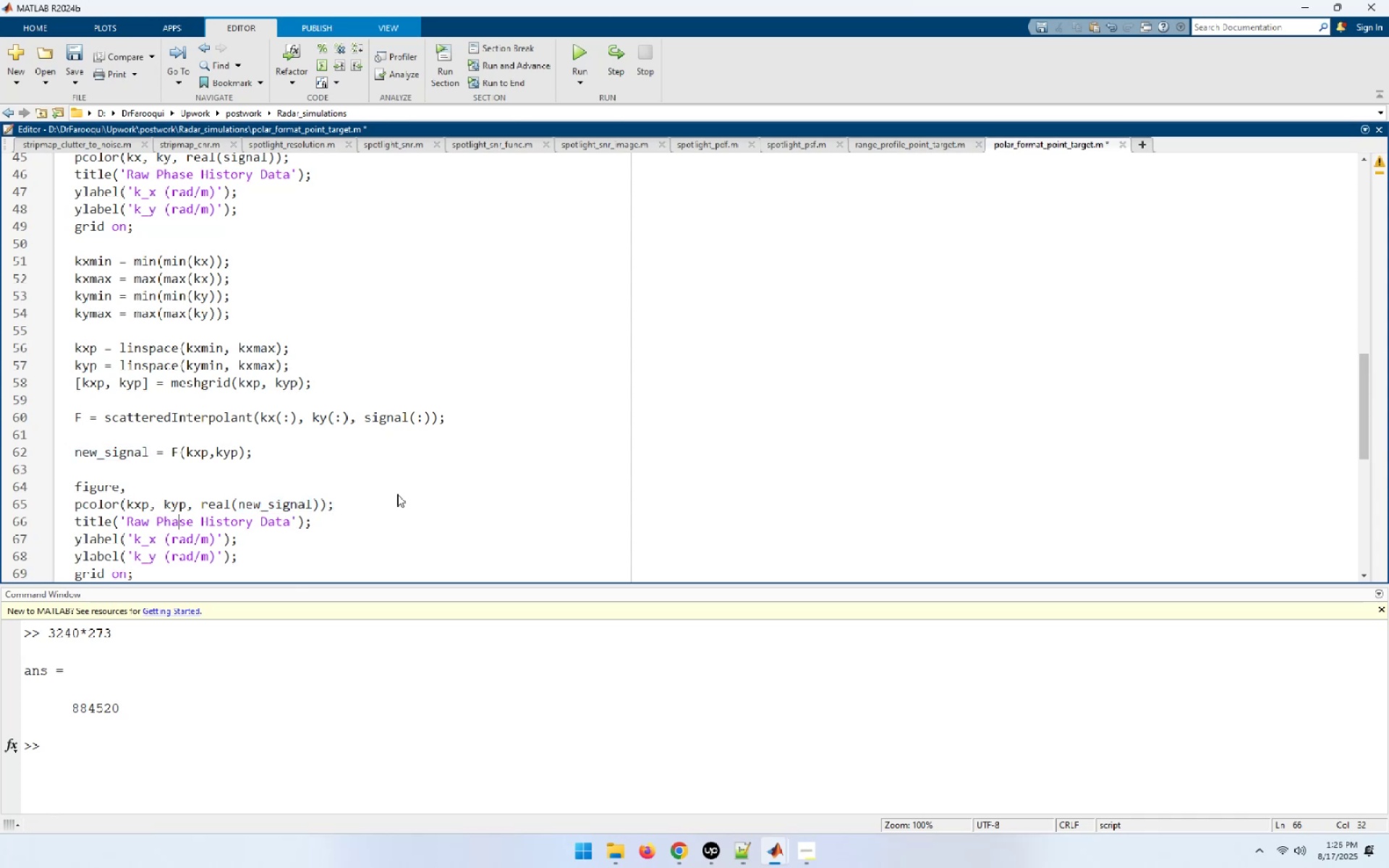 
key(ArrowLeft)
 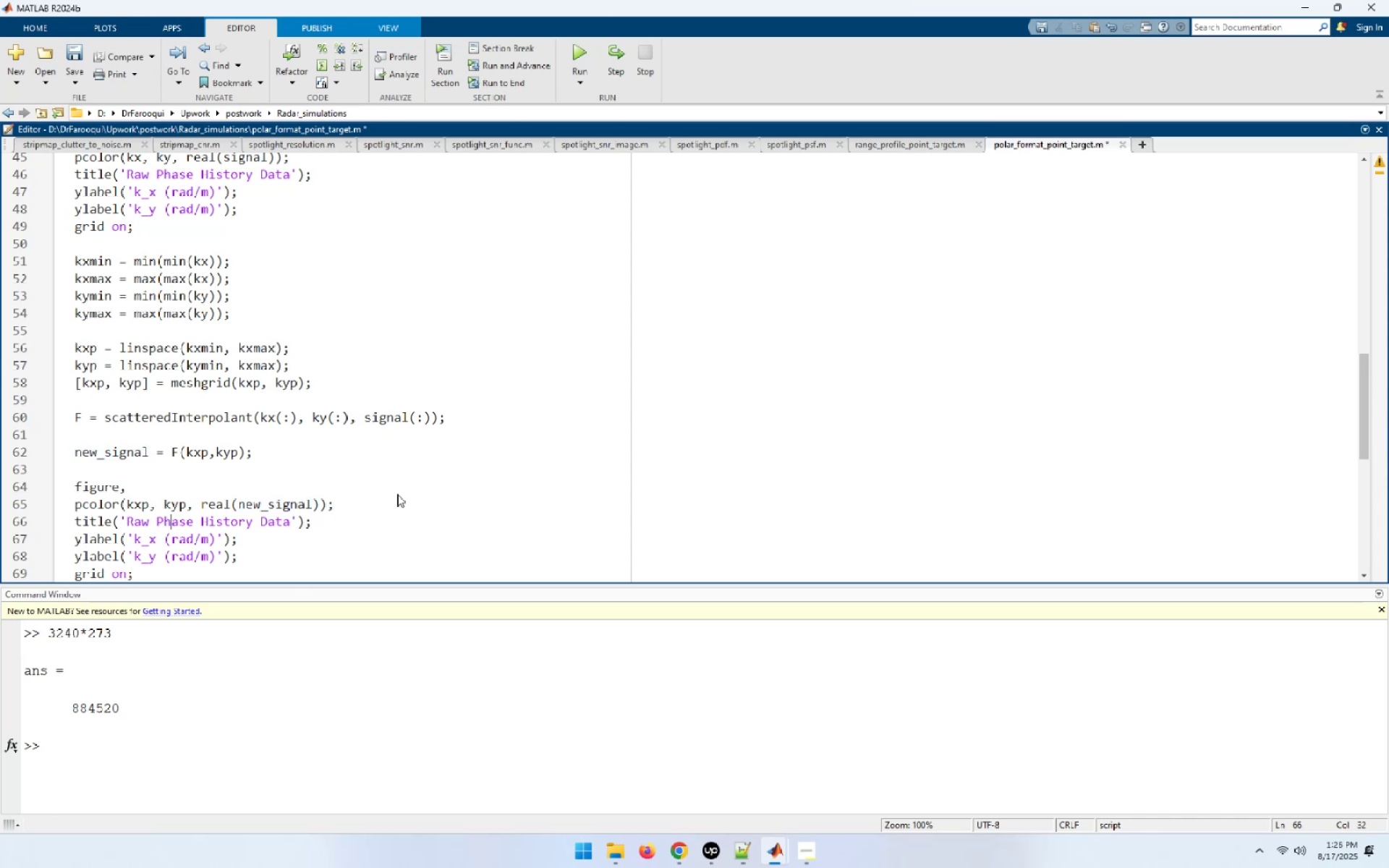 
key(ArrowLeft)
 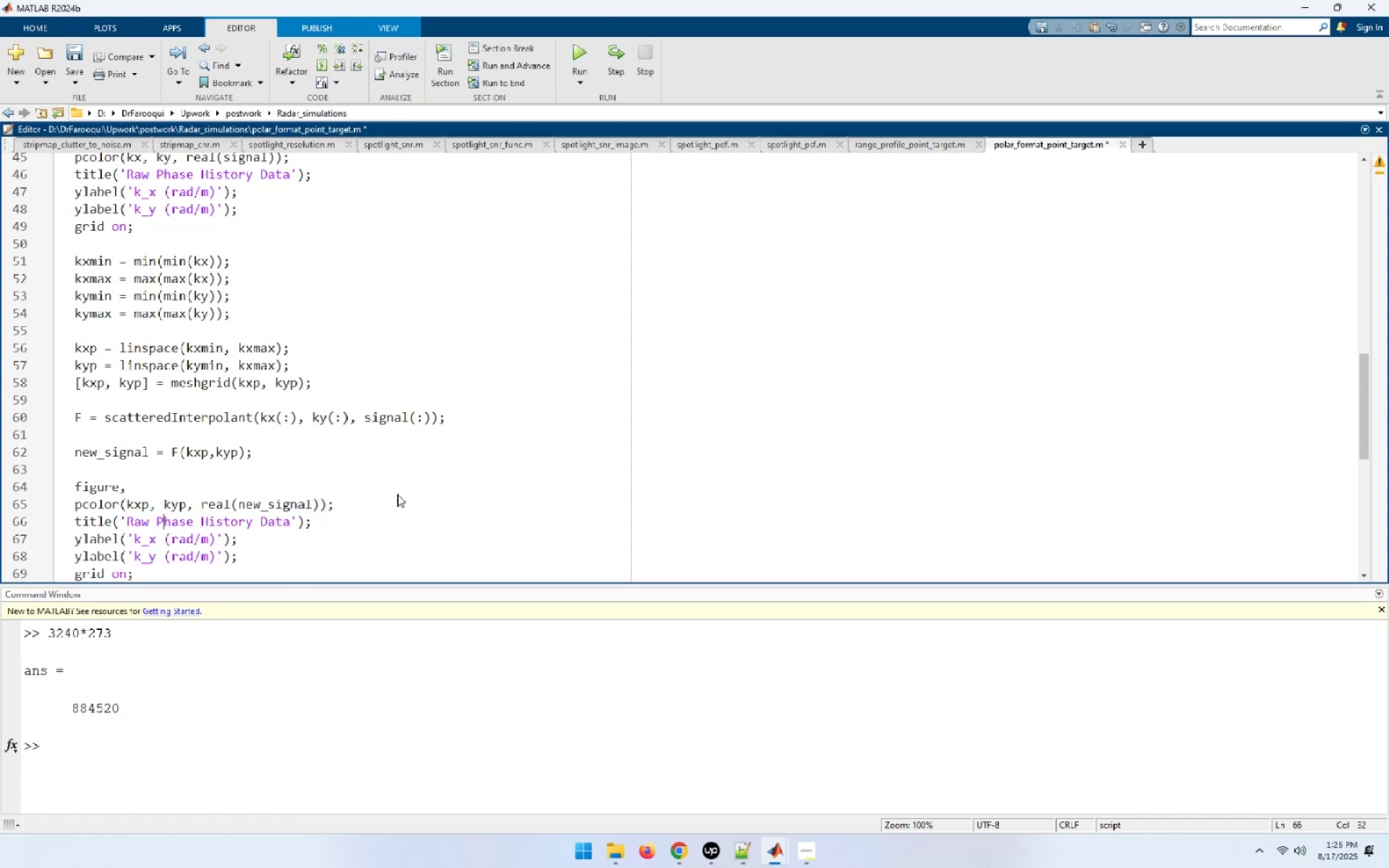 
key(ArrowLeft)
 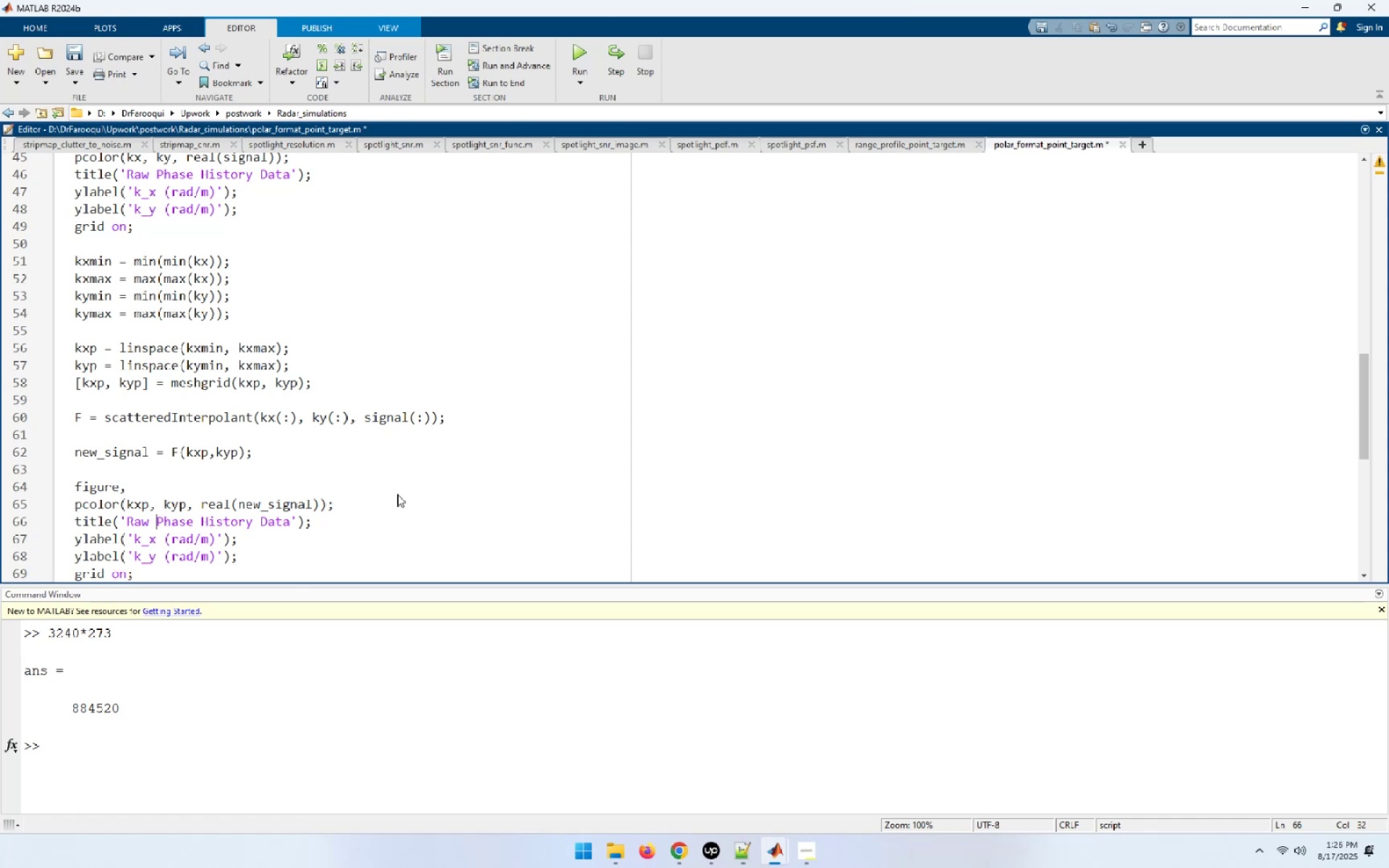 
key(ArrowLeft)
 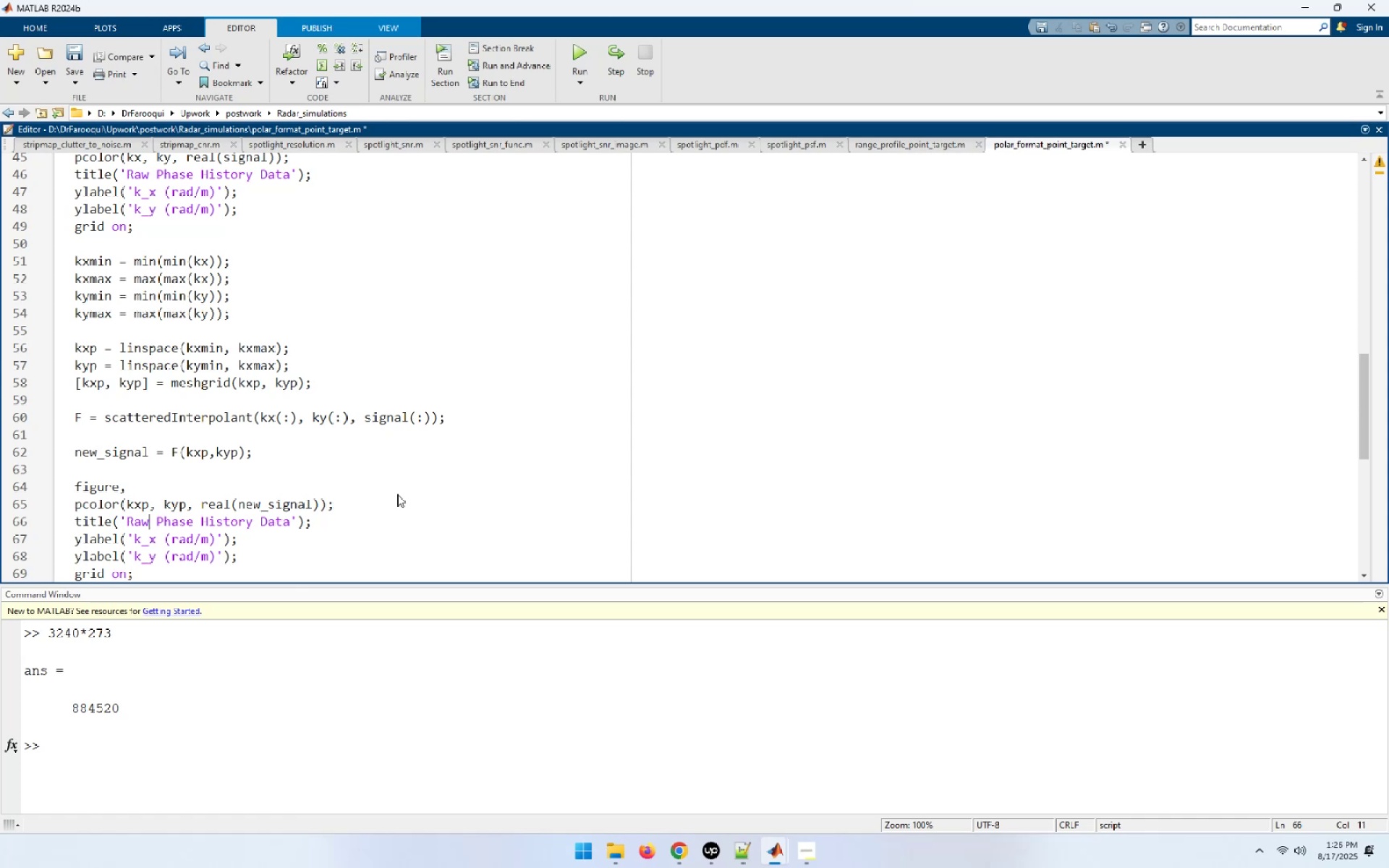 
key(Backspace)
key(Backspace)
type(eformated )
 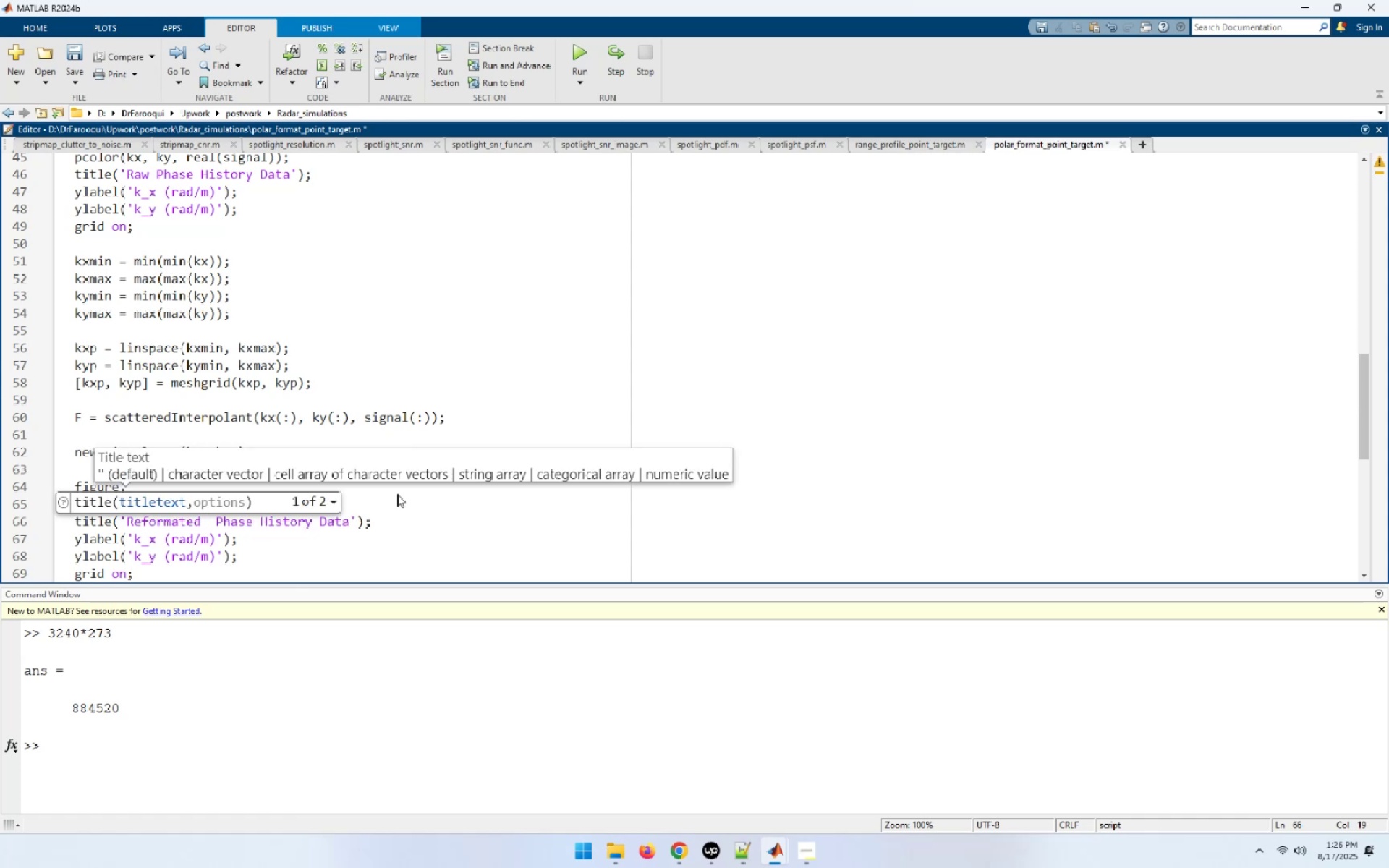 
key(ArrowDown)
 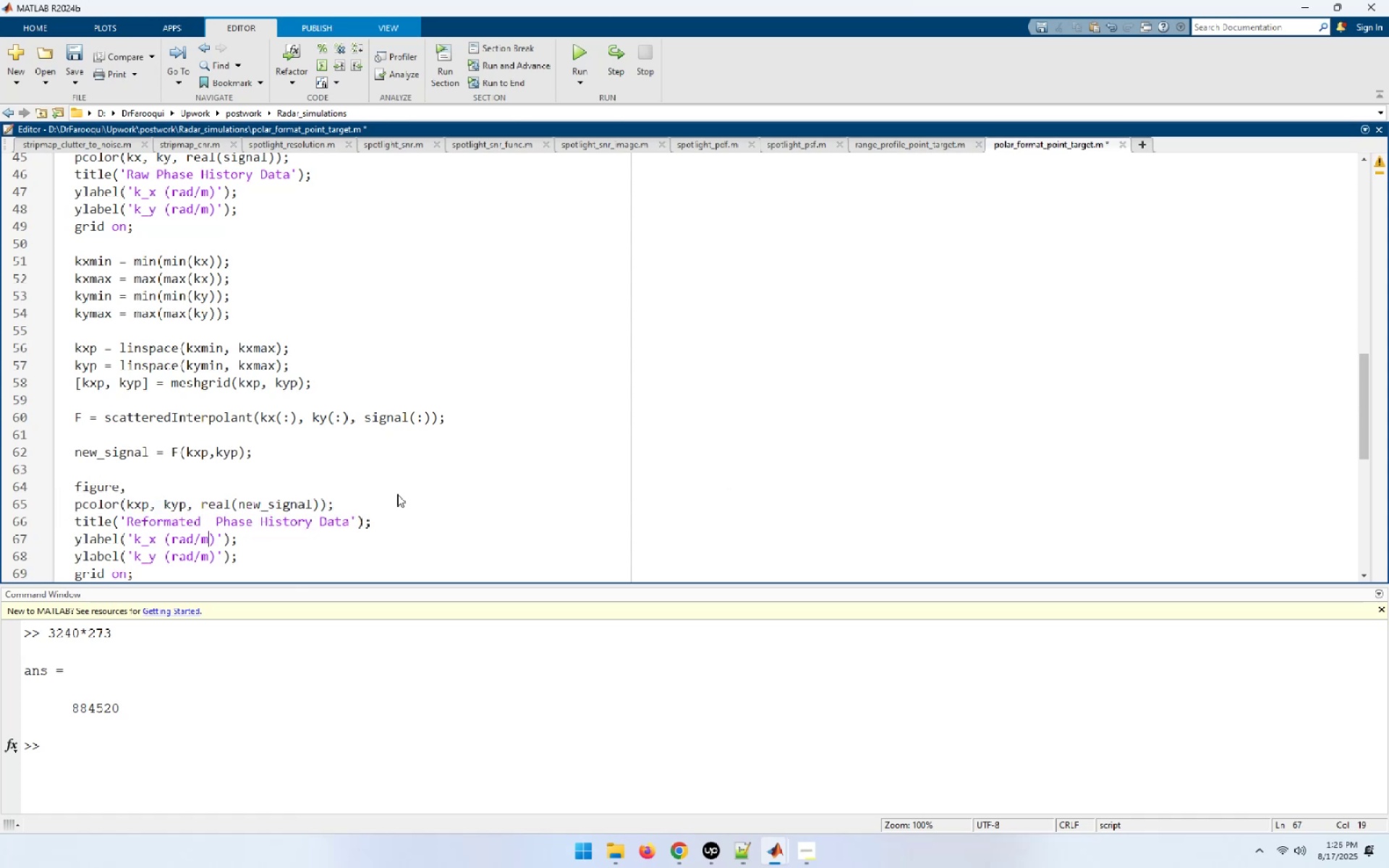 
key(ArrowDown)
 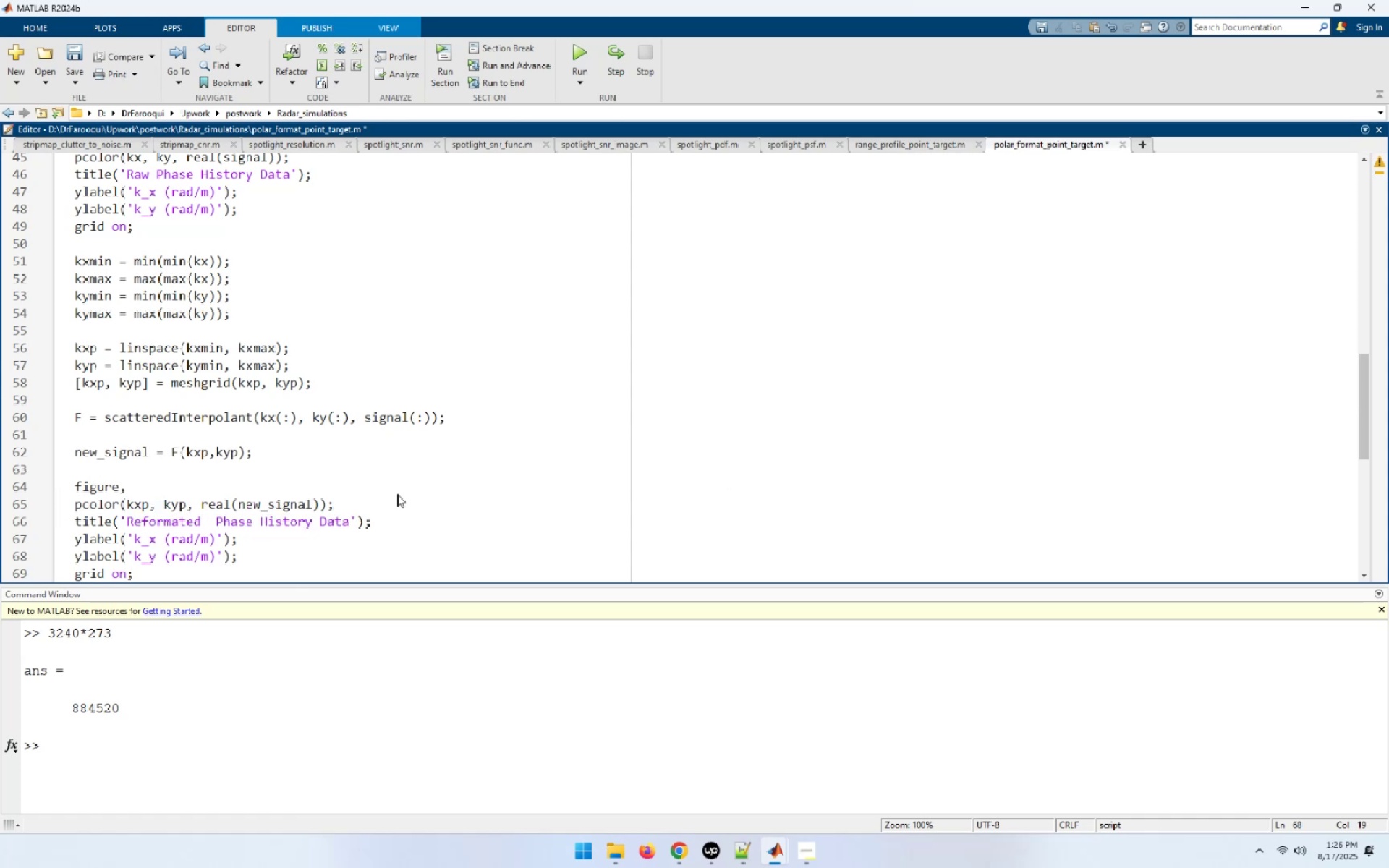 
key(ArrowDown)
 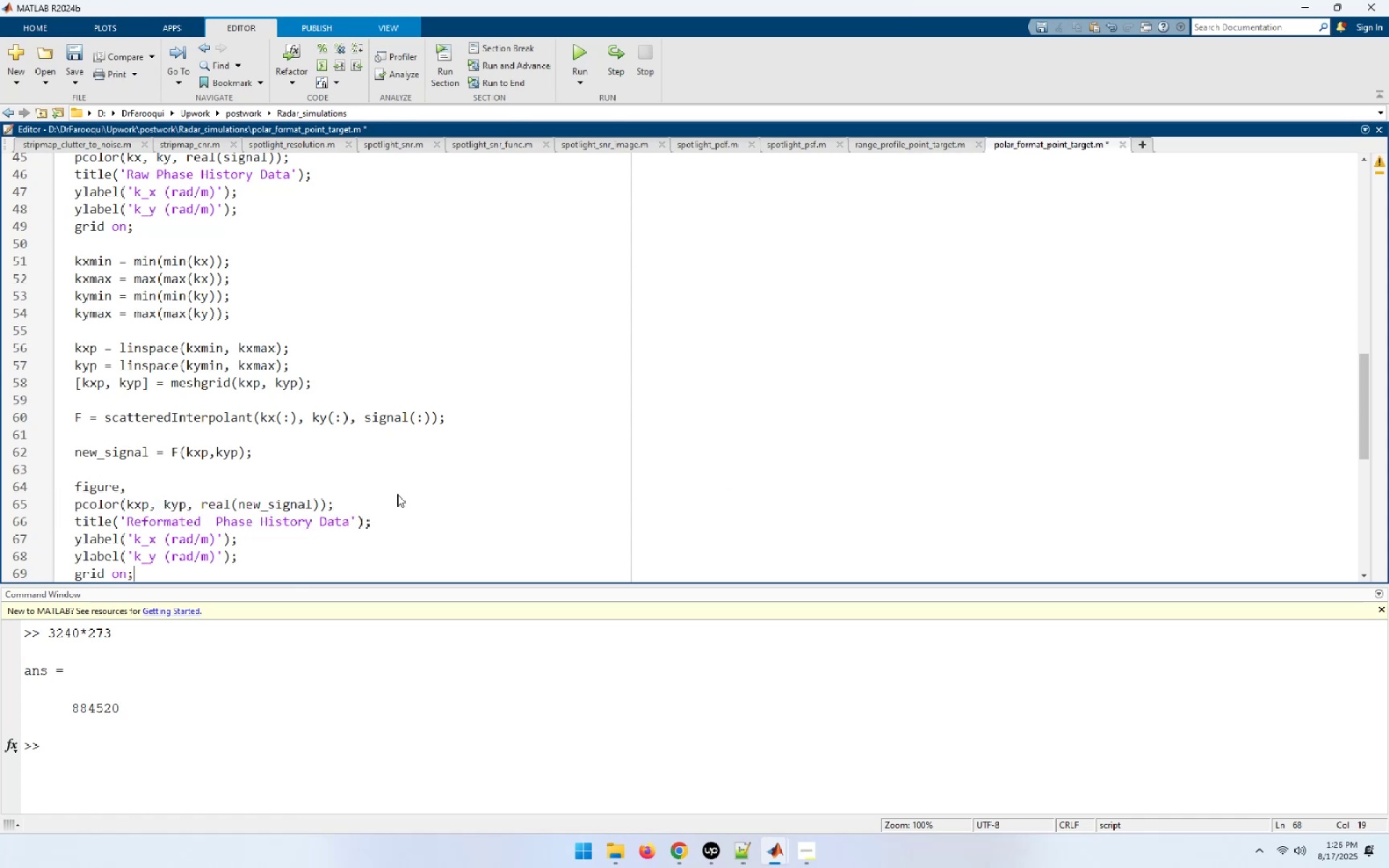 
key(ArrowDown)
 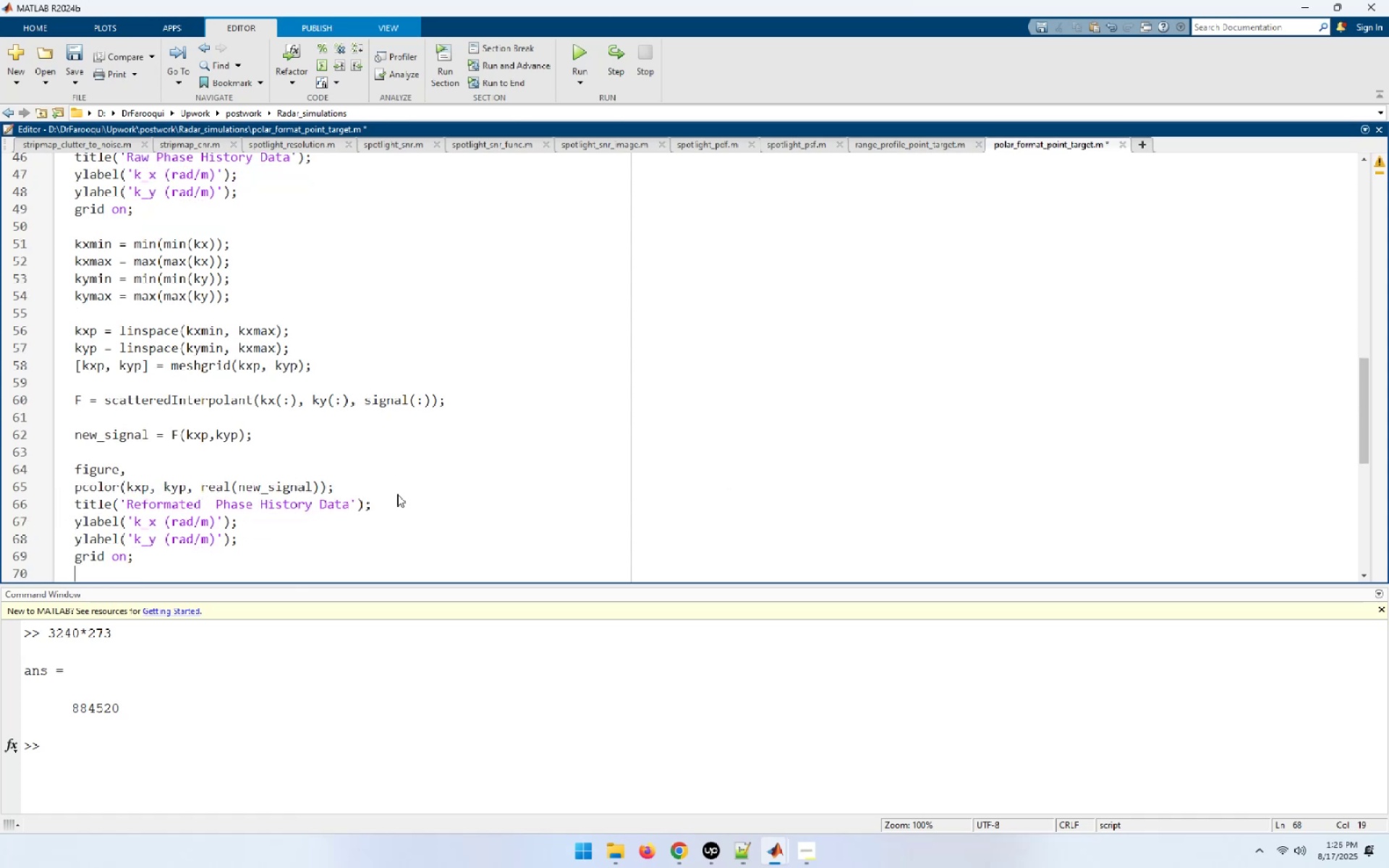 
key(ArrowDown)
 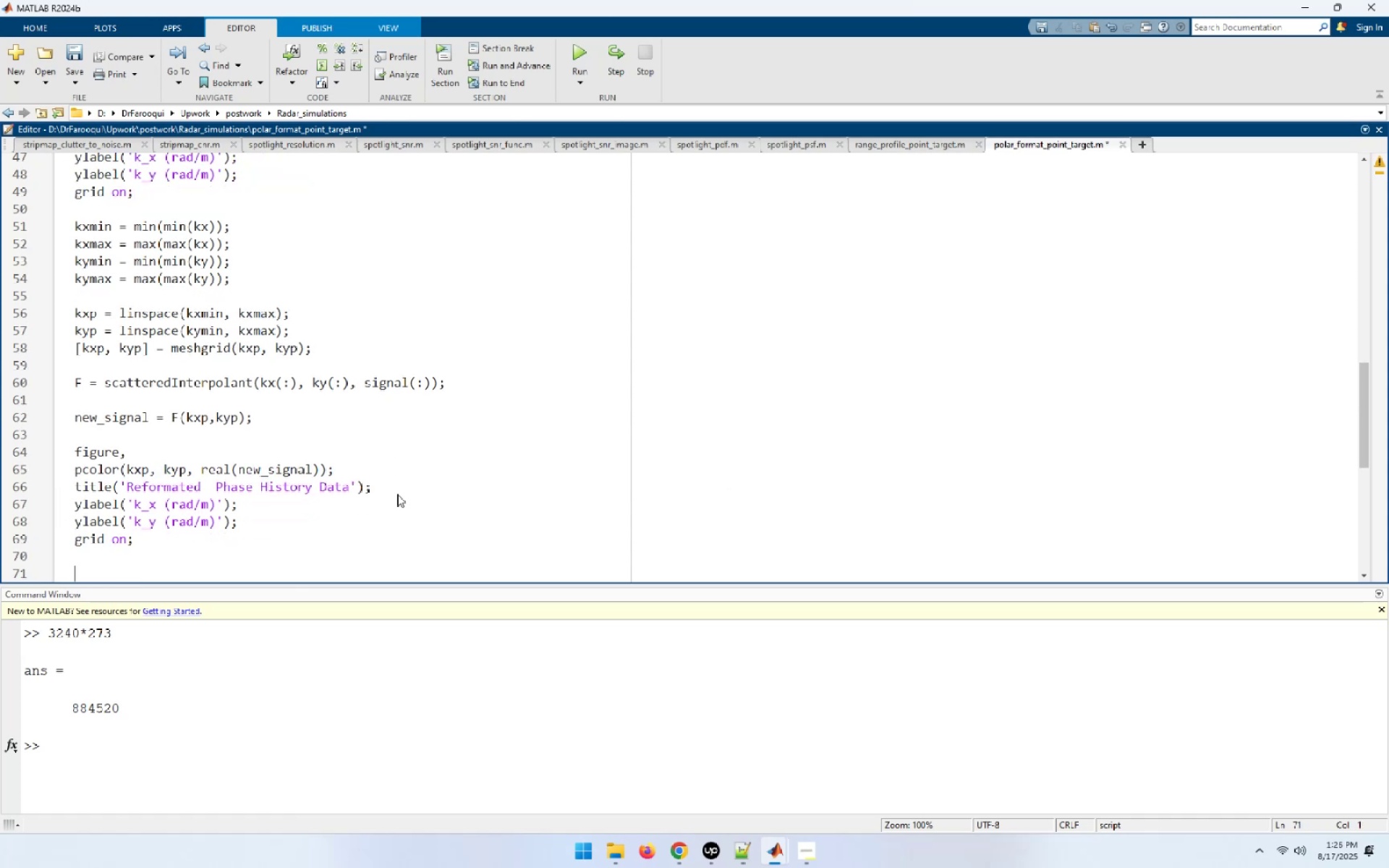 
key(ArrowUp)
 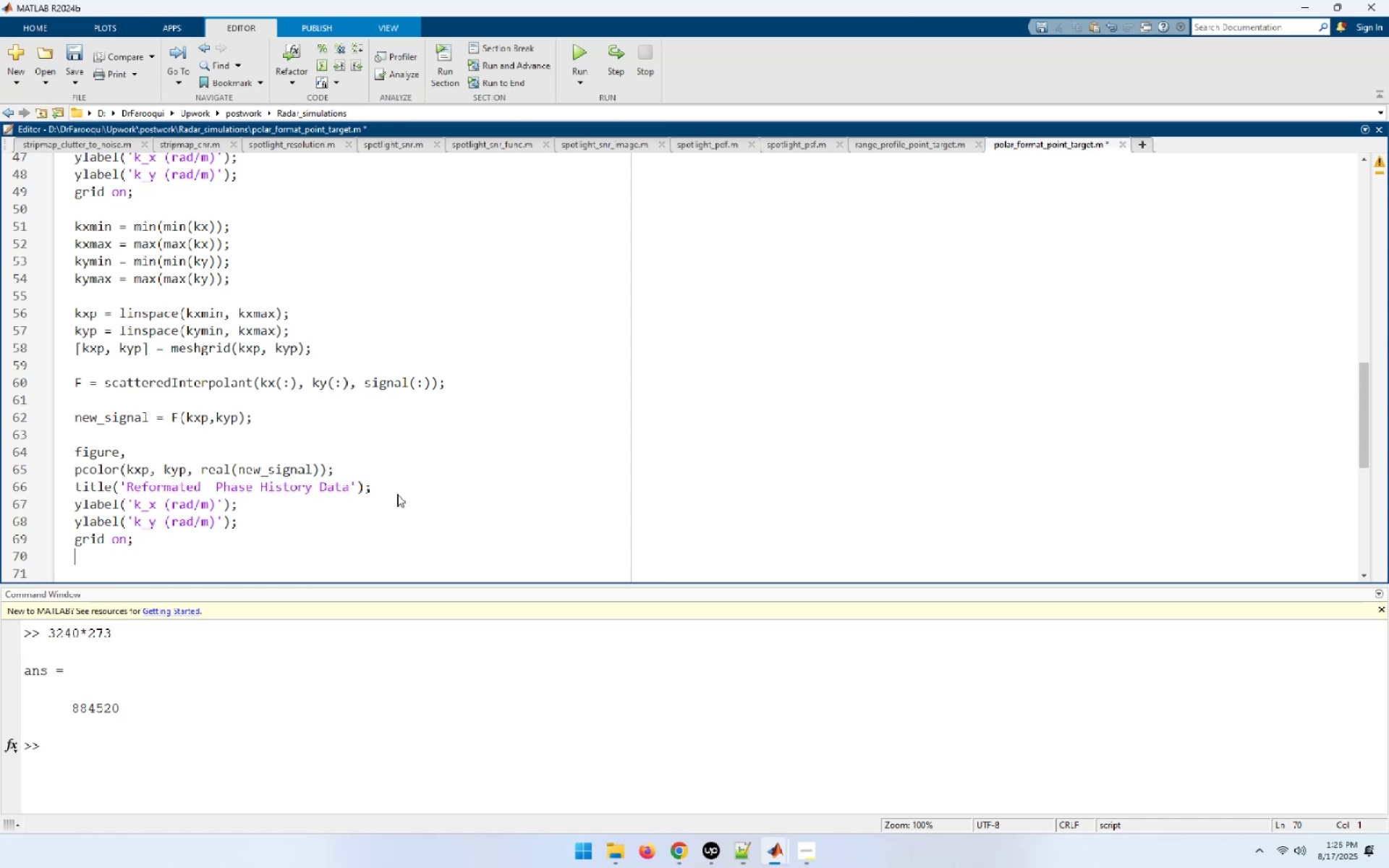 
type(axis equal[Home][End])
 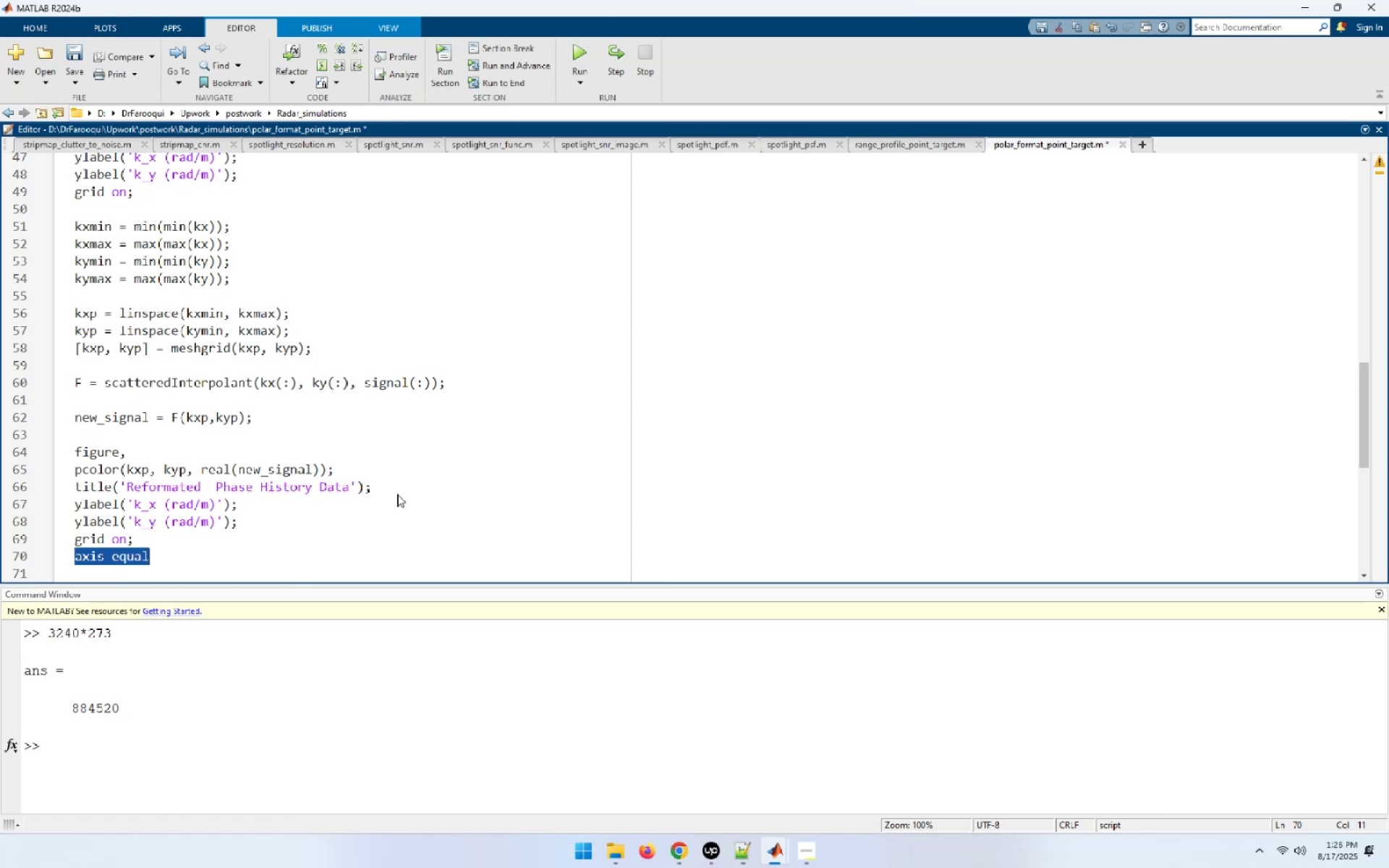 
key(Control+C)
 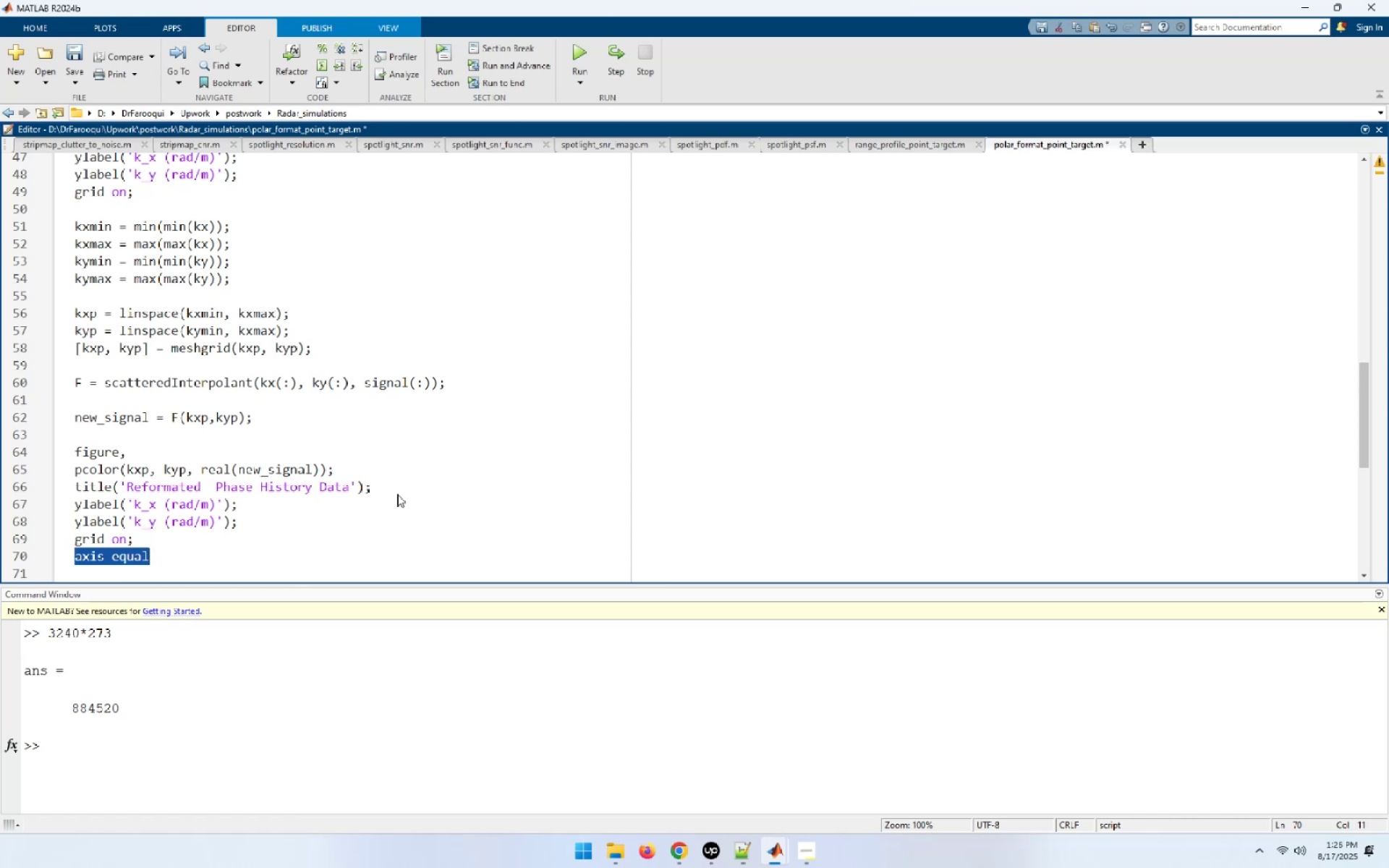 
hold_key(key=ArrowUp, duration=1.04)
 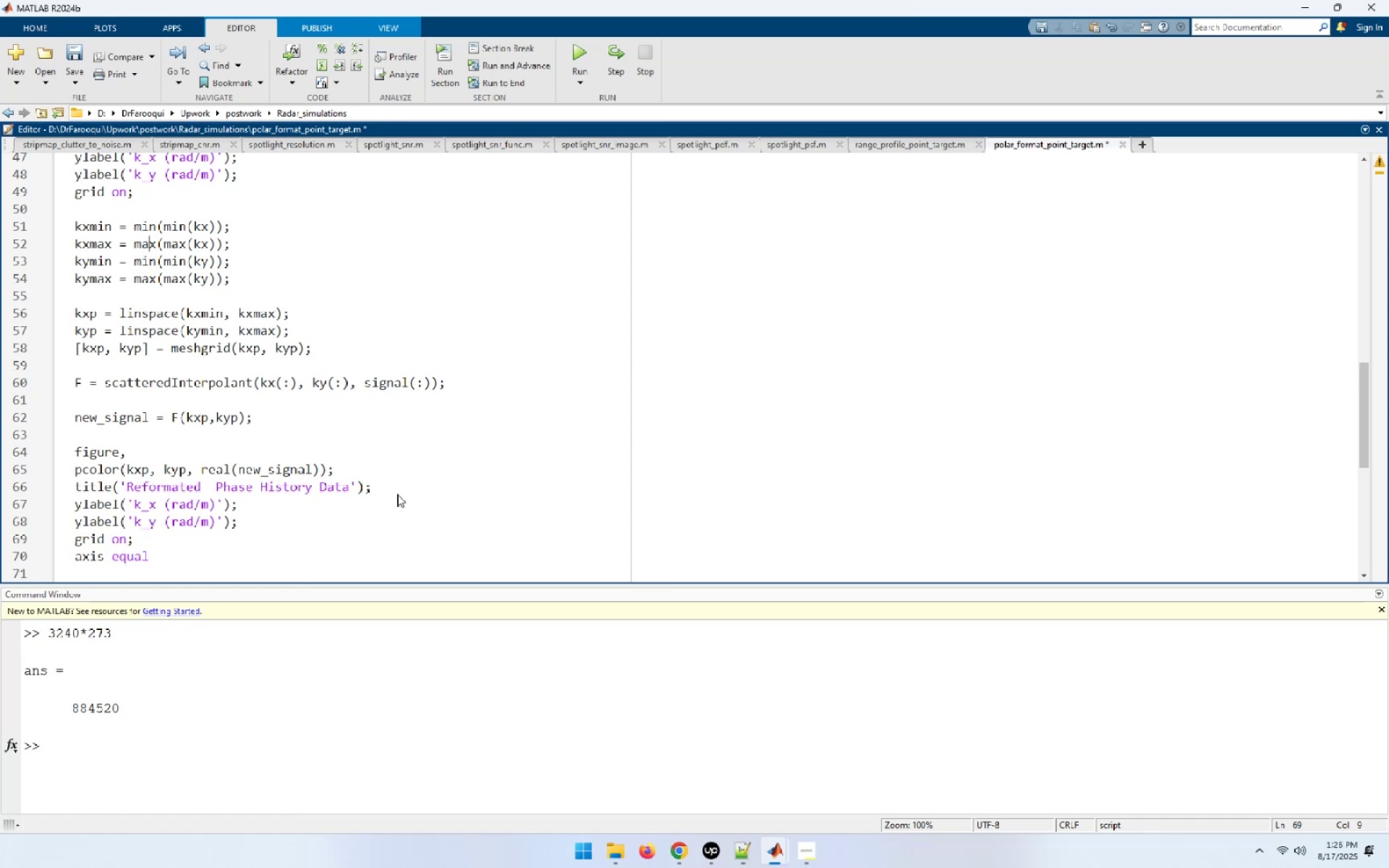 
key(ArrowUp)
 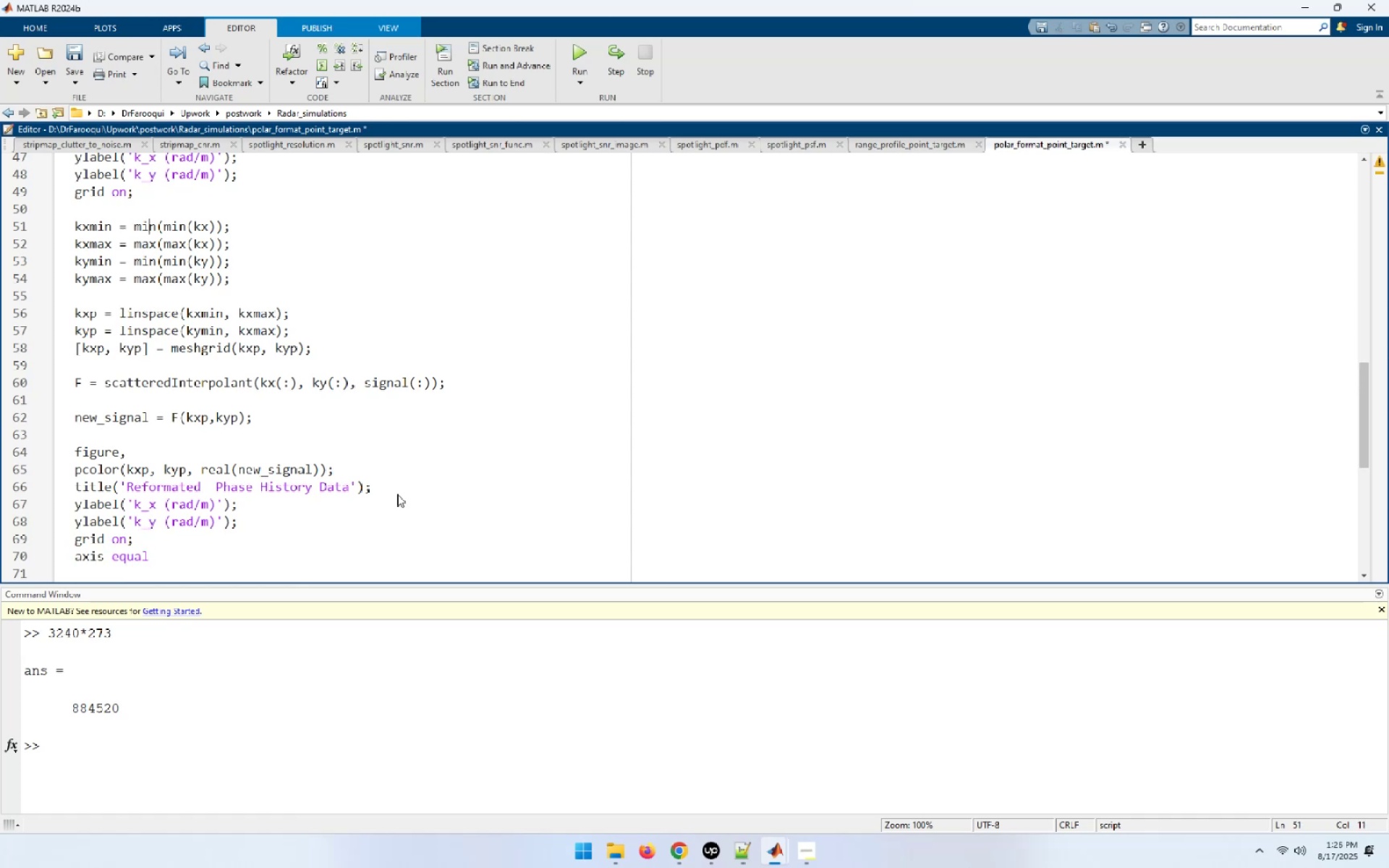 
key(ArrowUp)
 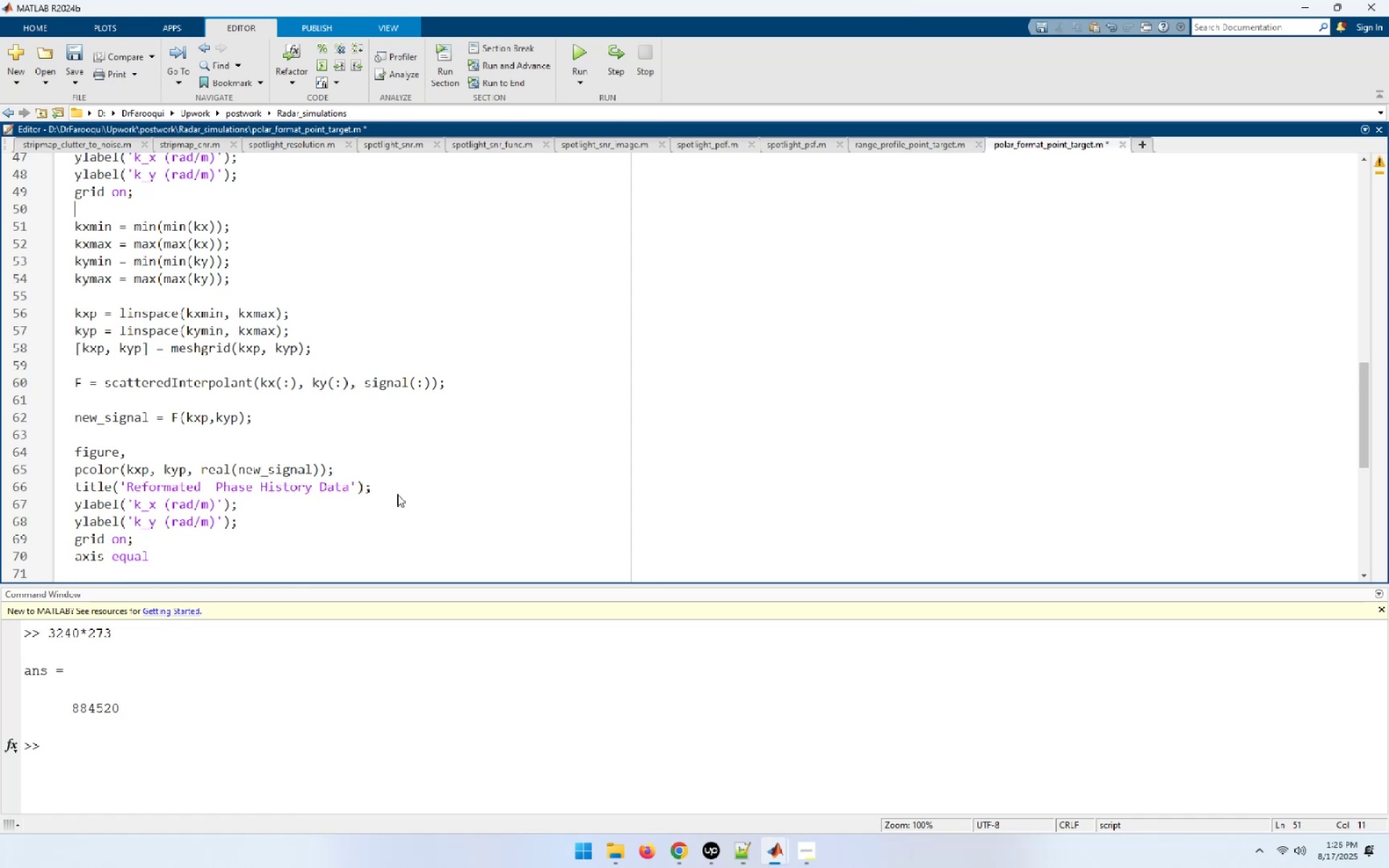 
key(ArrowUp)
 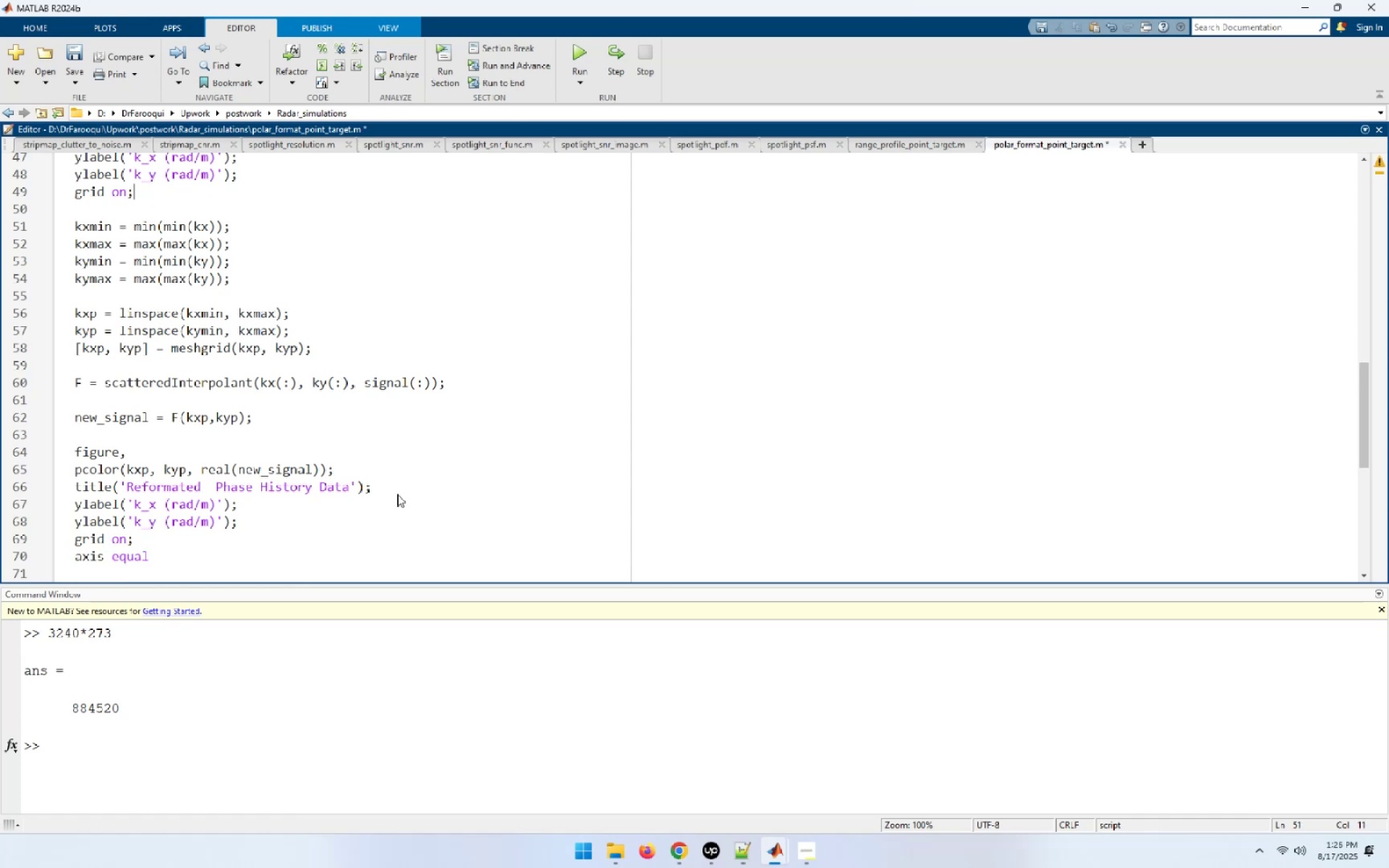 
key(Home)
 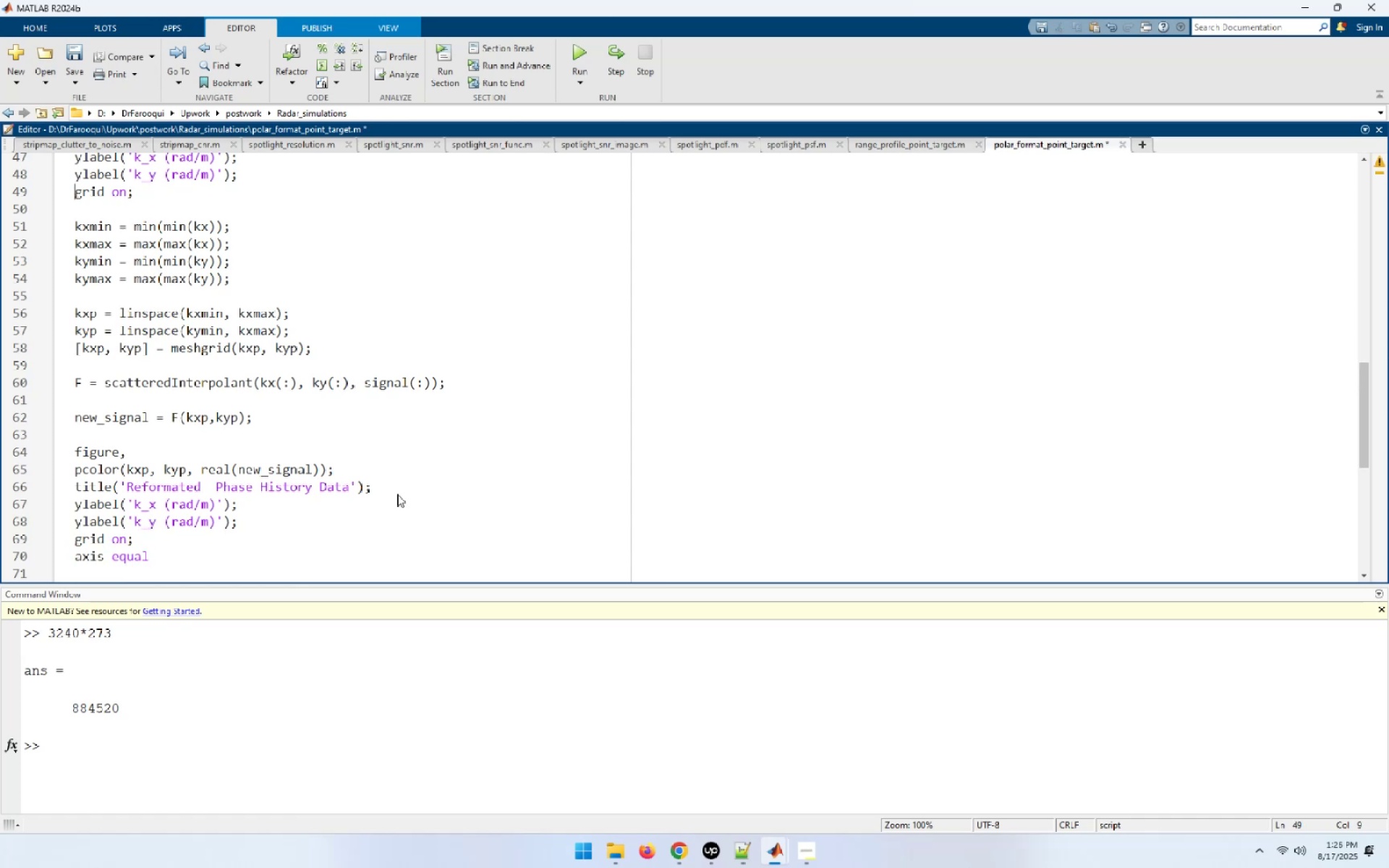 
key(NumpadEnter)
 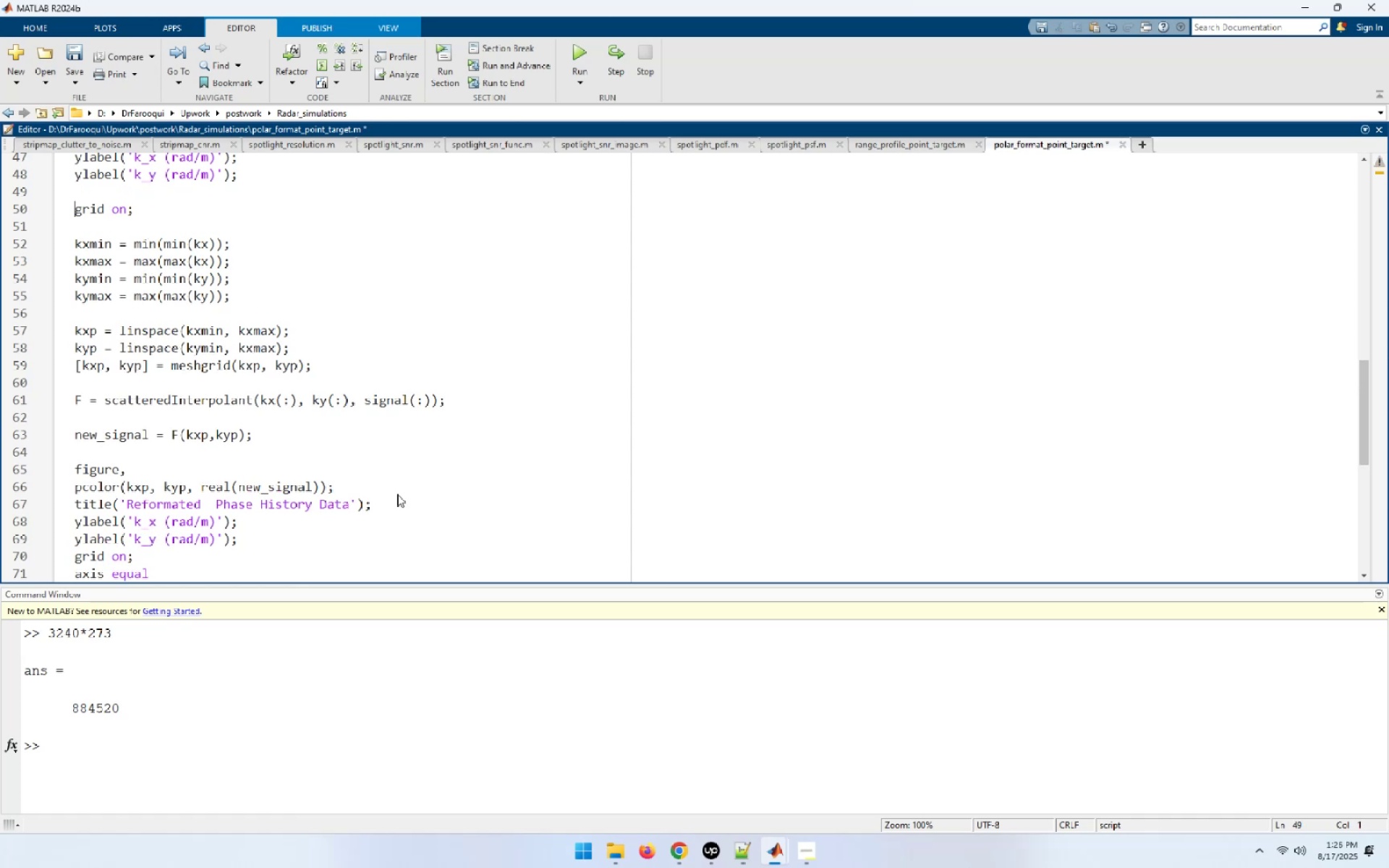 
key(ArrowUp)
 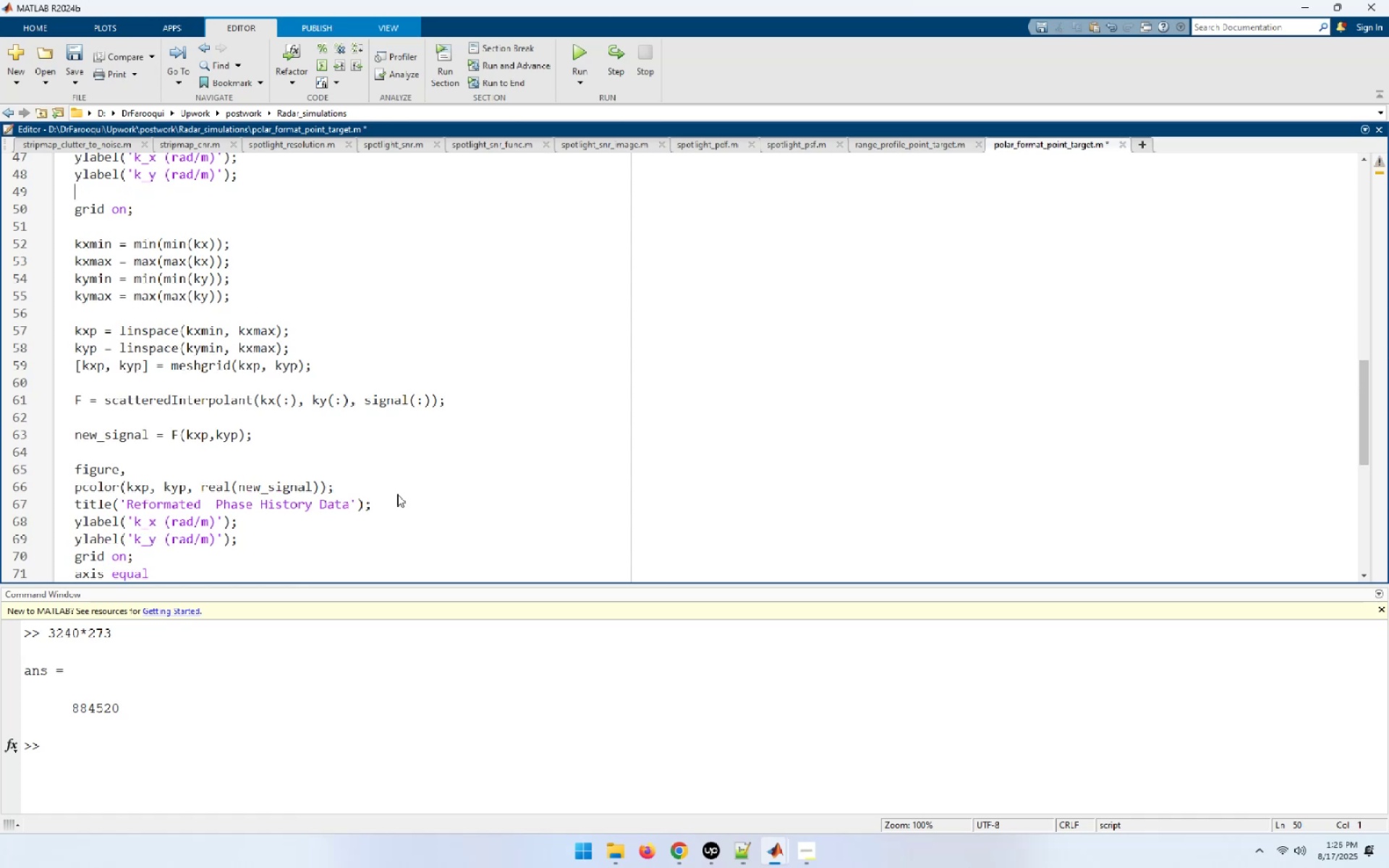 
key(Control+ControlLeft)
 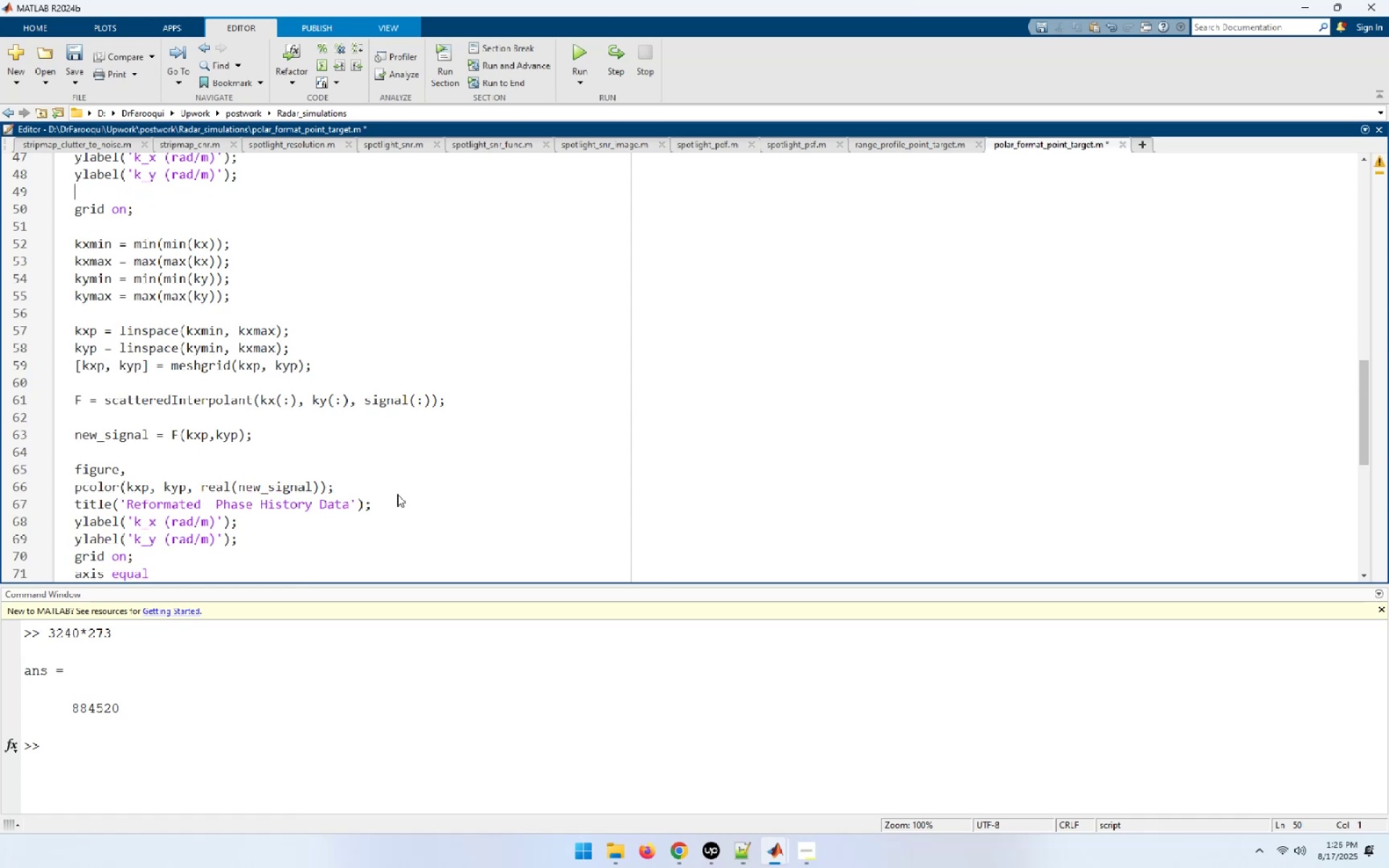 
key(Control+V)
 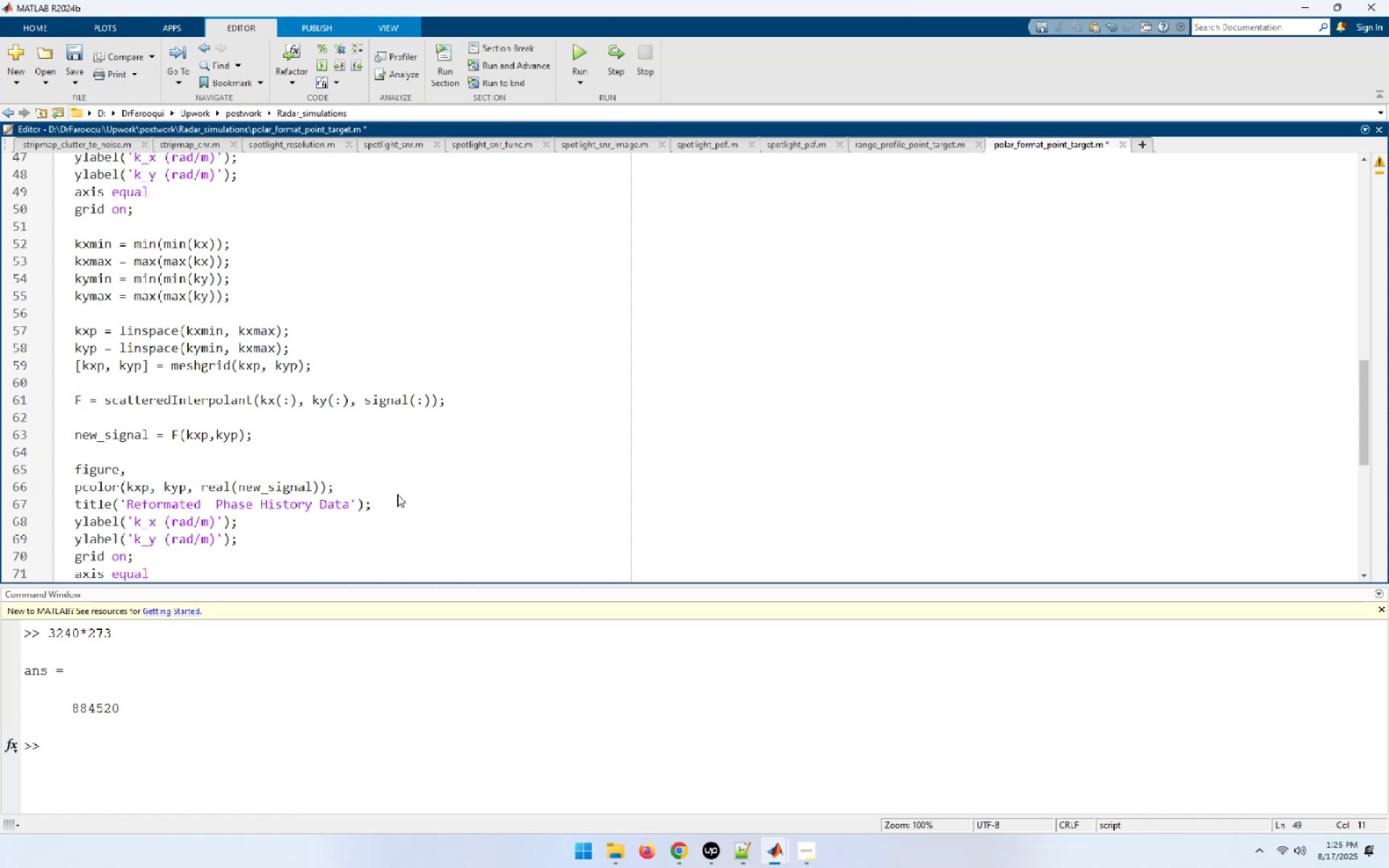 
wait(13.0)
 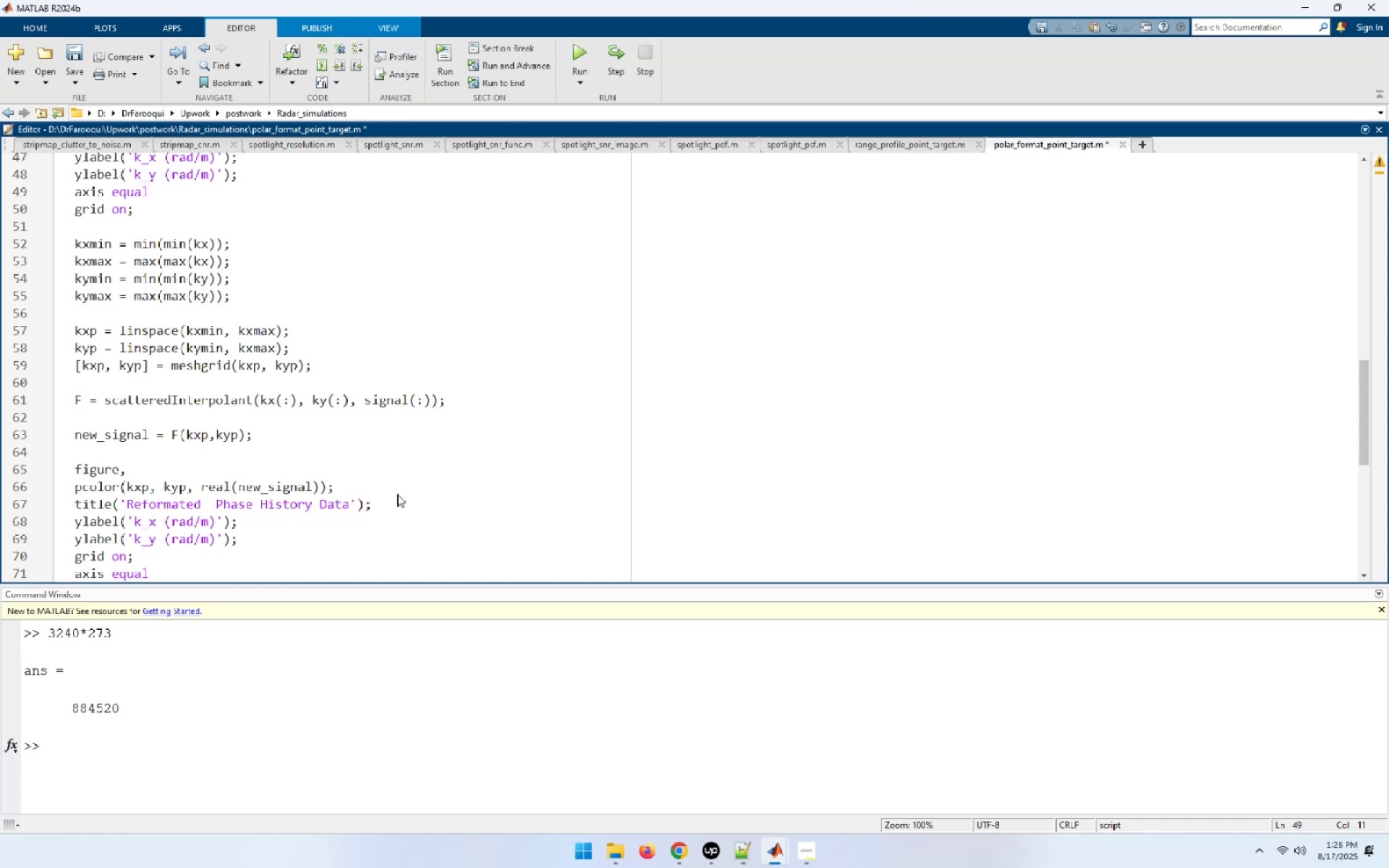 
scroll: coordinate [387, 247], scroll_direction: down, amount: 2.0
 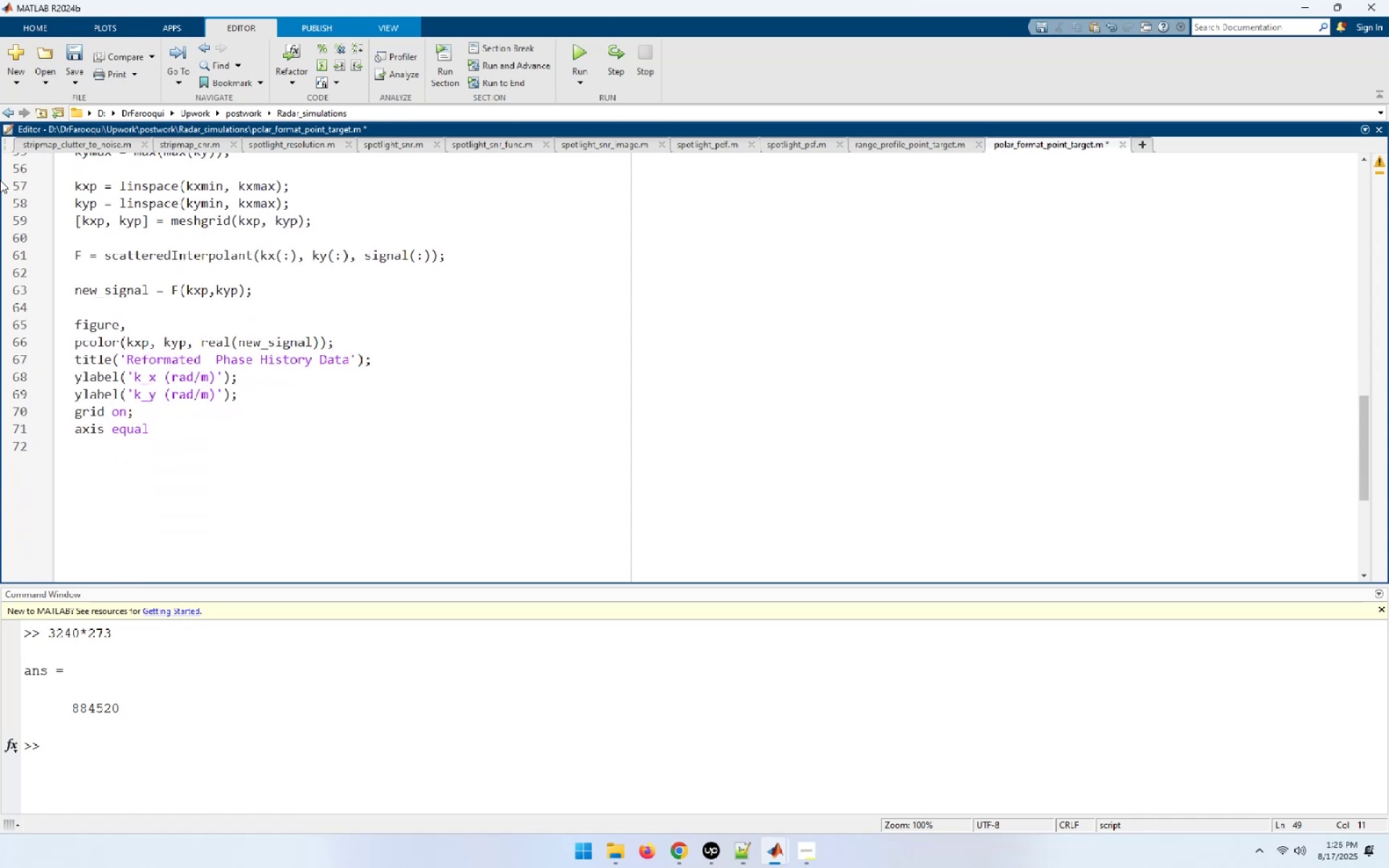 
wait(9.96)
 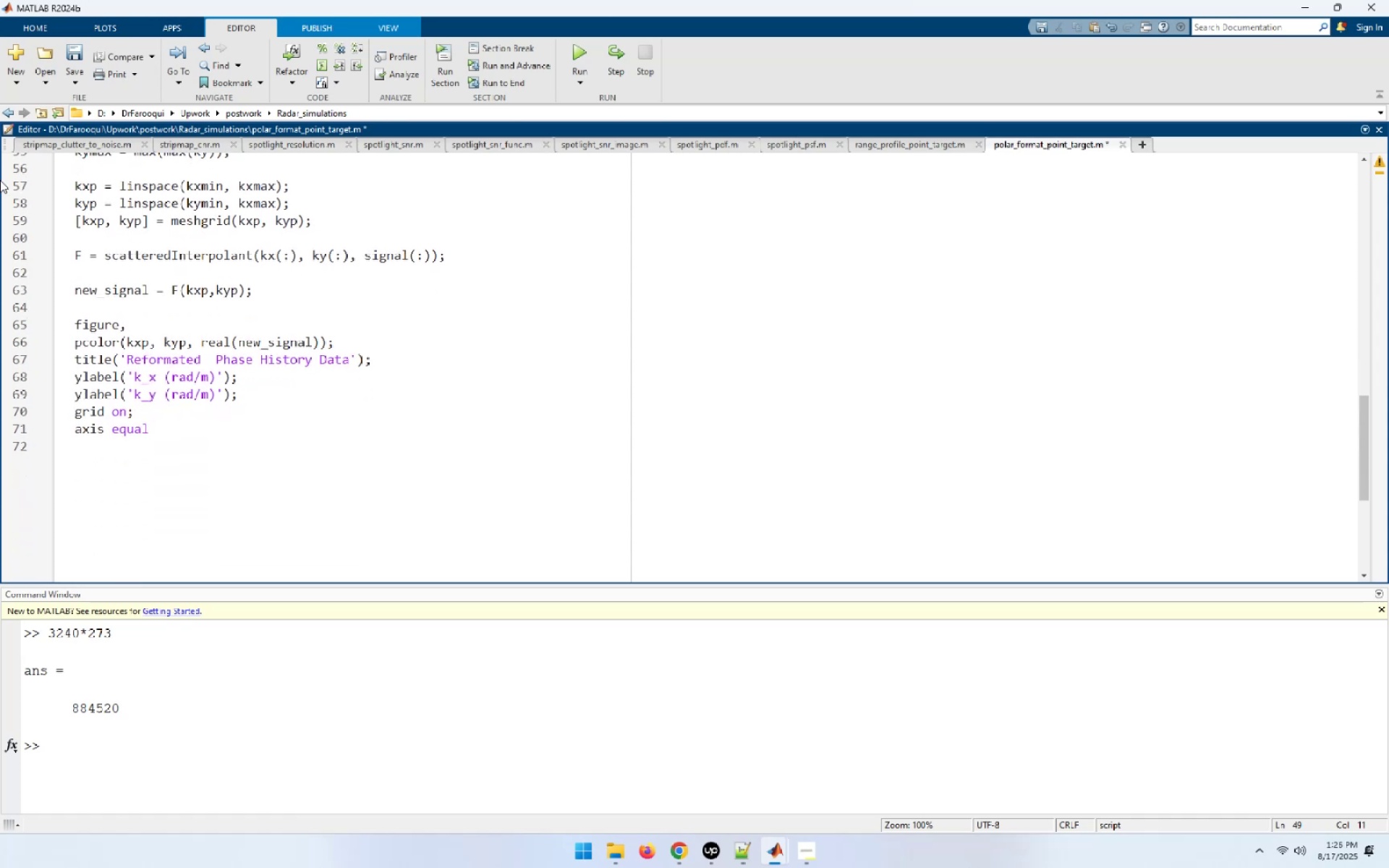 
key(NumpadEnter)
key(NumpadEnter)
type(freq)
key(Tab)
type(_step = c/())
 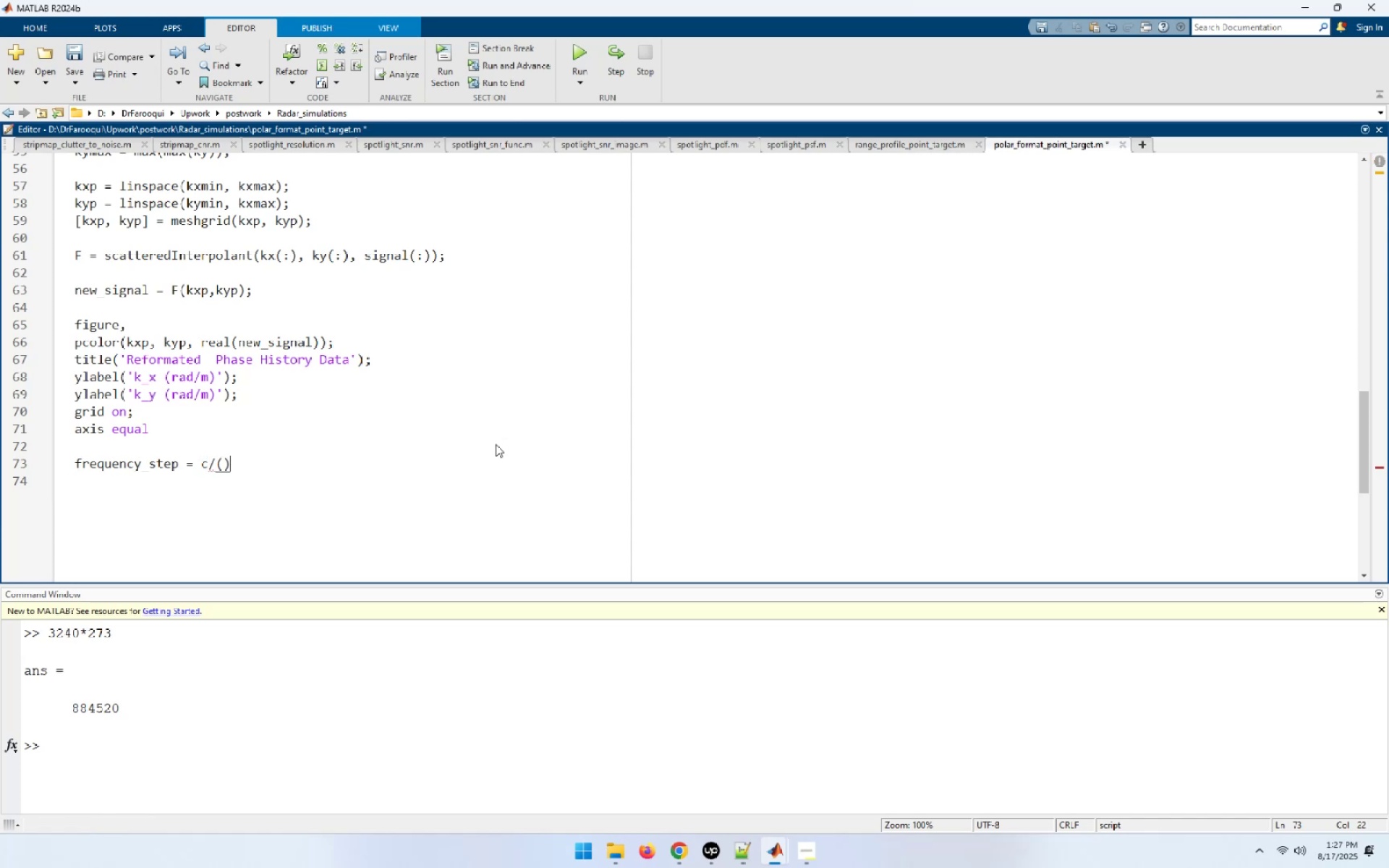 
key(ArrowLeft)
 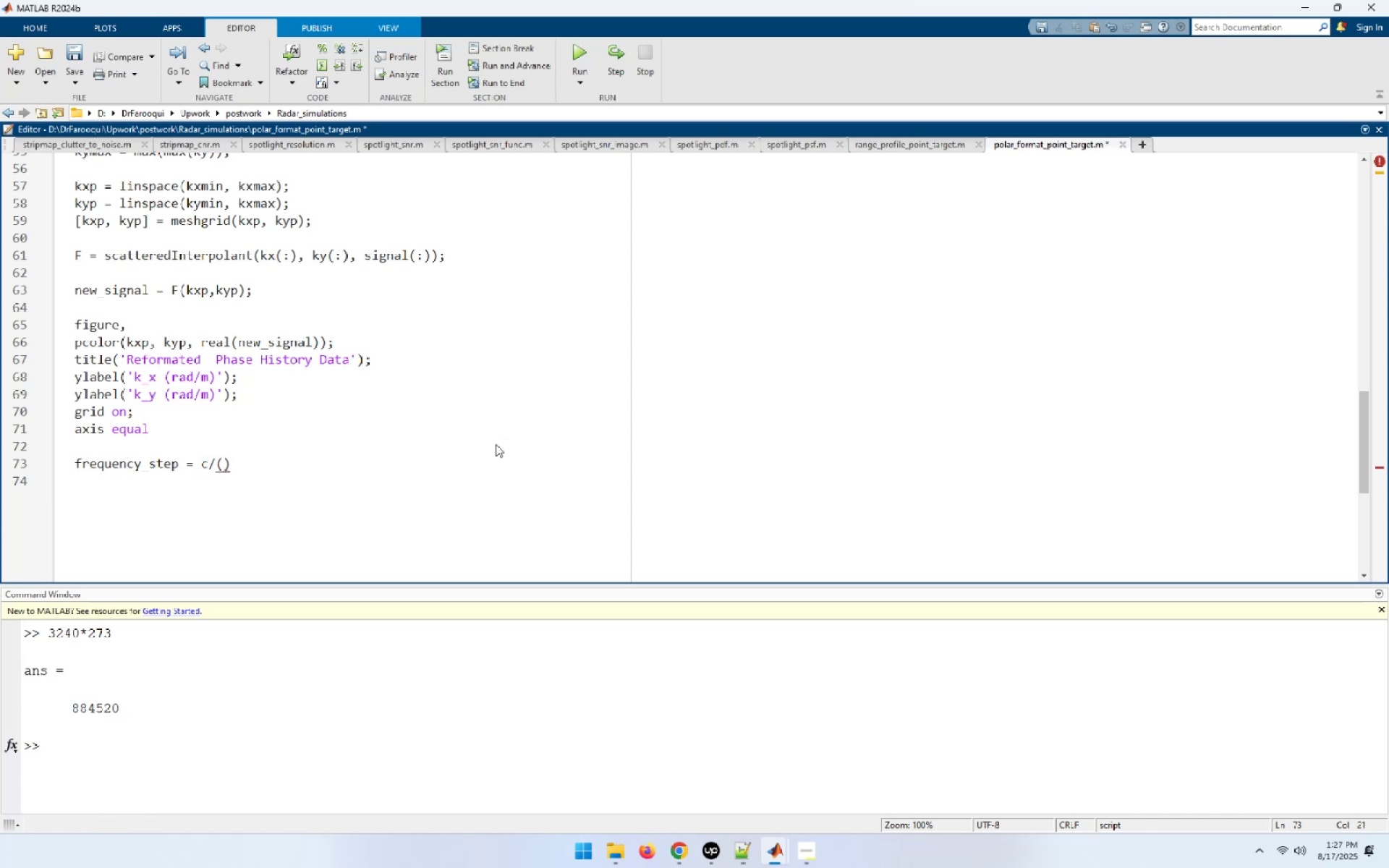 
type(2*pi )
key(Backspace)
 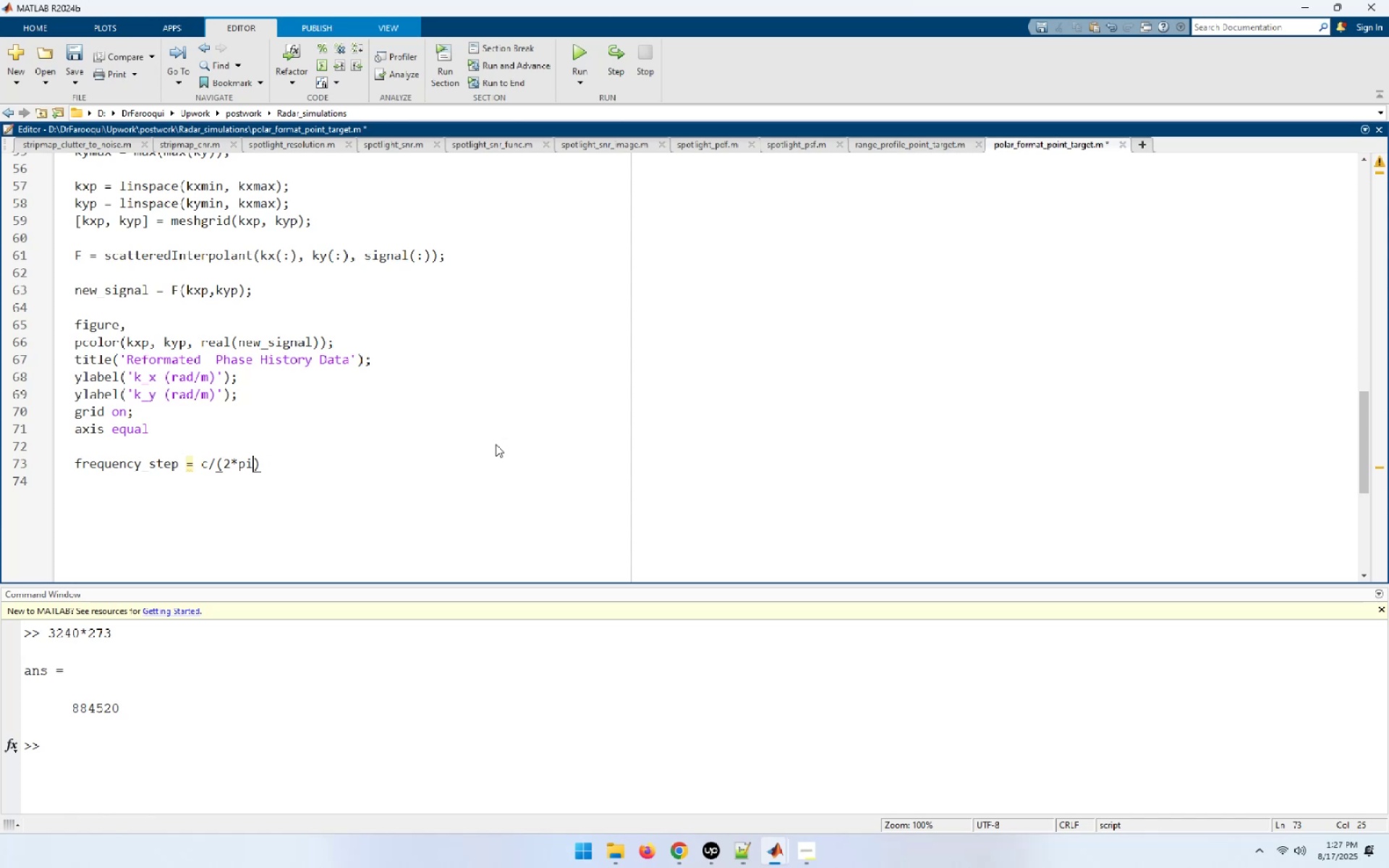 
key(ArrowRight)
 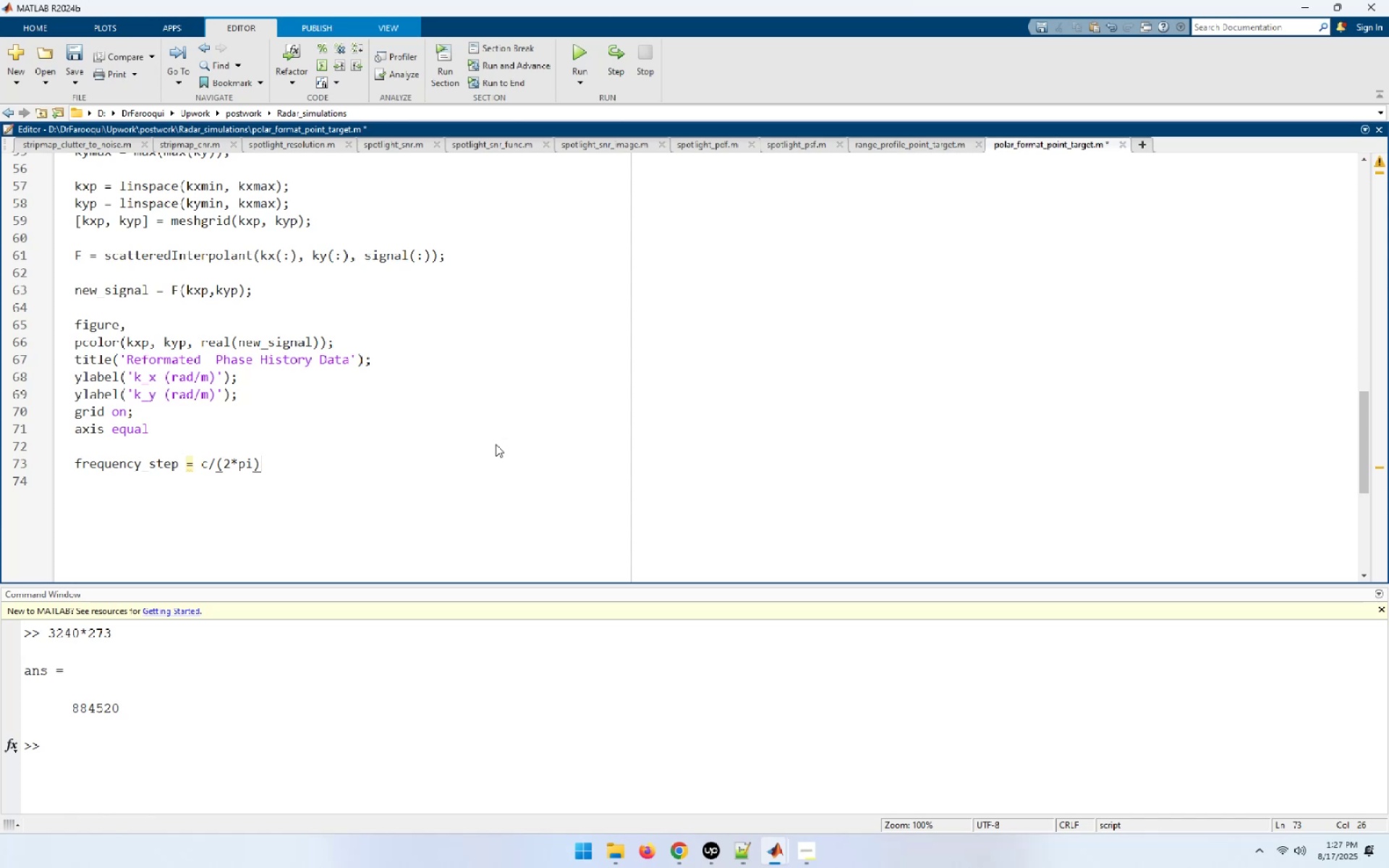 
type( * ())
 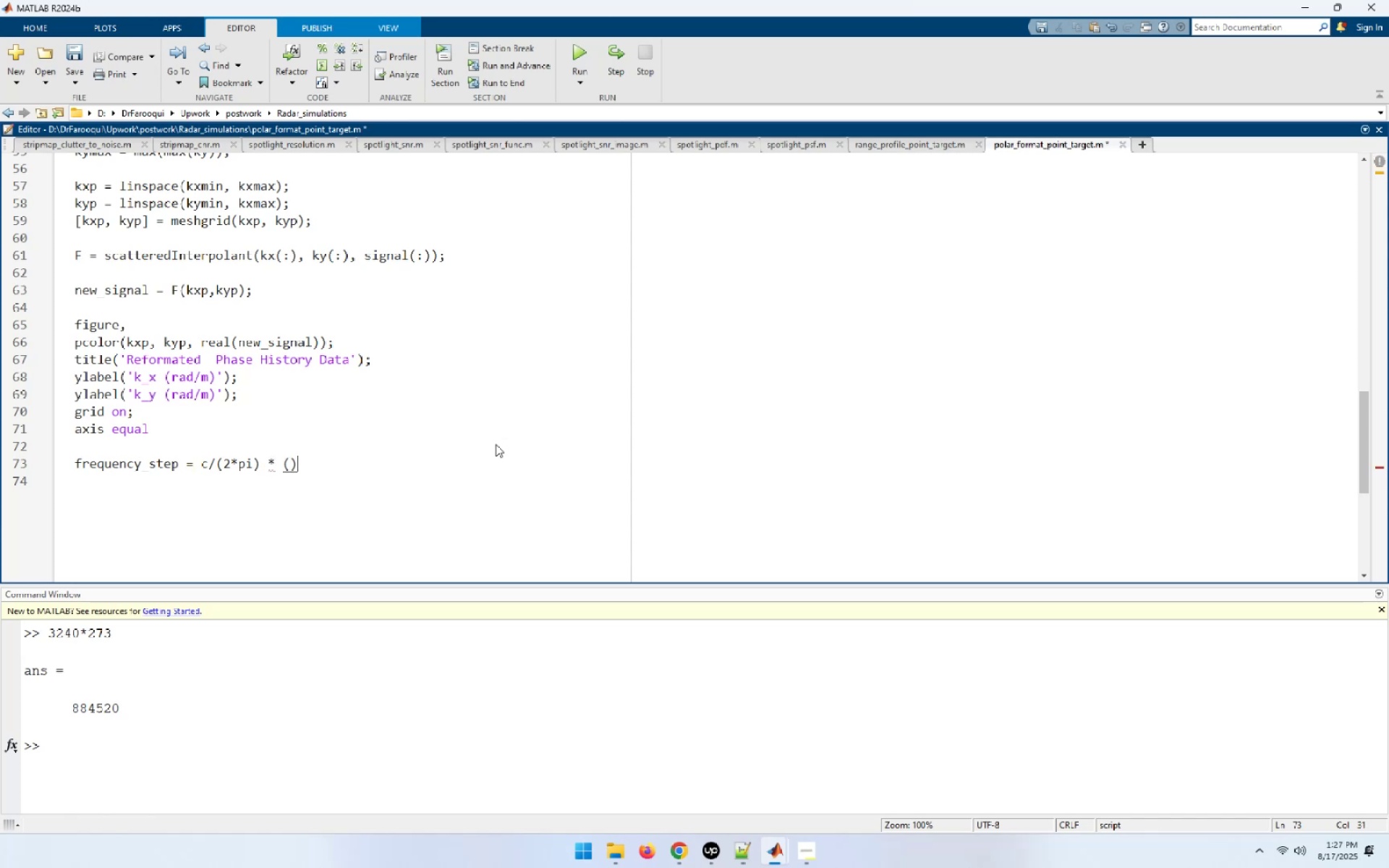 
key(ArrowLeft)
 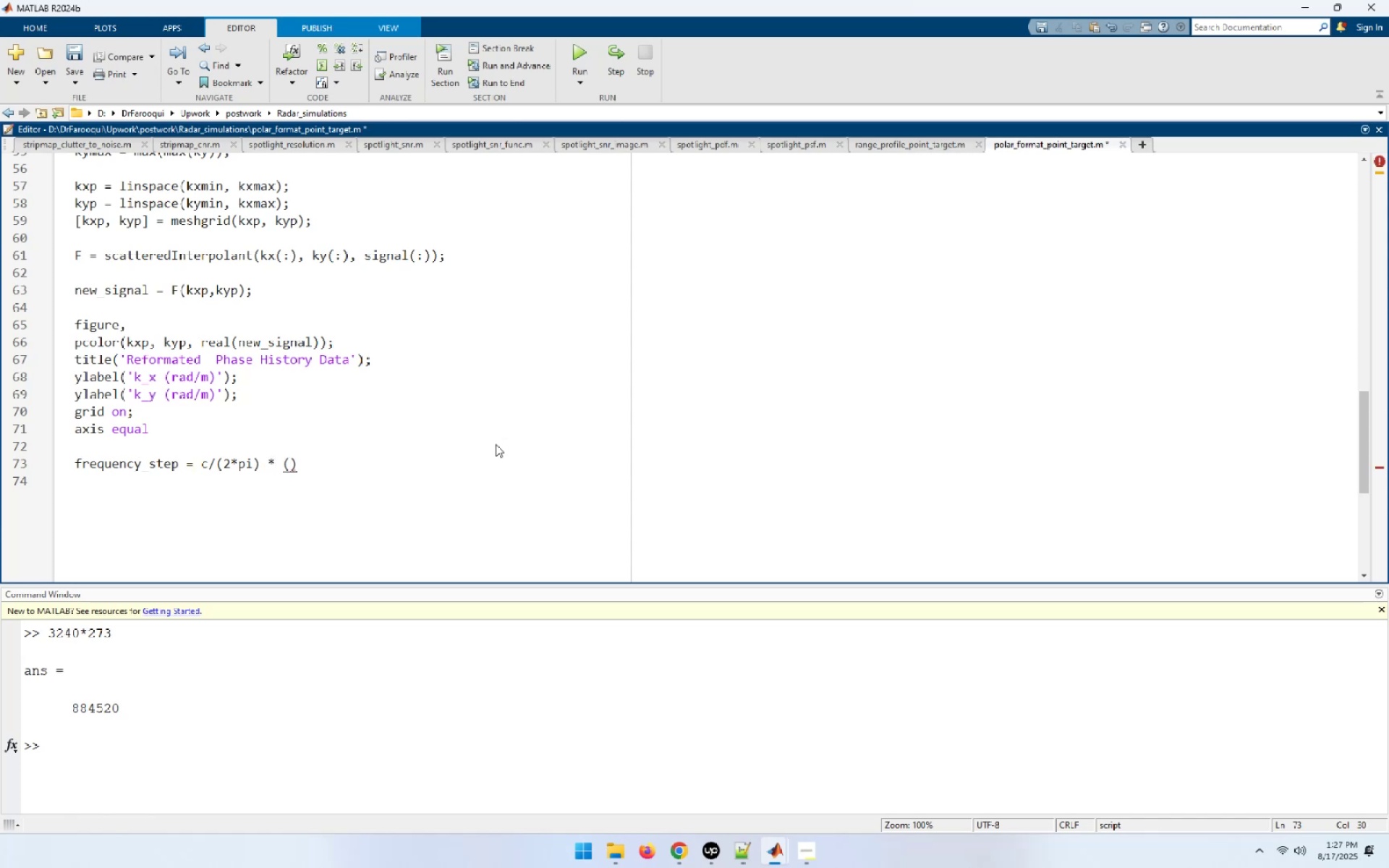 
type(kxp(1,2) - kxp(1,1));)
 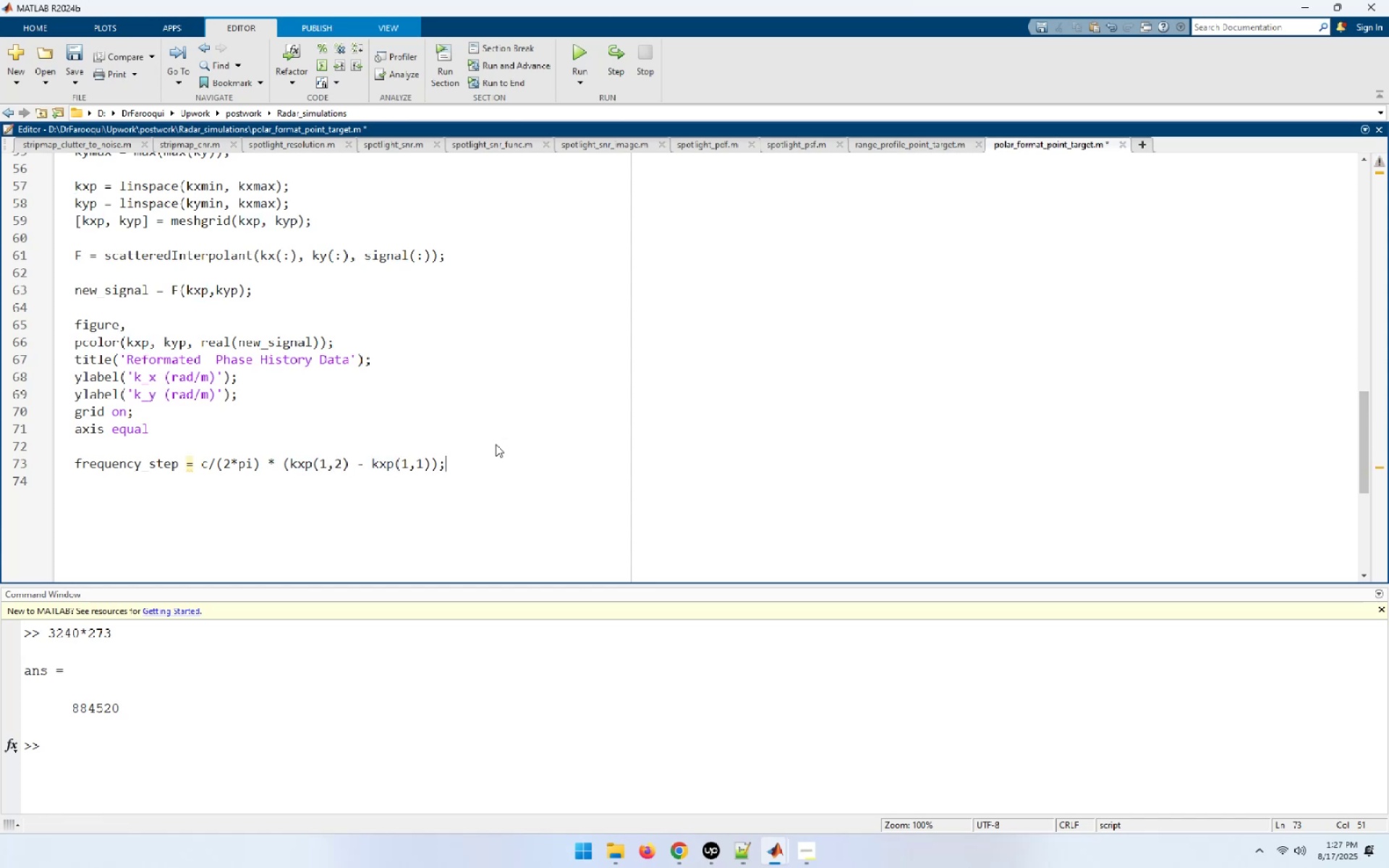 
key(Enter)
 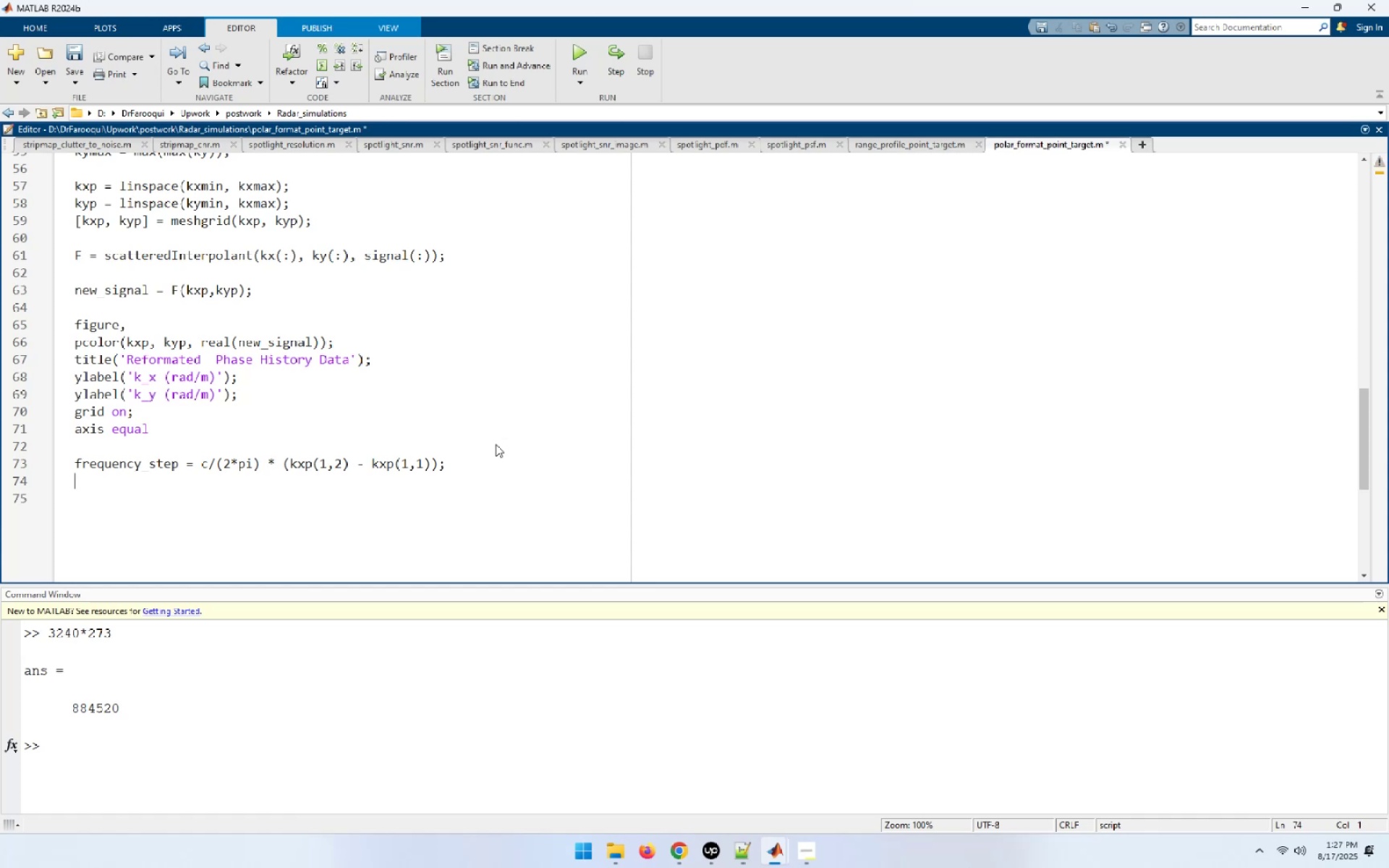 
type(range_extent = c/(2* freq)
key(Tab)
type();)
 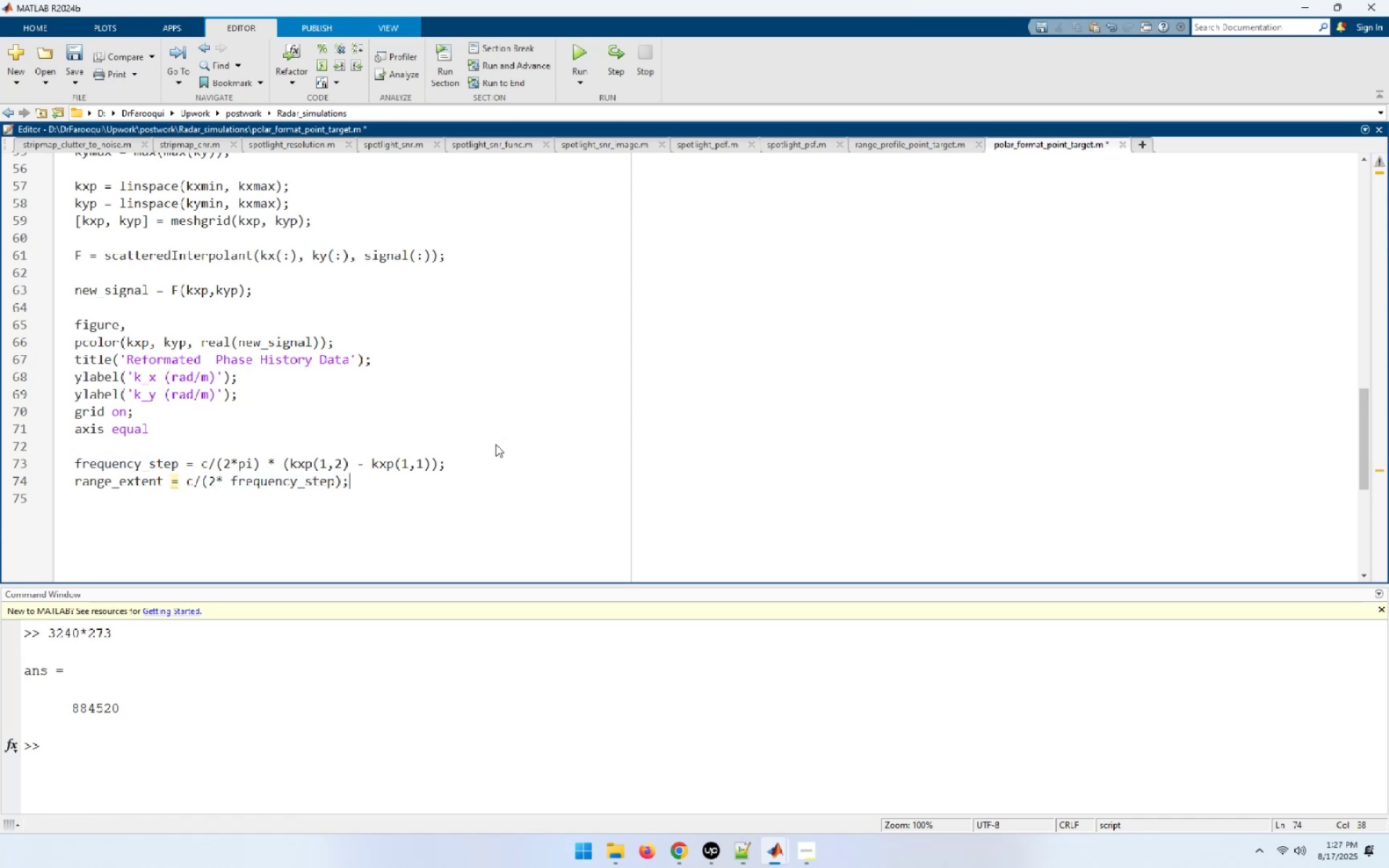 
key(Enter)
 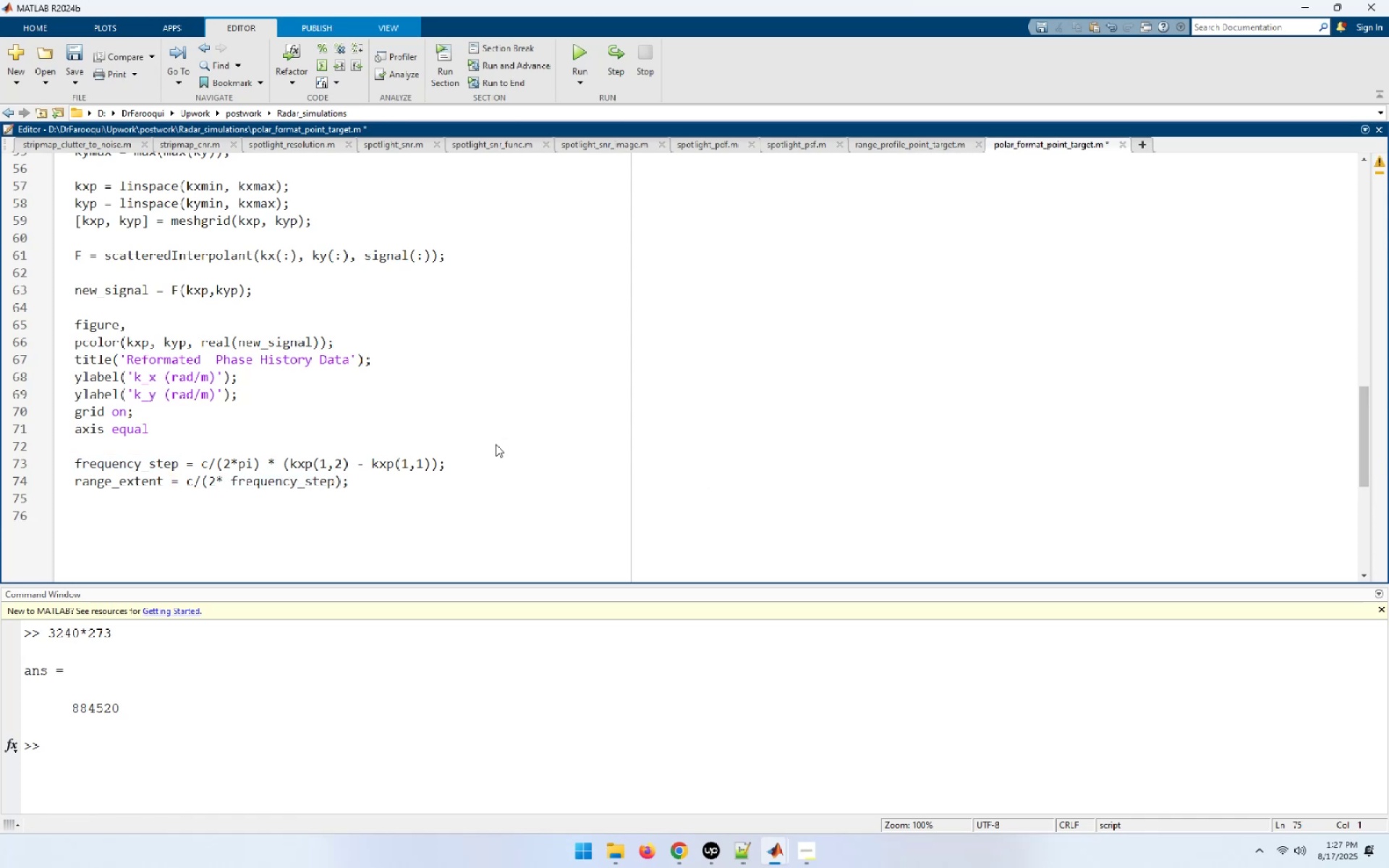 
type(range_window = lins)
key(Tab)
type(( -0.5 * cross_range_)
 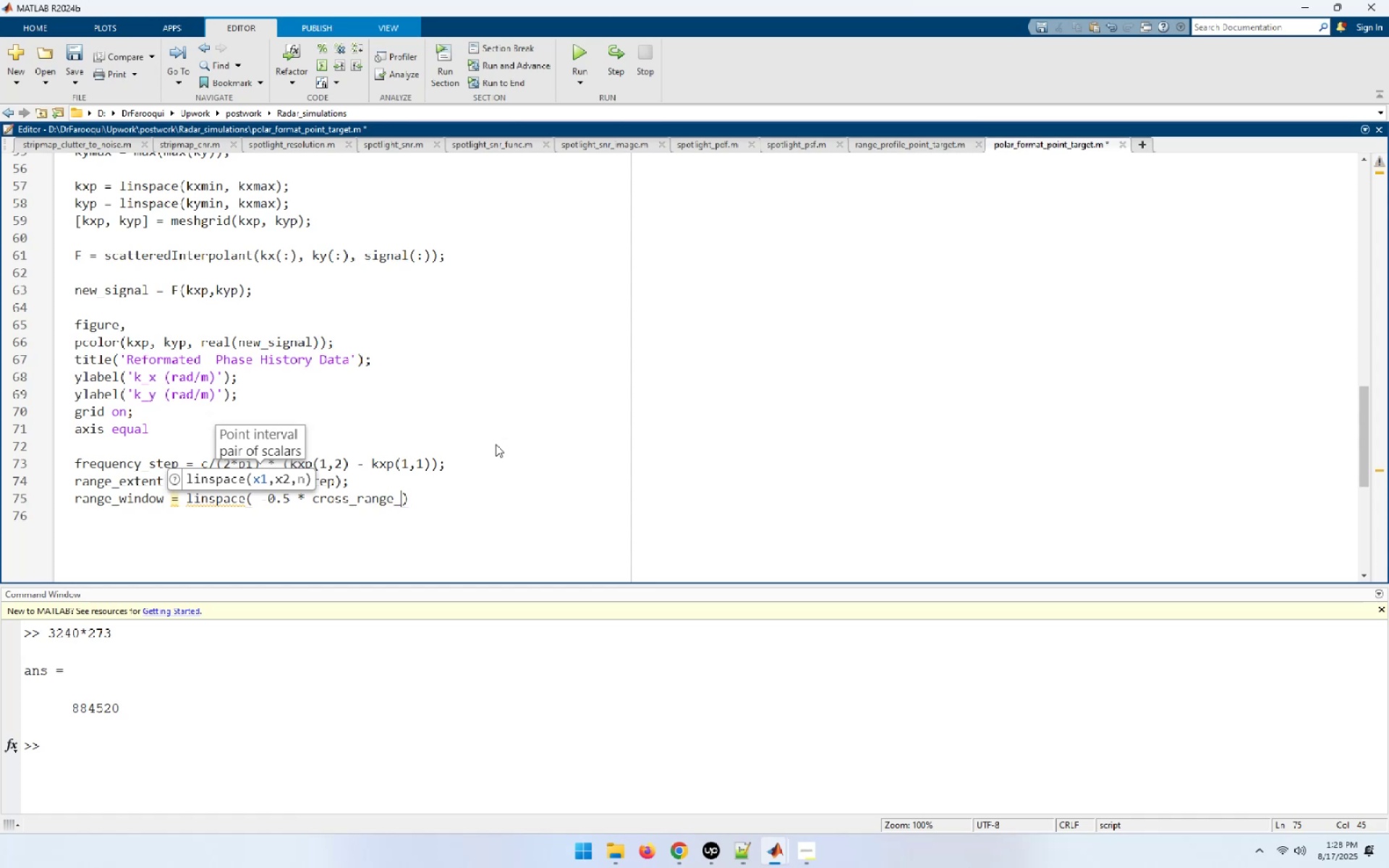 
wait(6.14)
 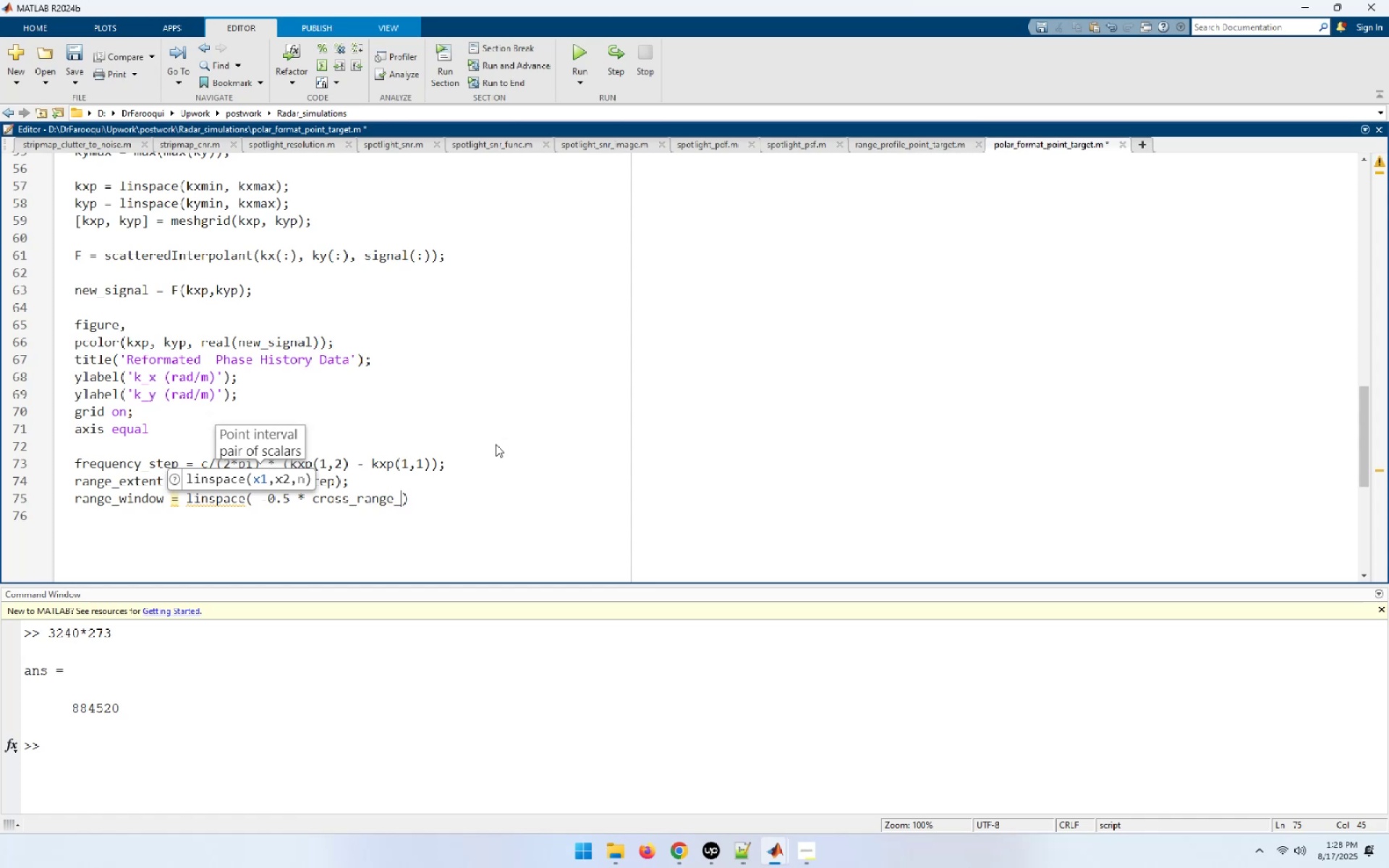 
key(ArrowUp)
 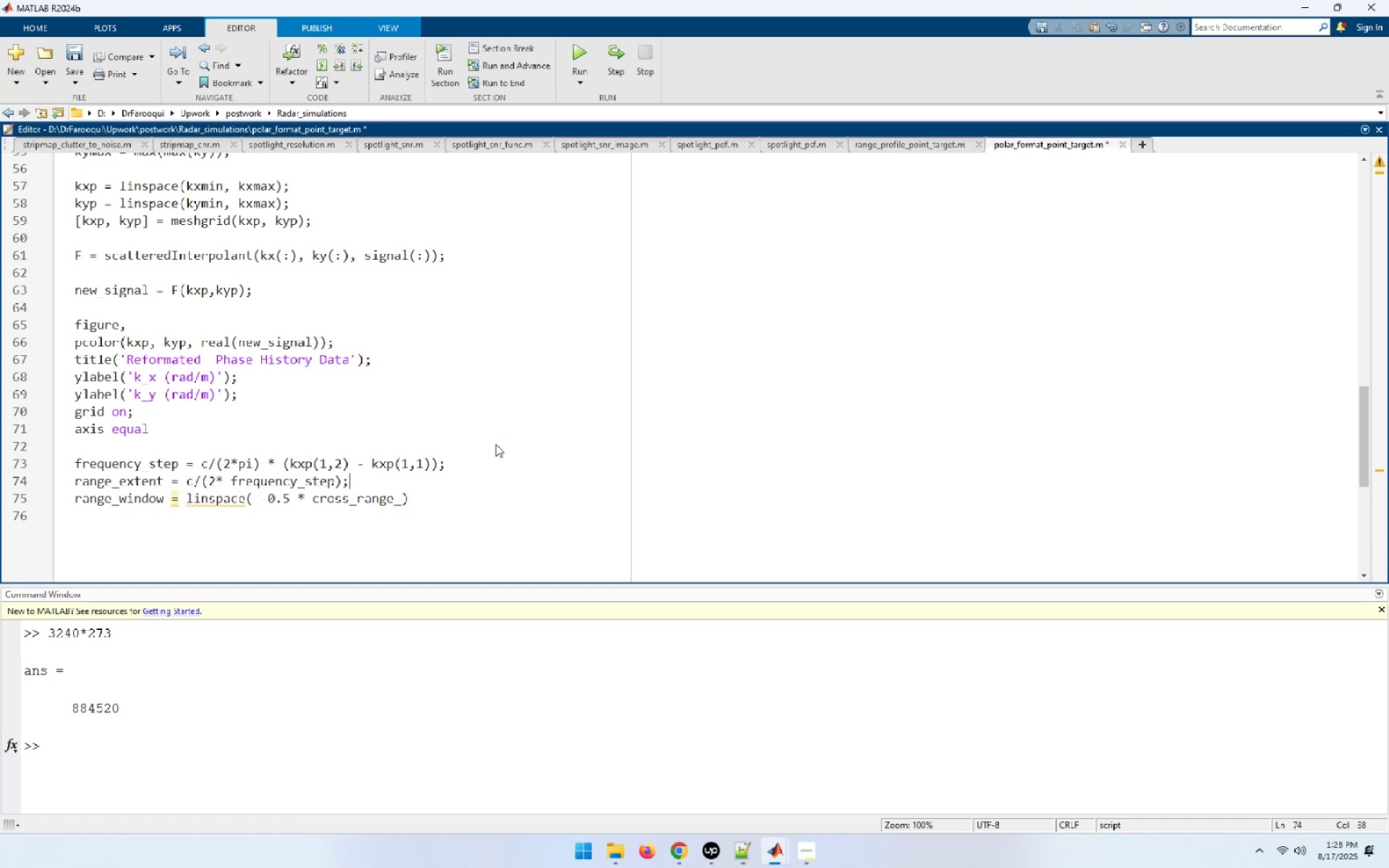 
type([Home]cross_)
 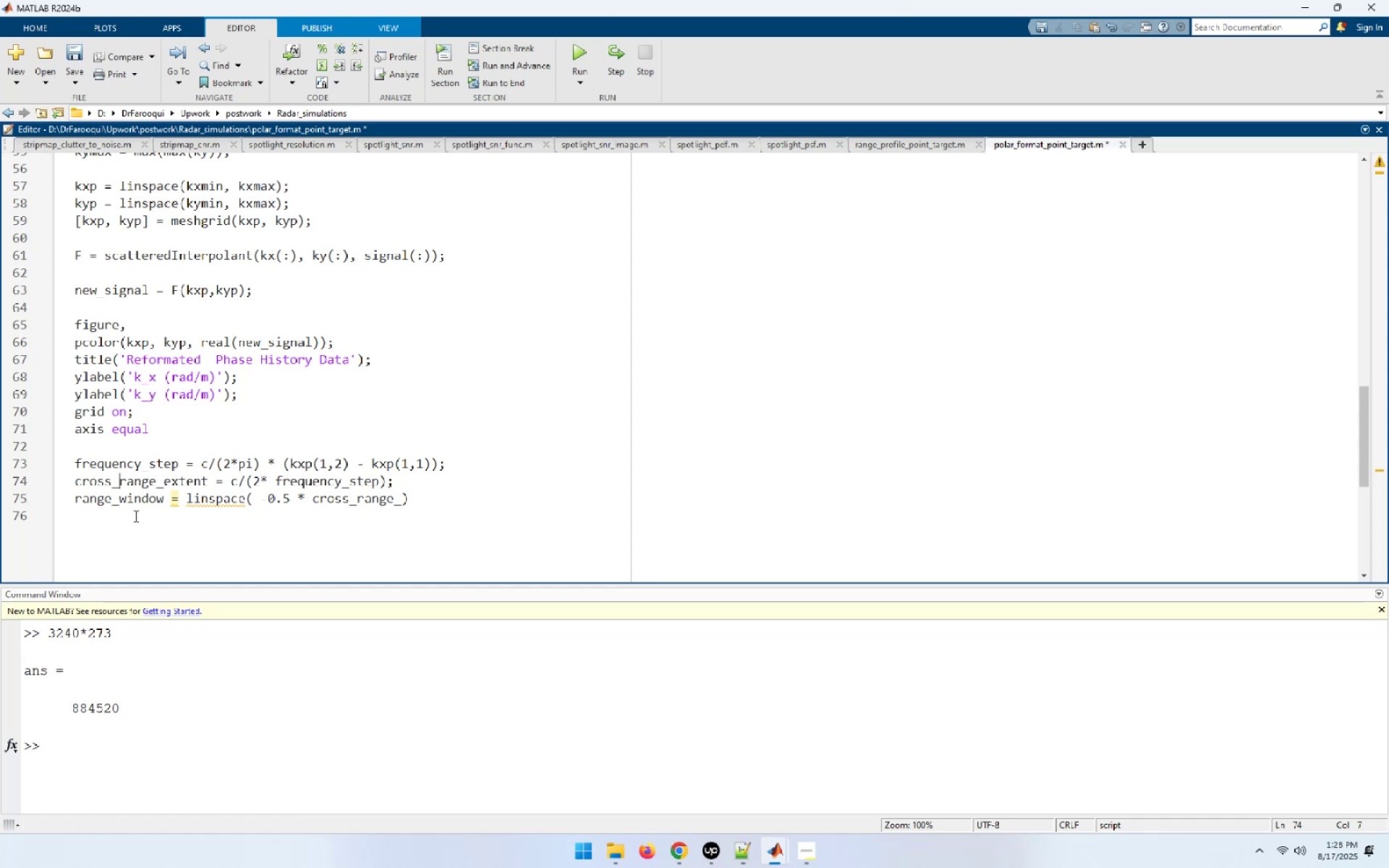 
double_click([163, 480])
 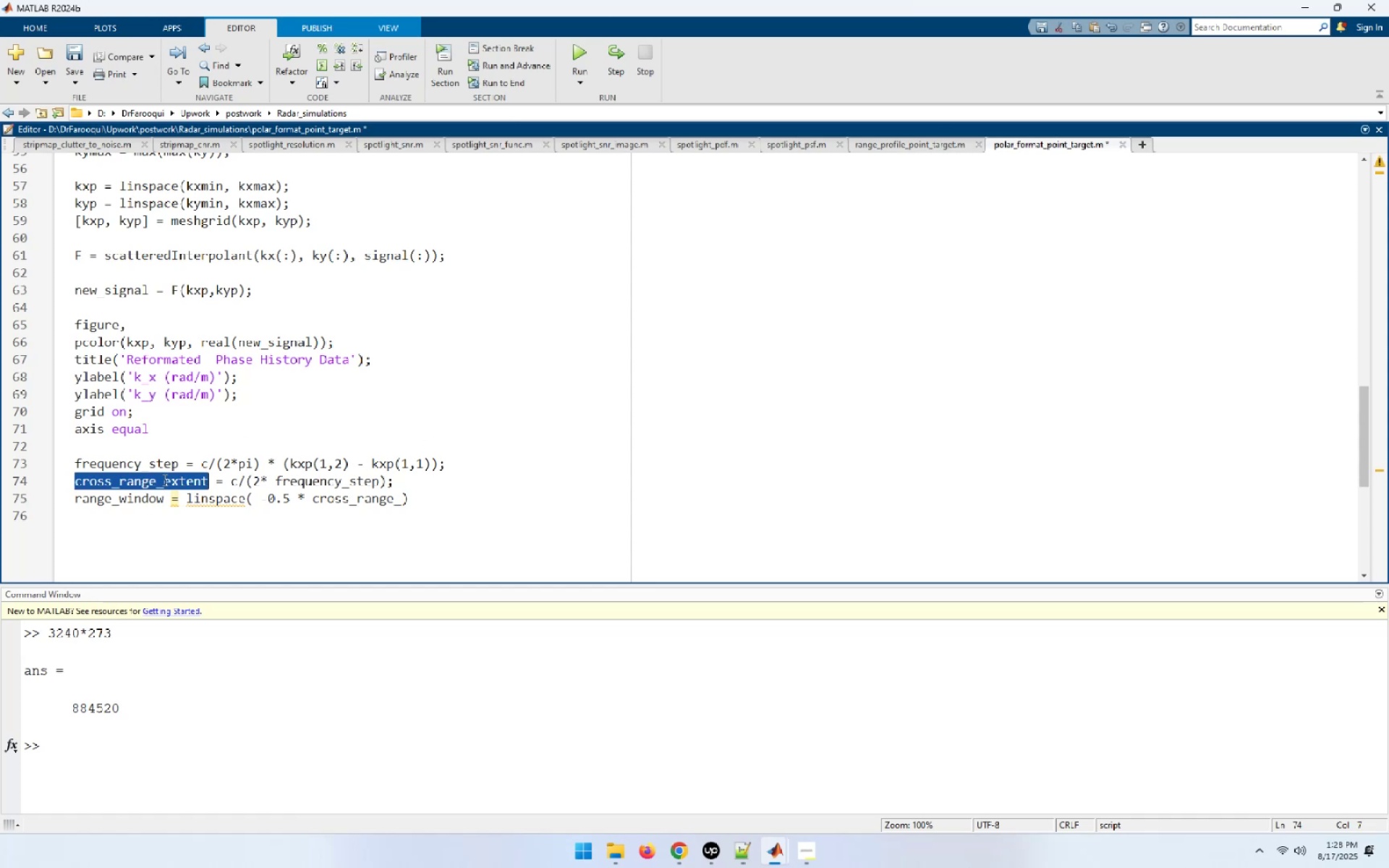 
key(Control+C)
 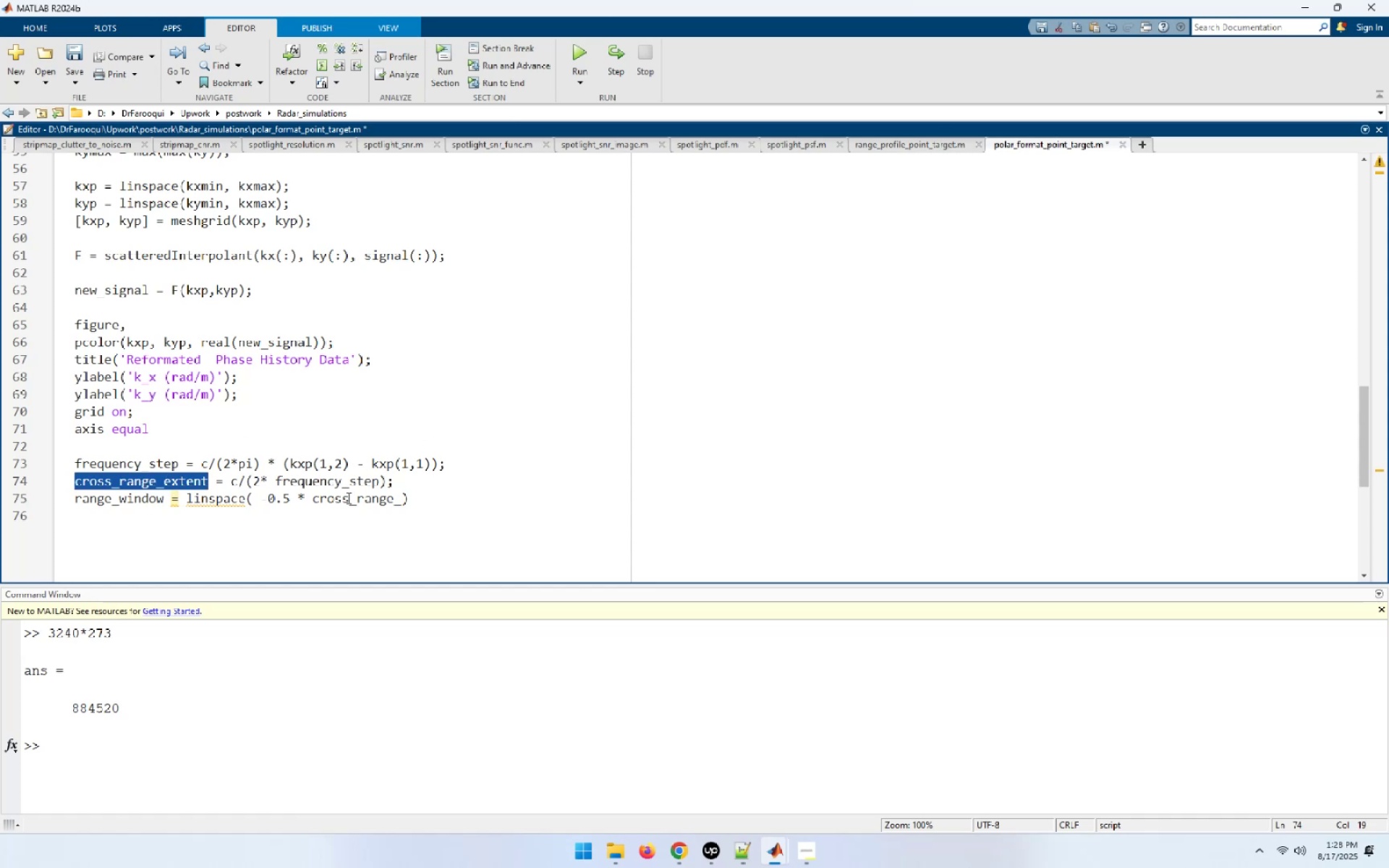 
left_click([352, 498])
 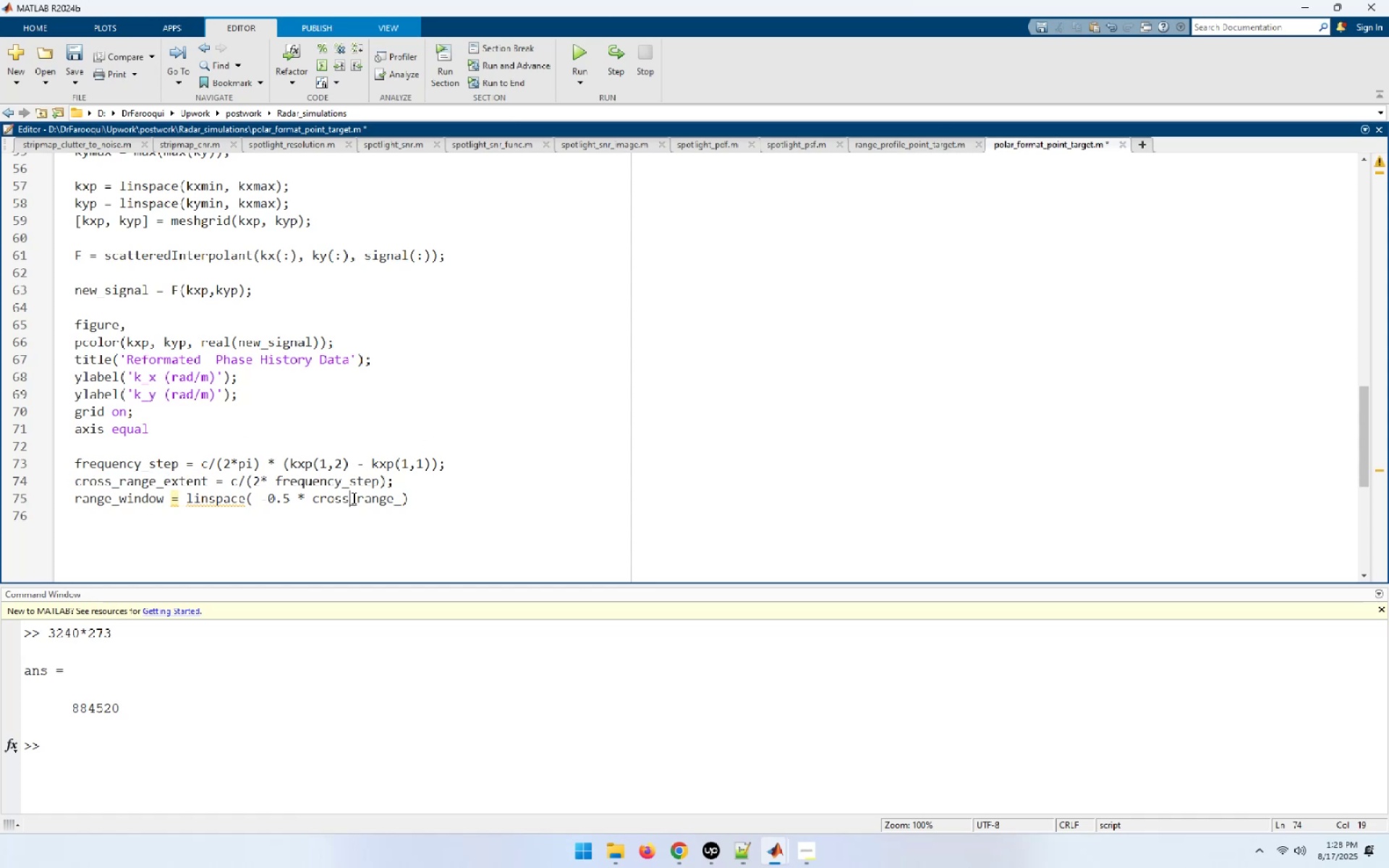 
key(Control+ControlLeft)
 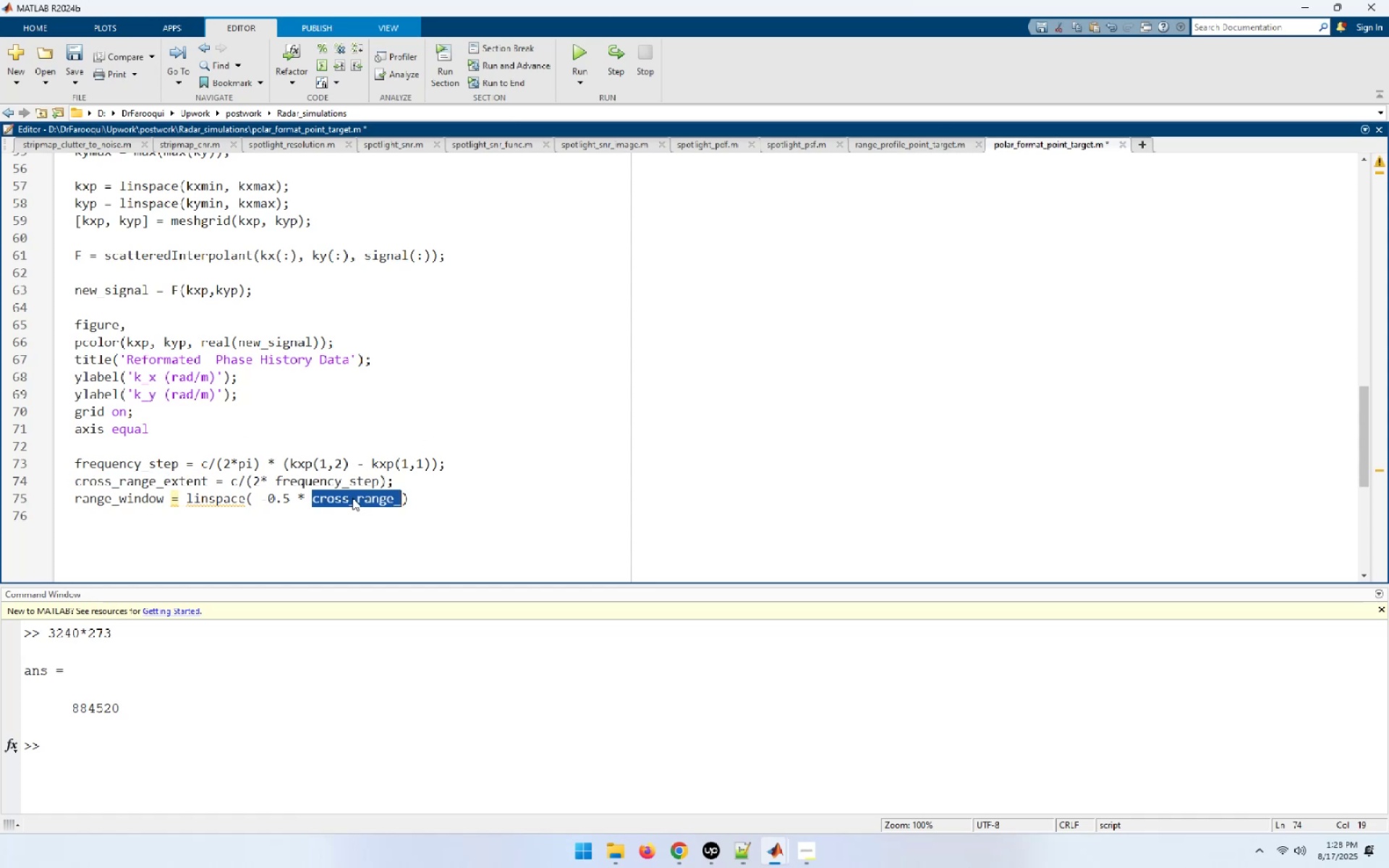 
double_click([352, 498])
 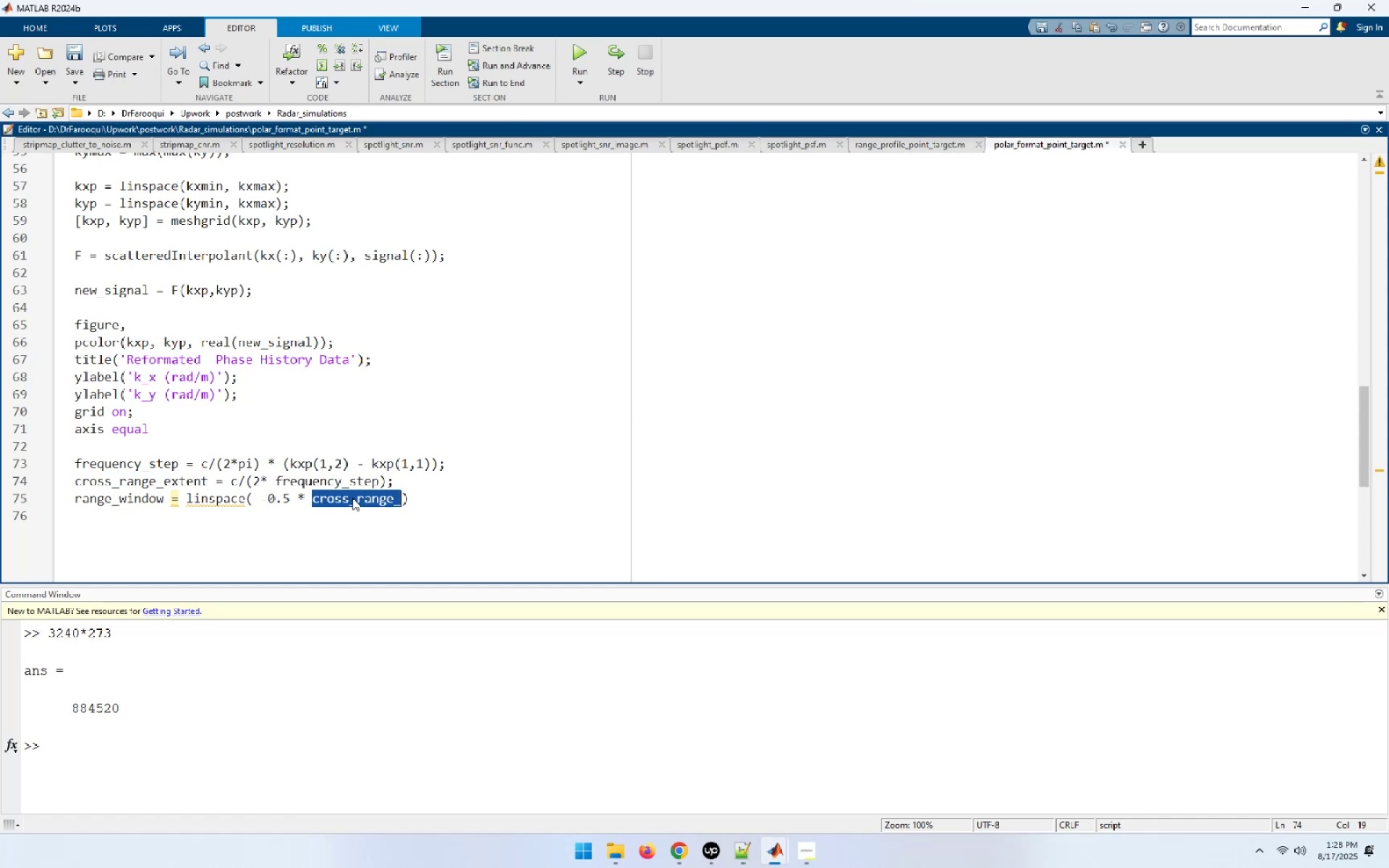 
key(Control+V)
 